 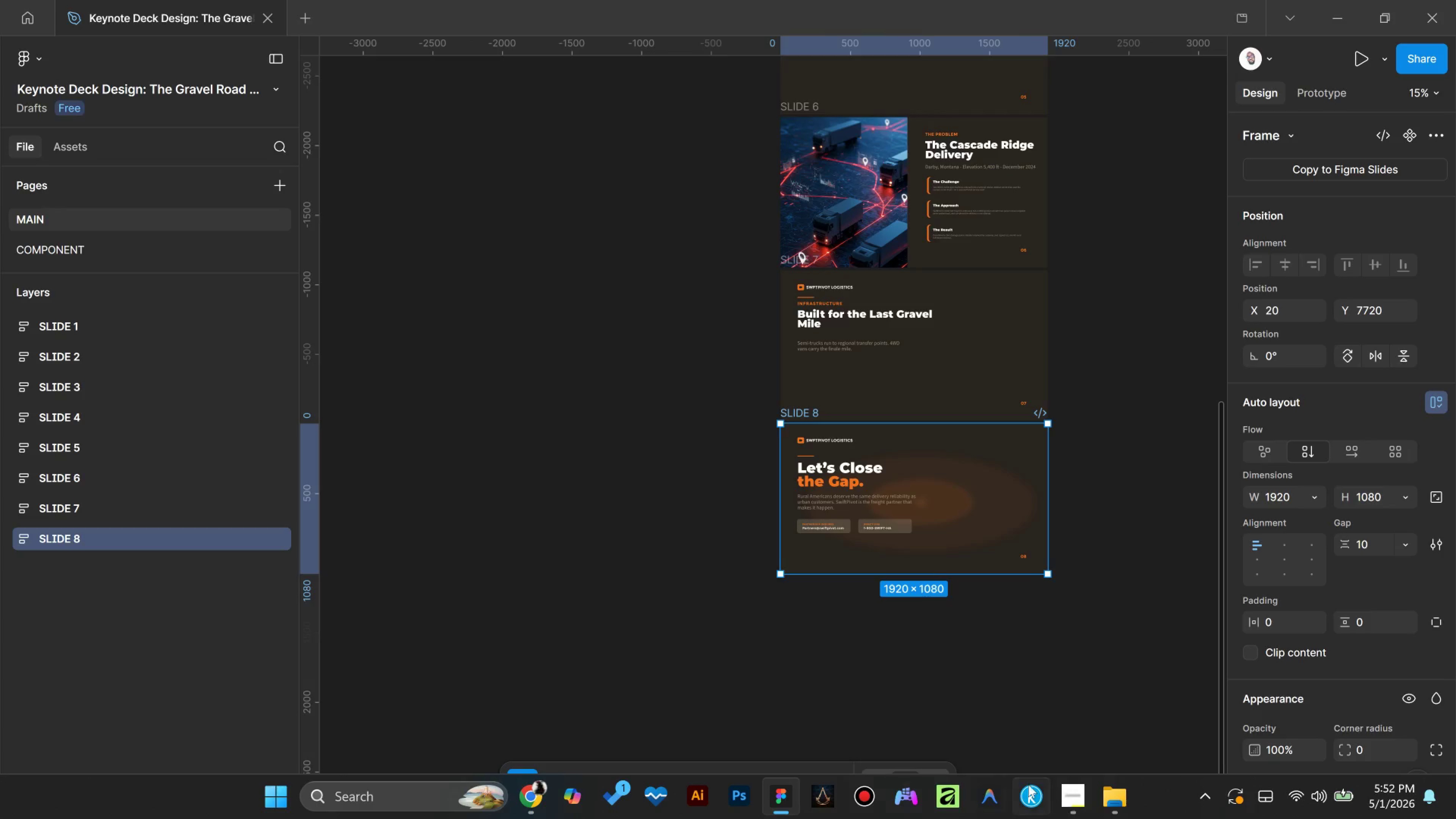 
scroll: coordinate [861, 338], scroll_direction: up, amount: 7.0
 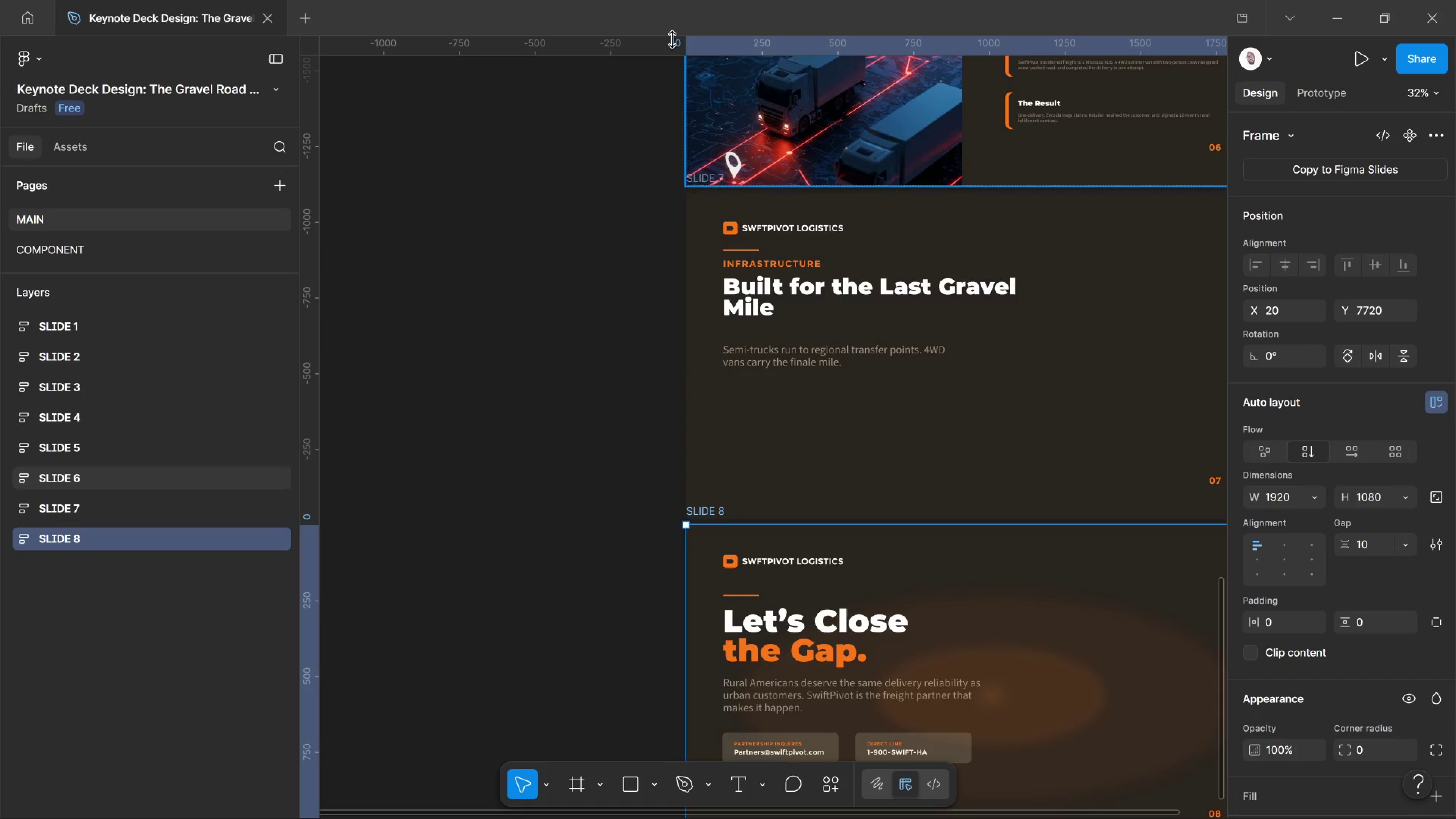 
wait(13.35)
 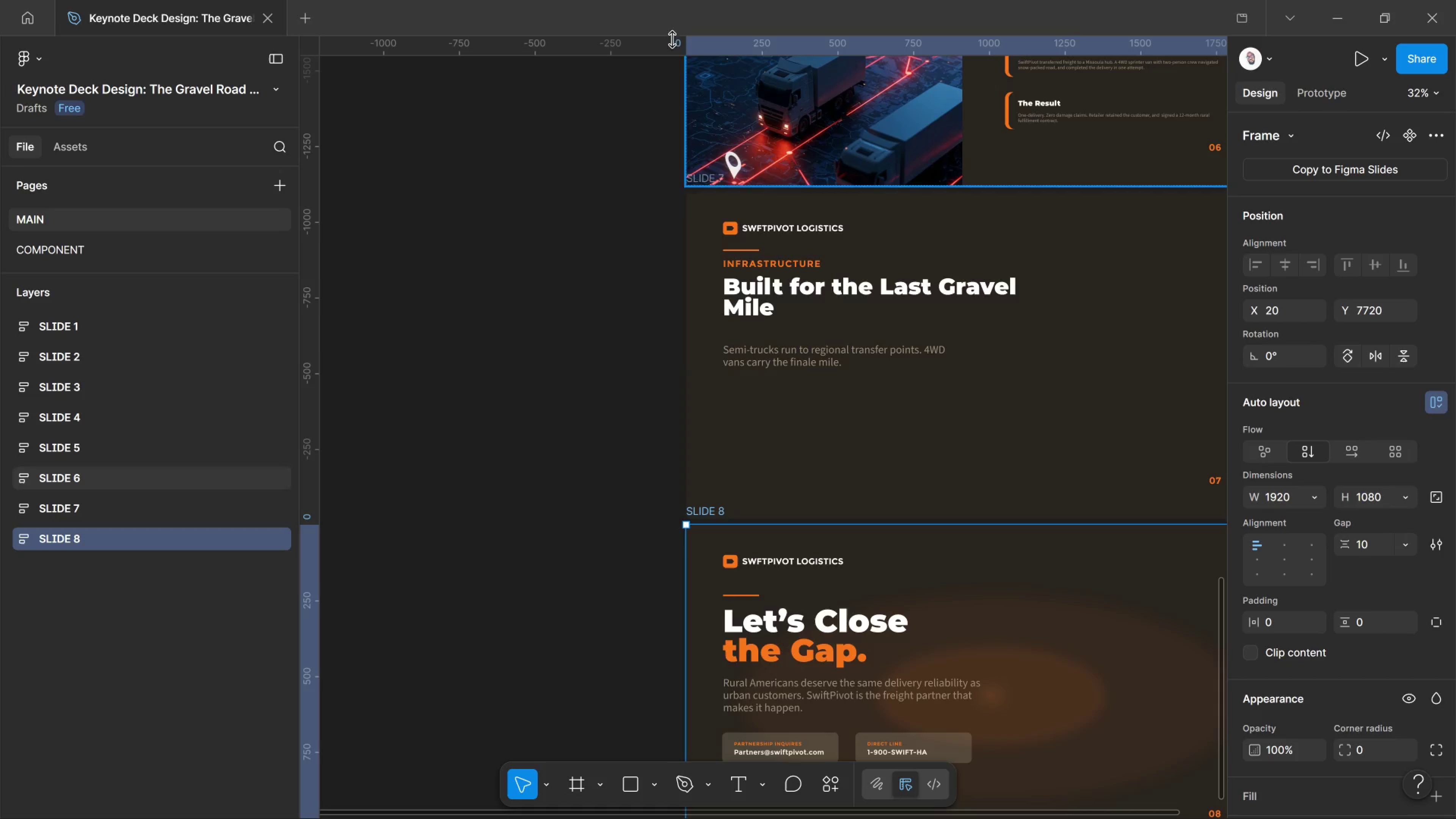 
hold_key(key=ControlLeft, duration=1.1)
 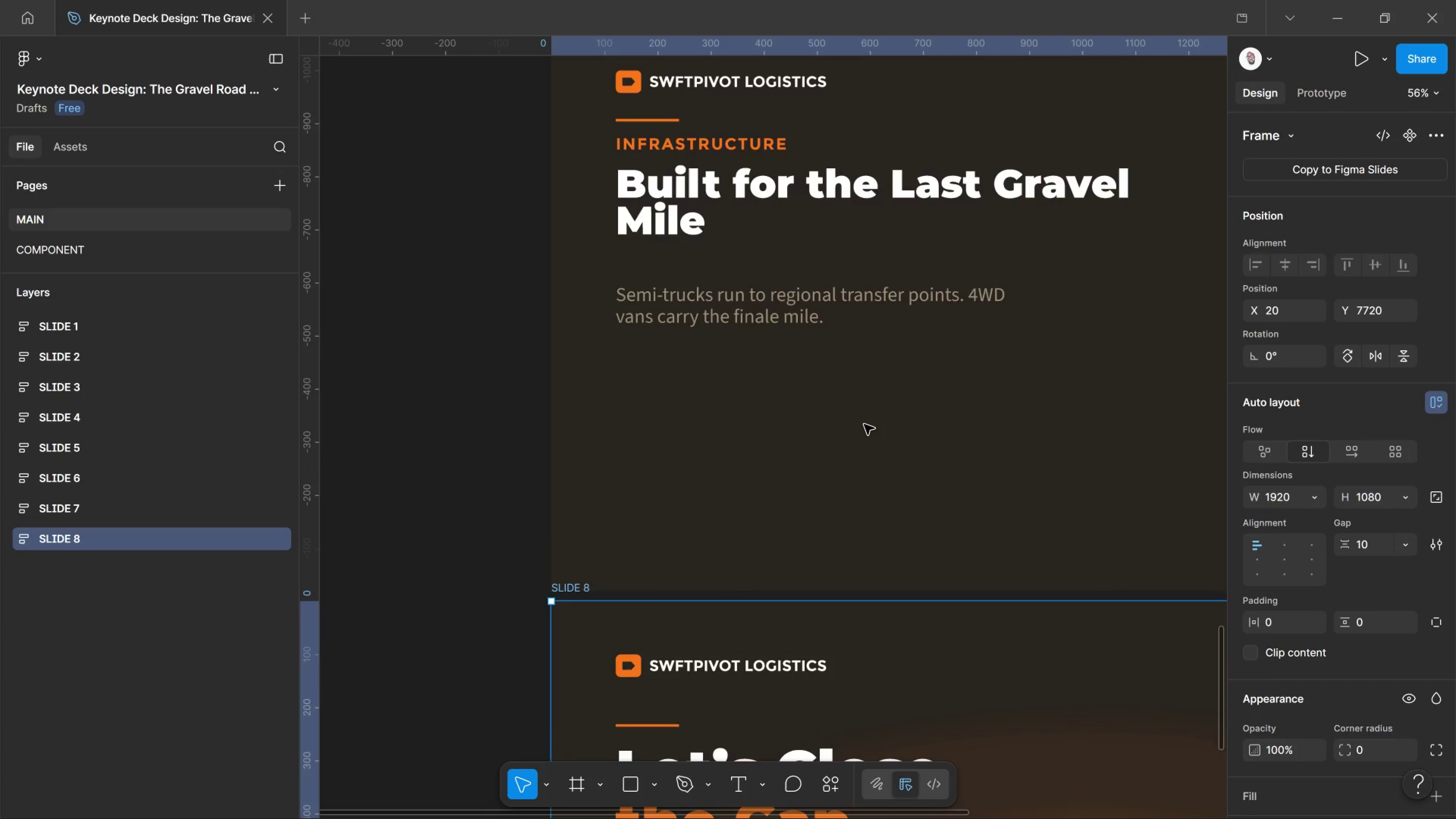 
key(Control+ControlLeft)
 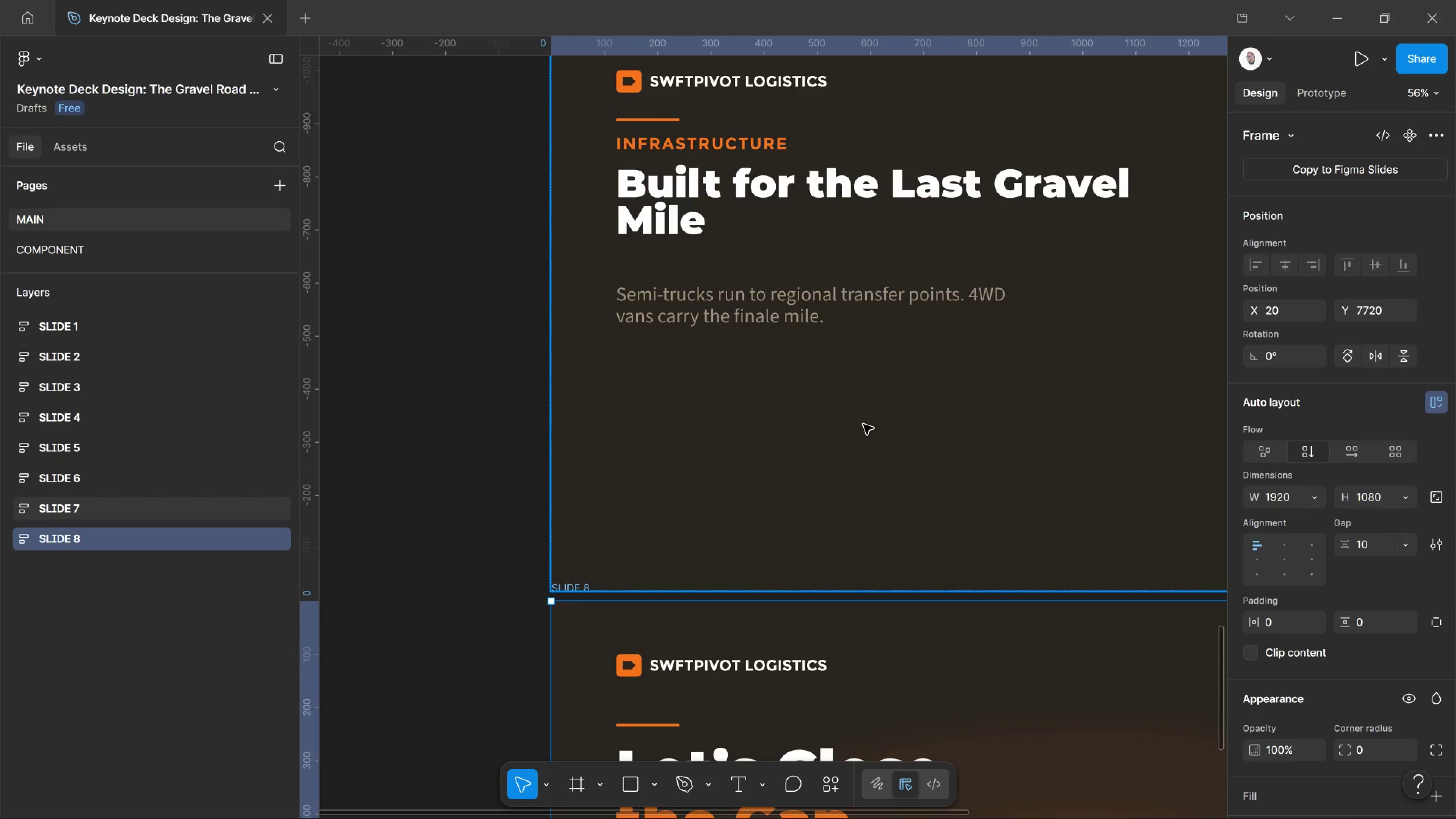 
scroll: coordinate [864, 424], scroll_direction: up, amount: 11.0
 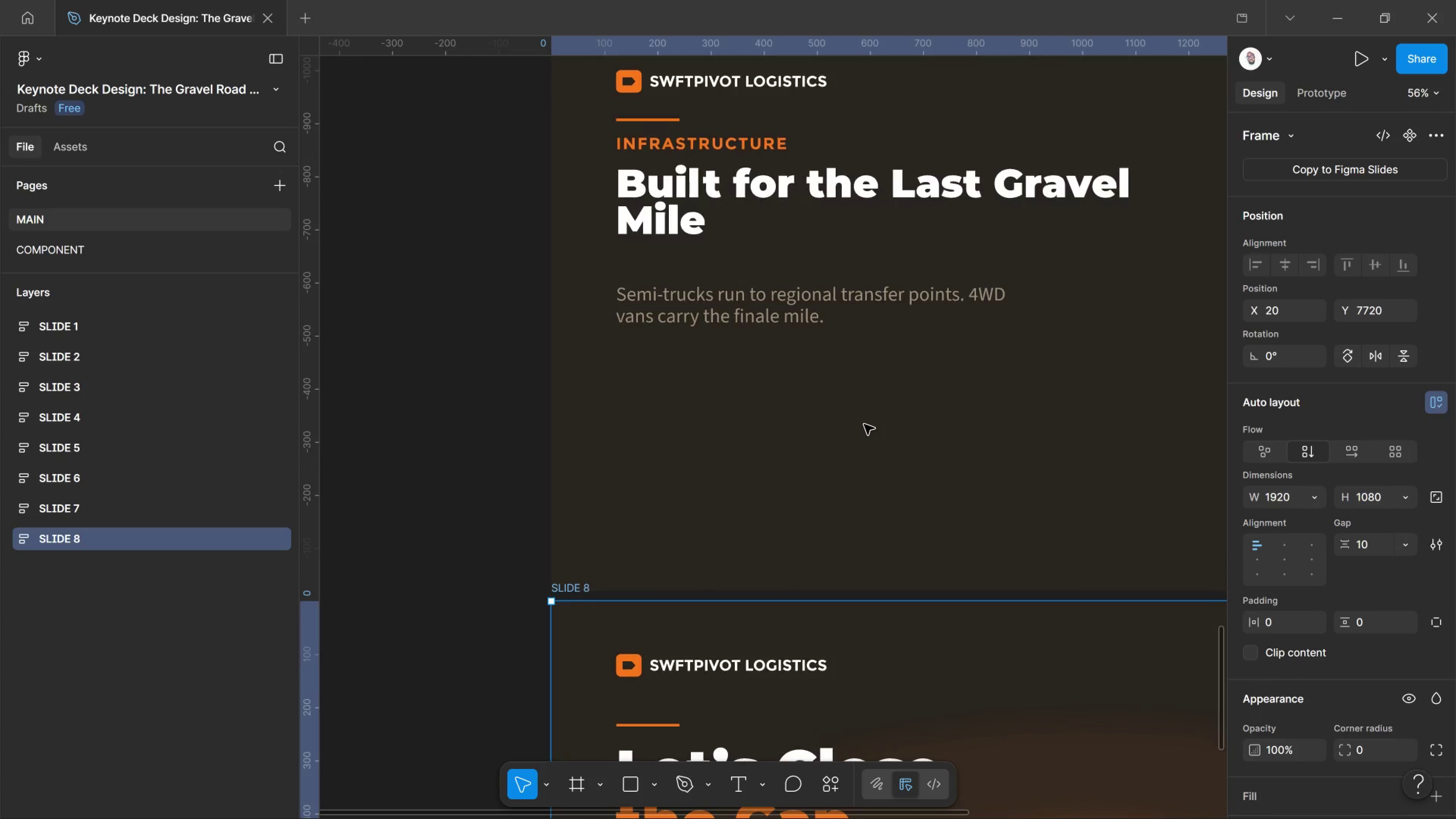 
wait(5.74)
 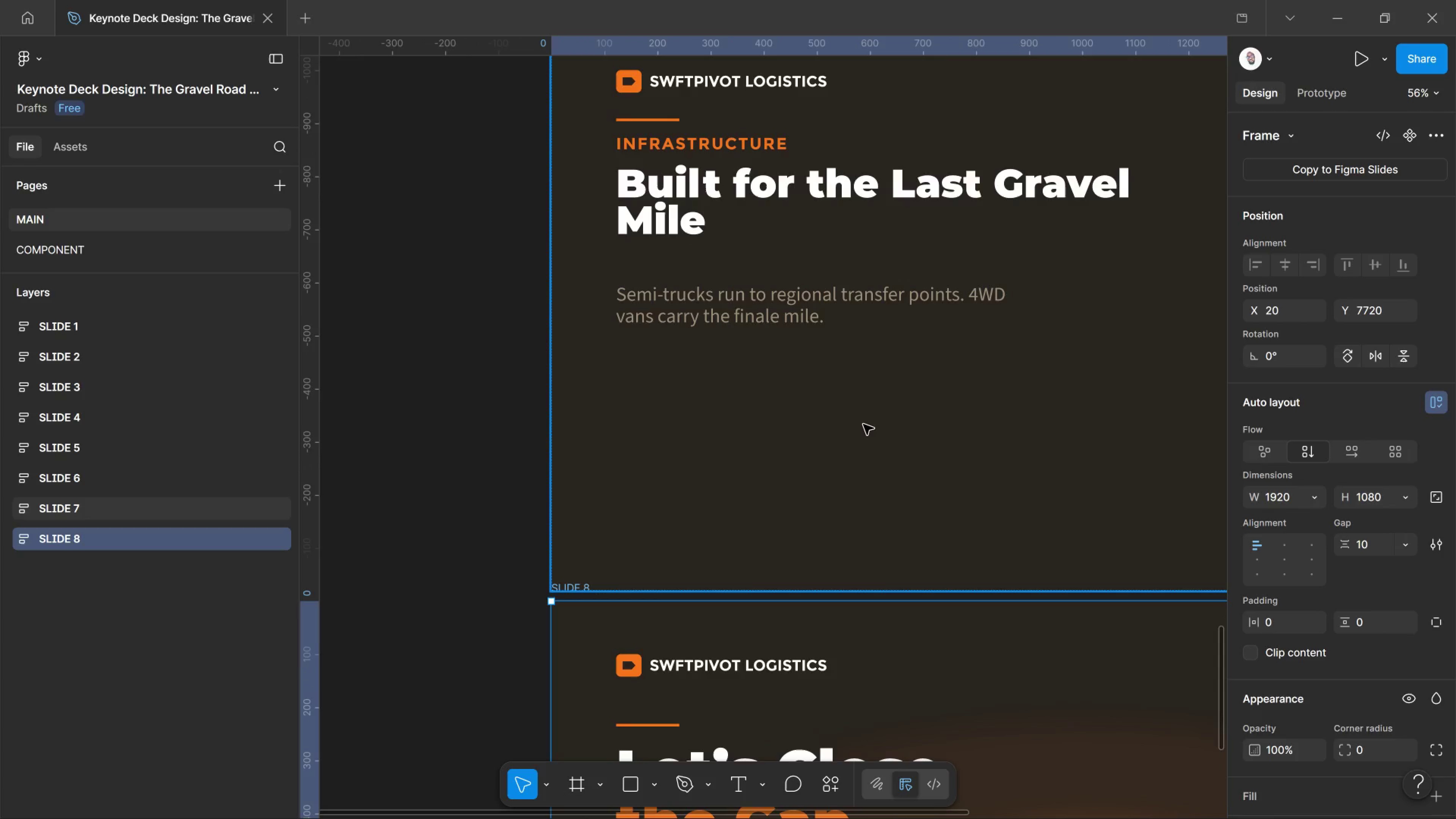 
hold_key(key=ControlLeft, duration=0.87)
scroll: coordinate [866, 431], scroll_direction: down, amount: 8.0
 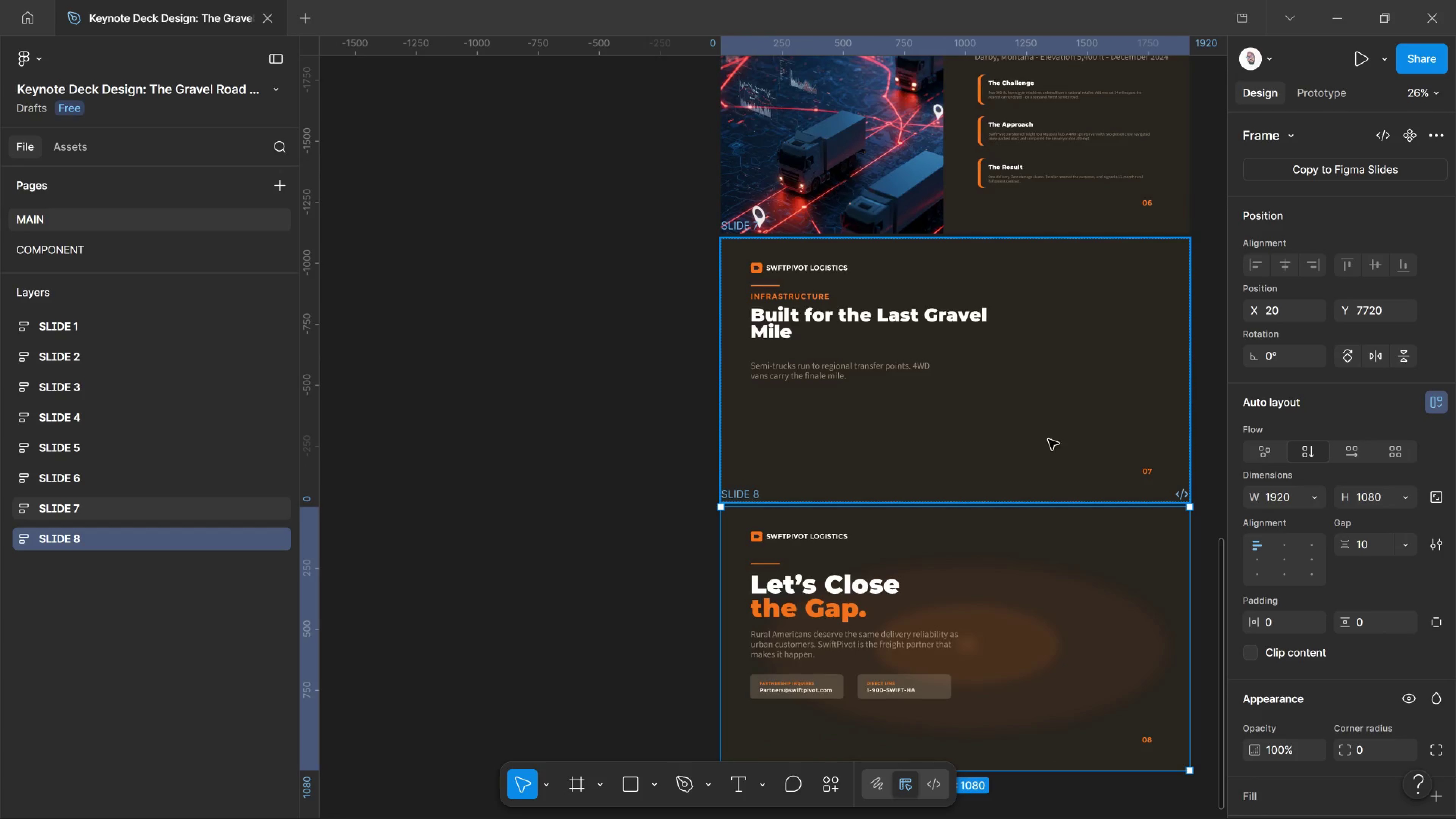 
scroll: coordinate [1047, 439], scroll_direction: up, amount: 1.0
 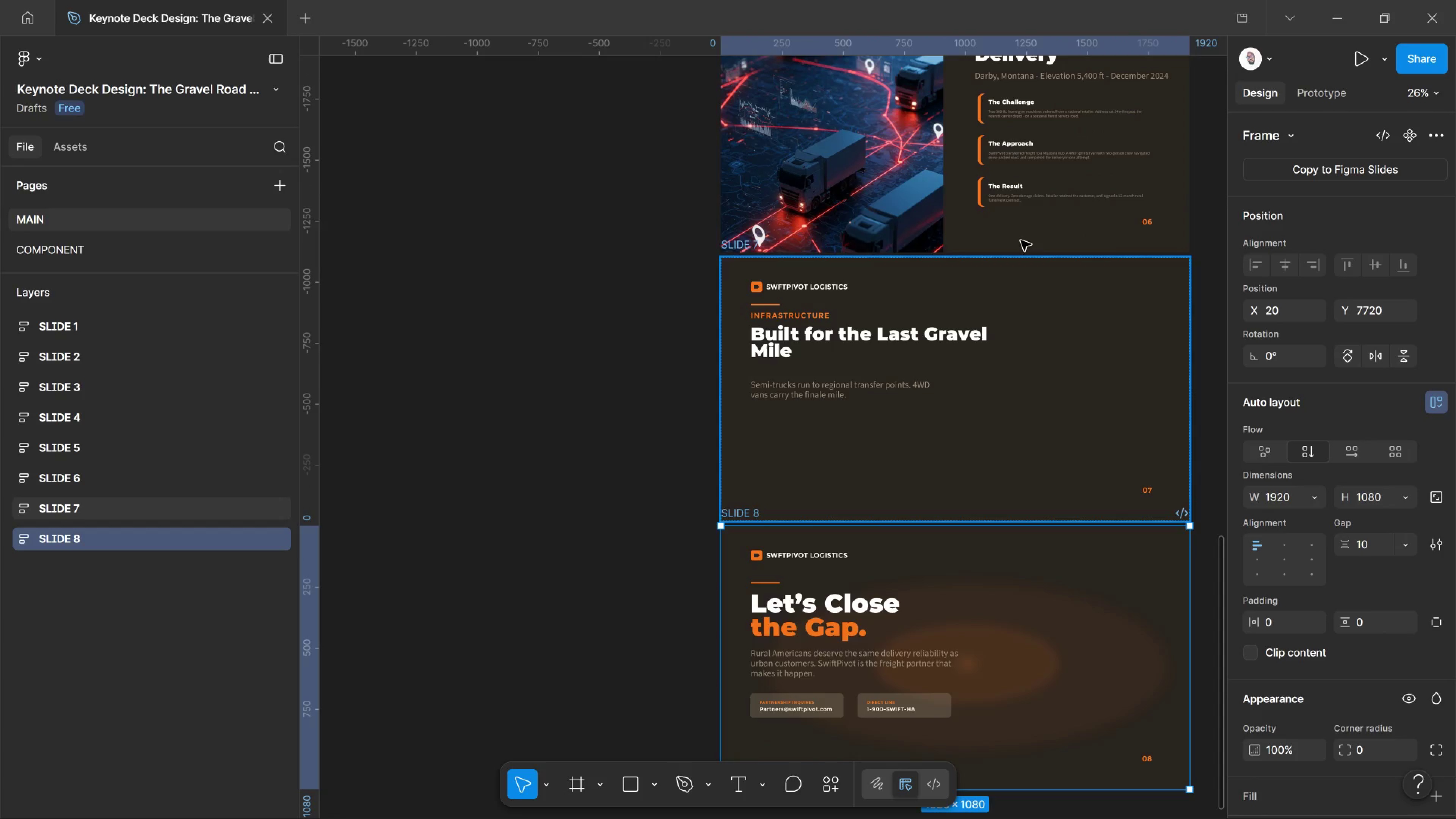 
hold_key(key=ControlLeft, duration=1.36)
left_click([1006, 185])
 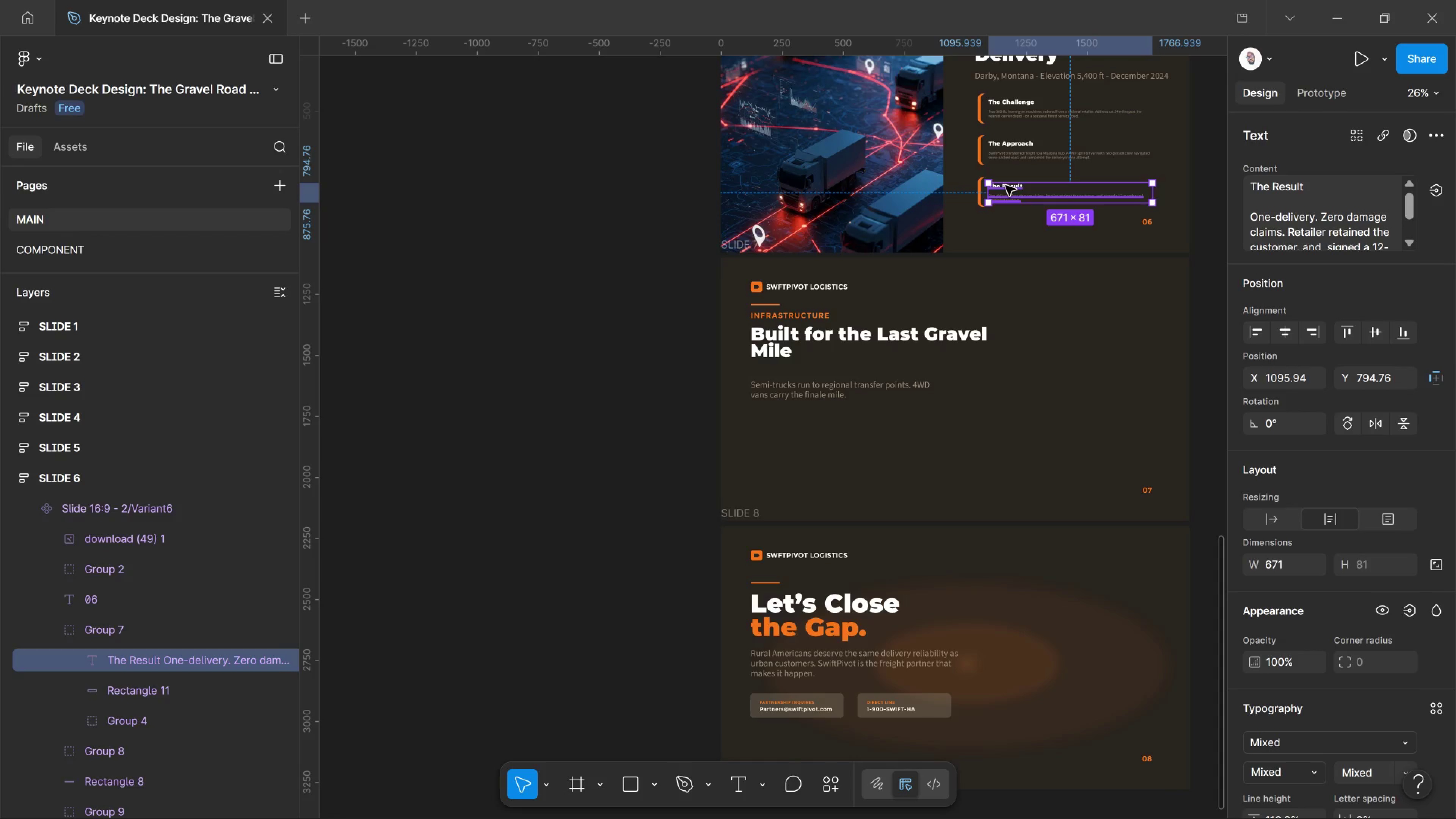 
hold_key(key=AltLeft, duration=1.97)
left_click_drag(start_coordinate=[1006, 185], to_coordinate=[801, 448])
 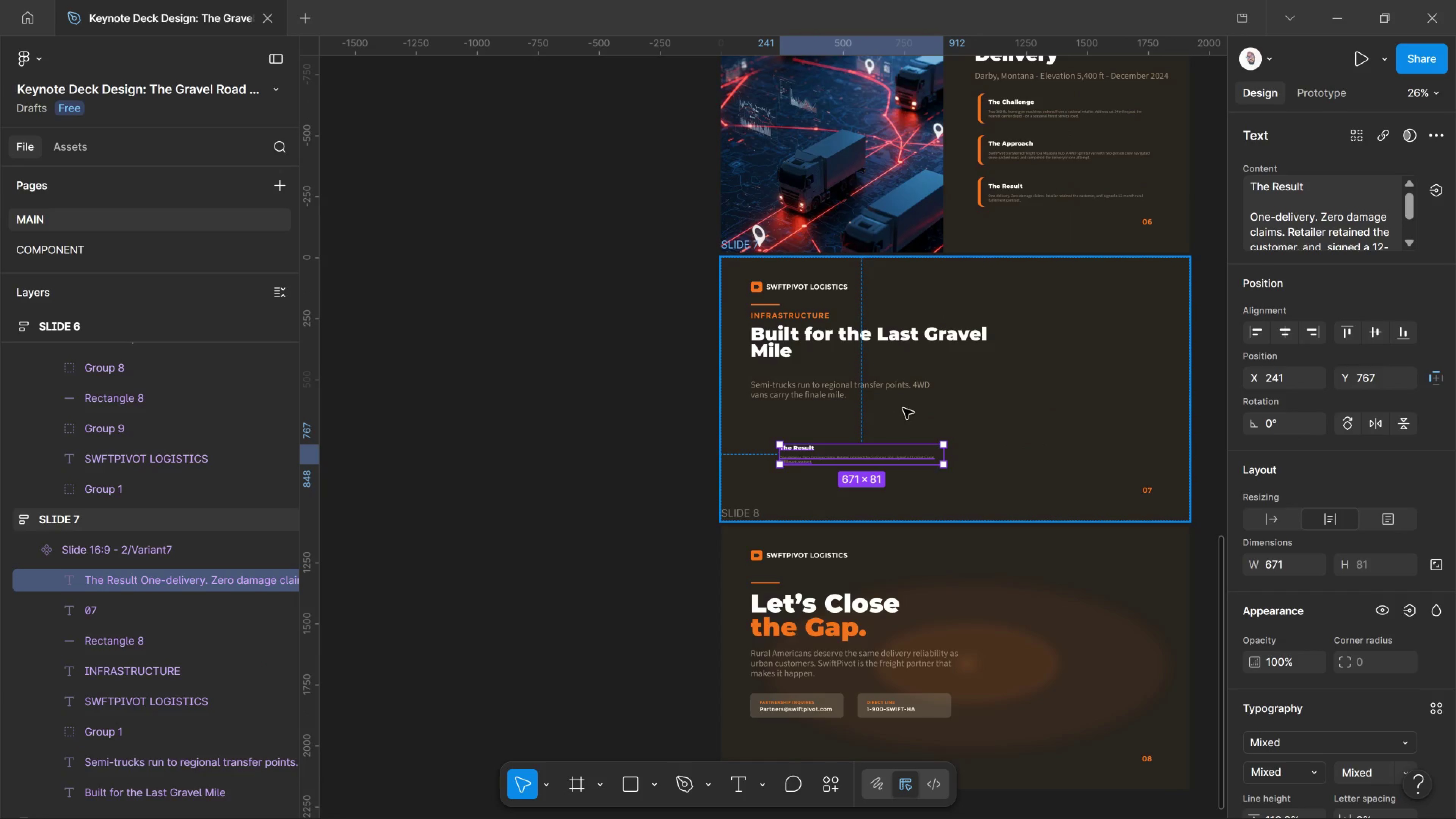 
key(Control+Z)
 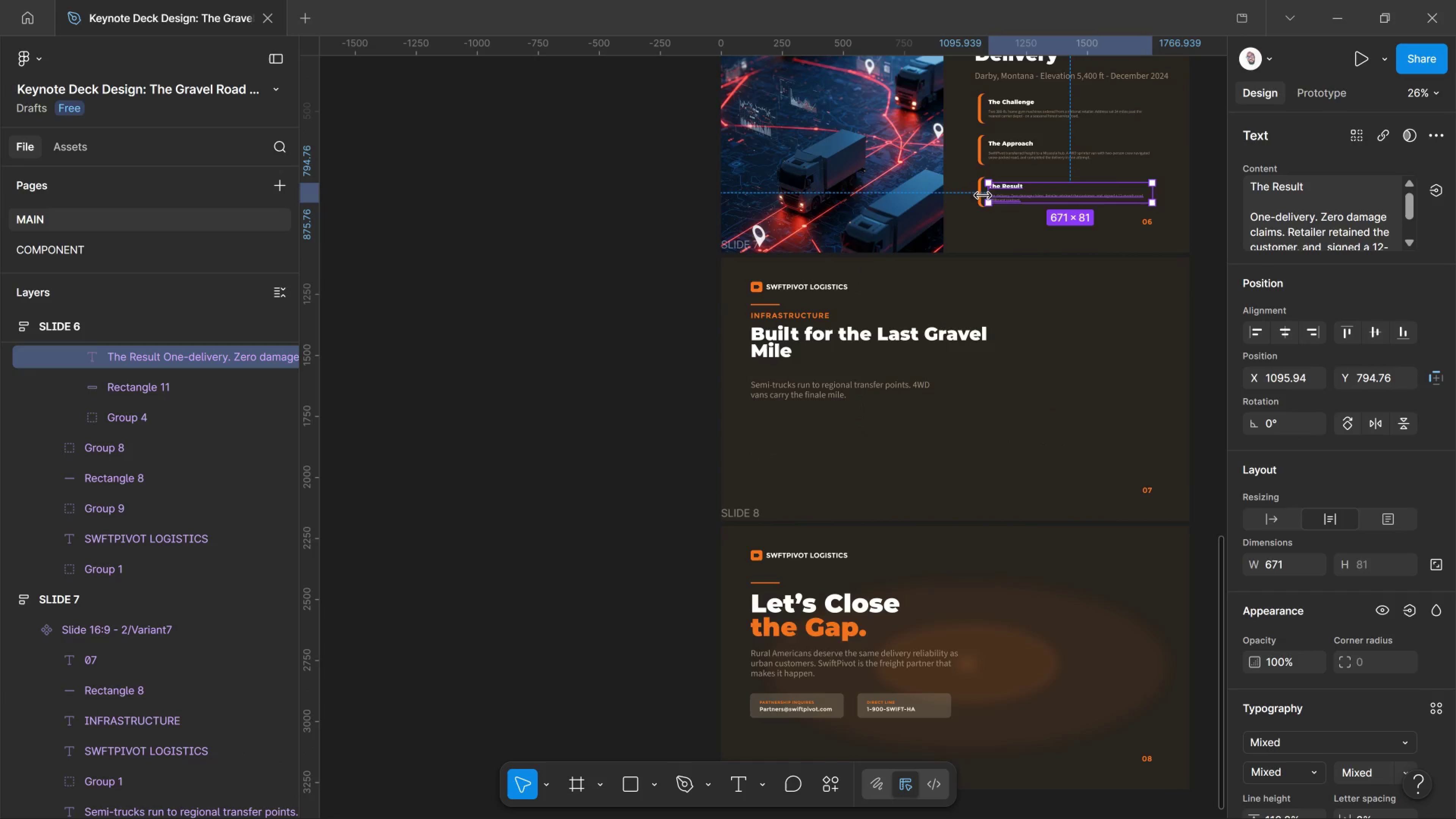 
hold_key(key=ControlLeft, duration=1.45)
scroll: coordinate [1009, 190], scroll_direction: up, amount: 9.0
 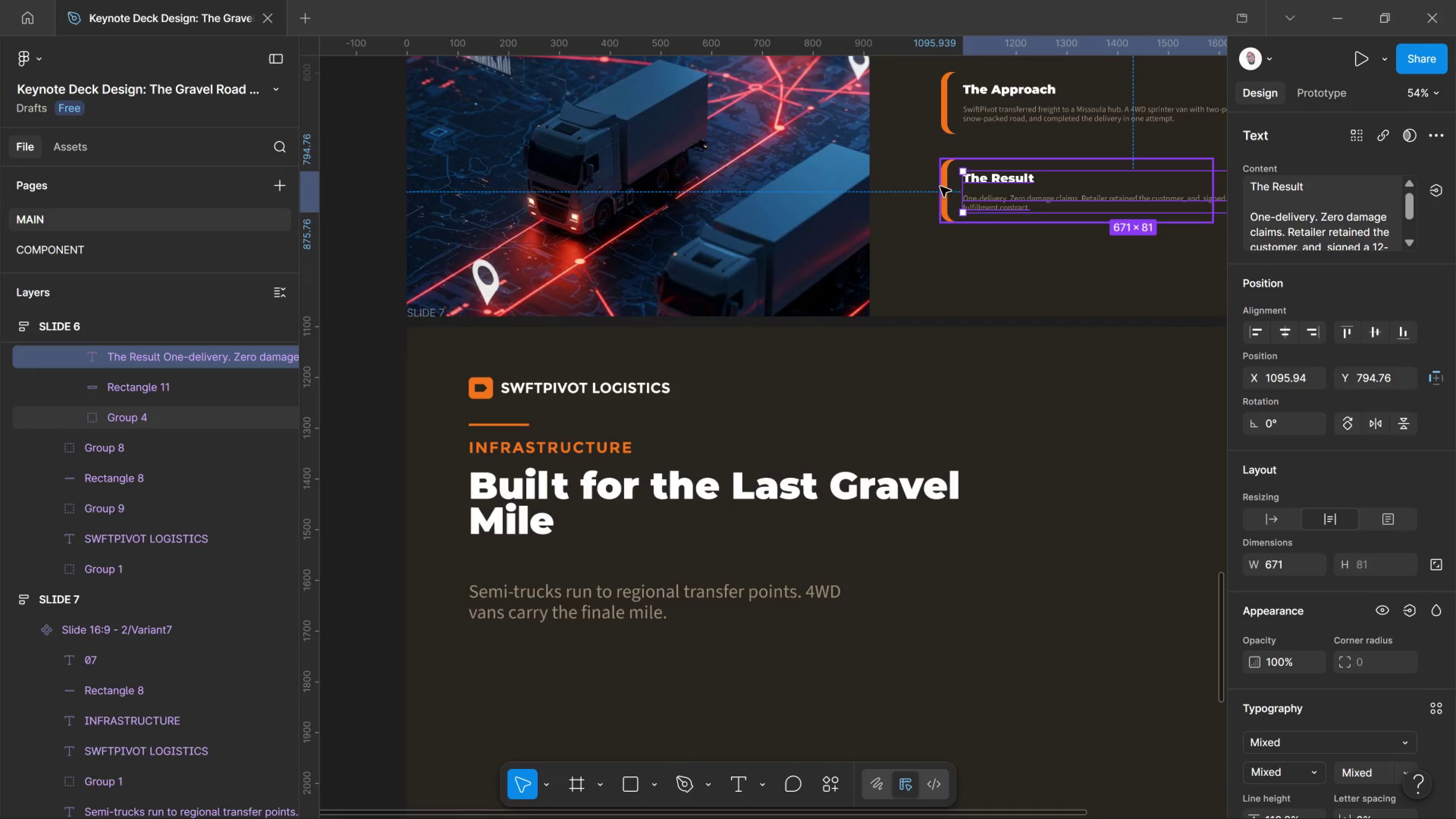 
hold_key(key=ShiftLeft, duration=10.1)
left_click([951, 198])
 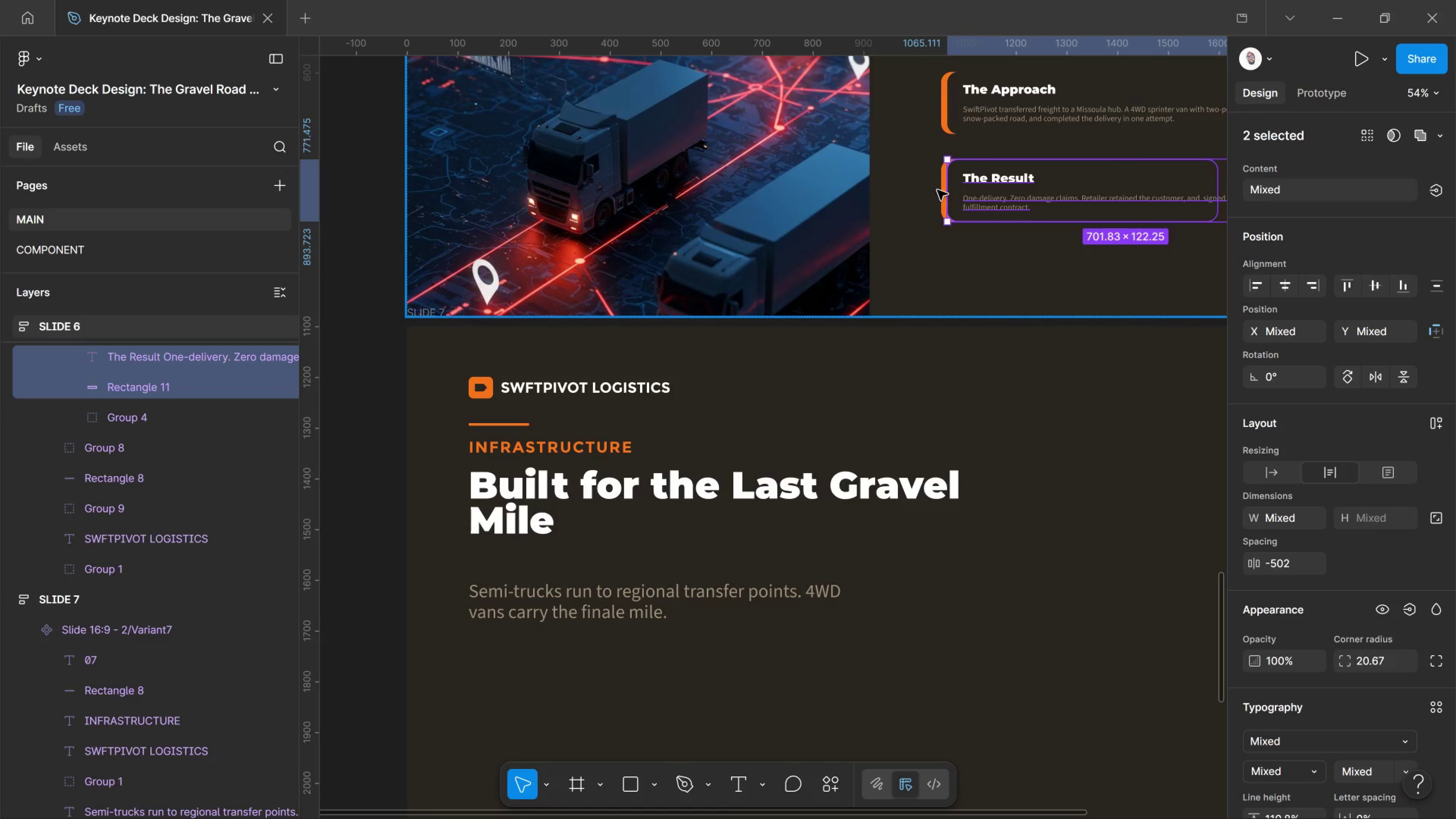 
left_click([937, 190])
 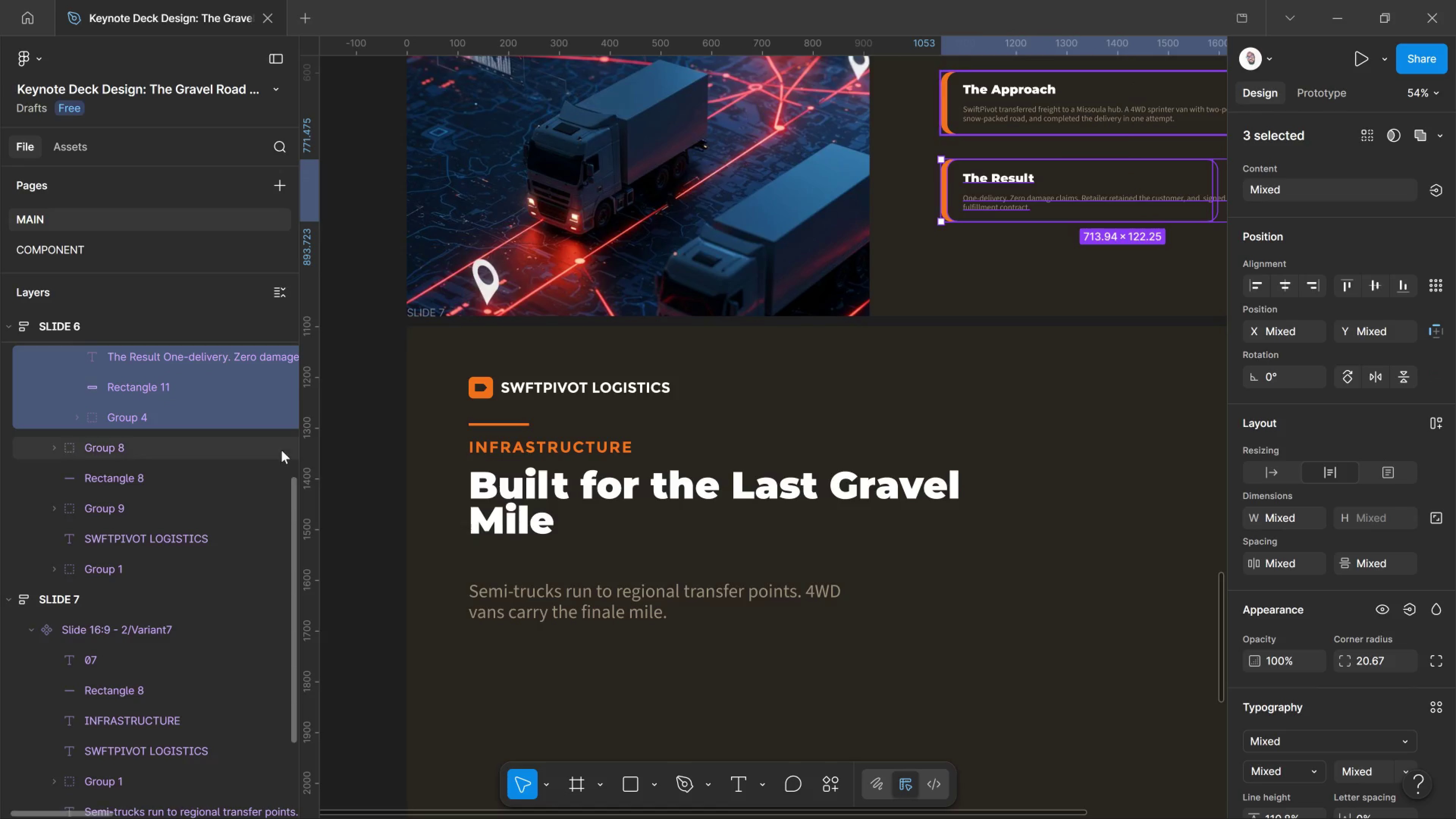 
scroll: coordinate [182, 420], scroll_direction: up, amount: 6.0
 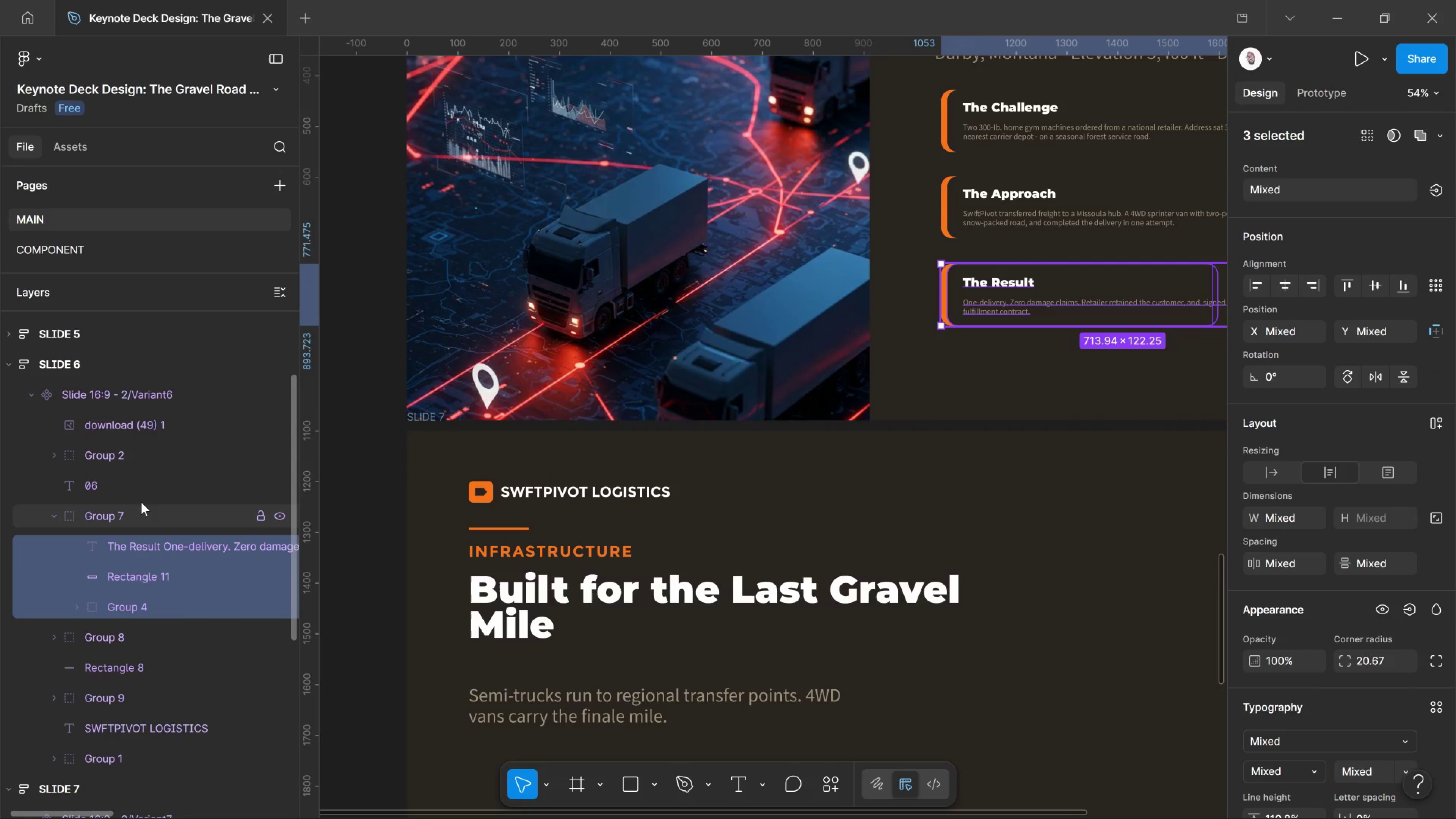 
left_click([141, 502])
 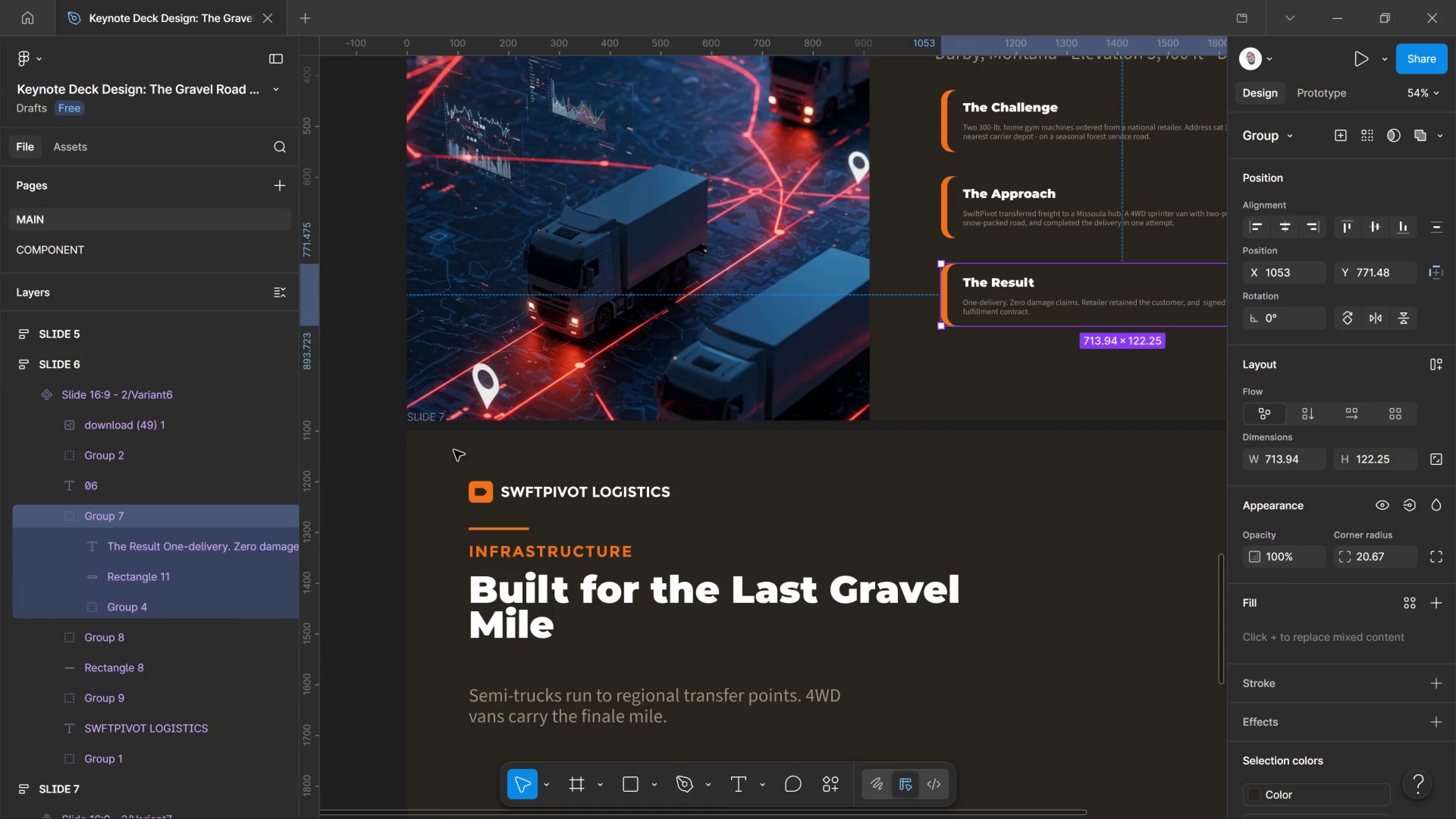 
scroll: coordinate [686, 409], scroll_direction: down, amount: 3.0
 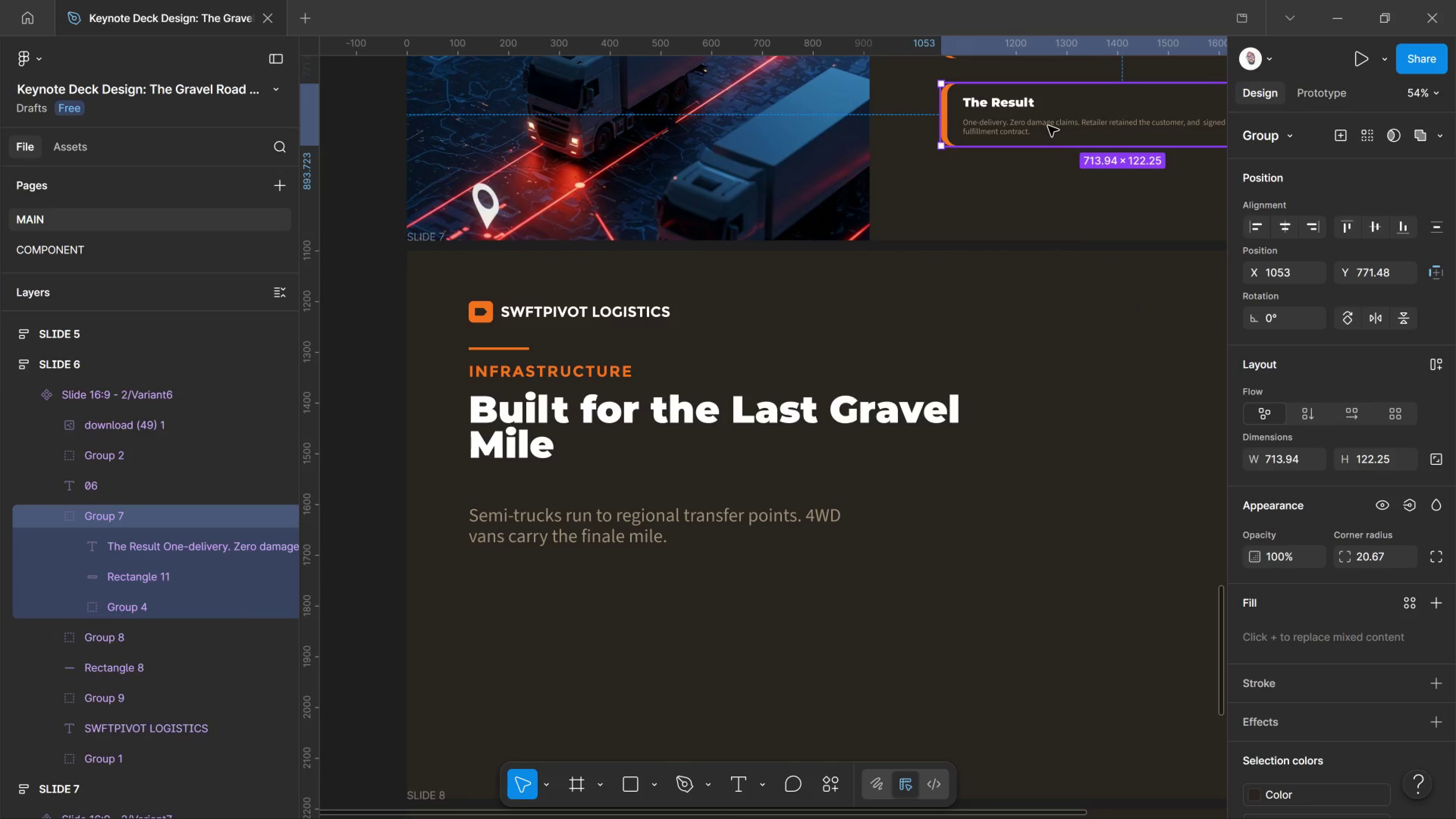 
hold_key(key=AltLeft, duration=4.14)
left_click_drag(start_coordinate=[1048, 126], to_coordinate=[581, 629])
 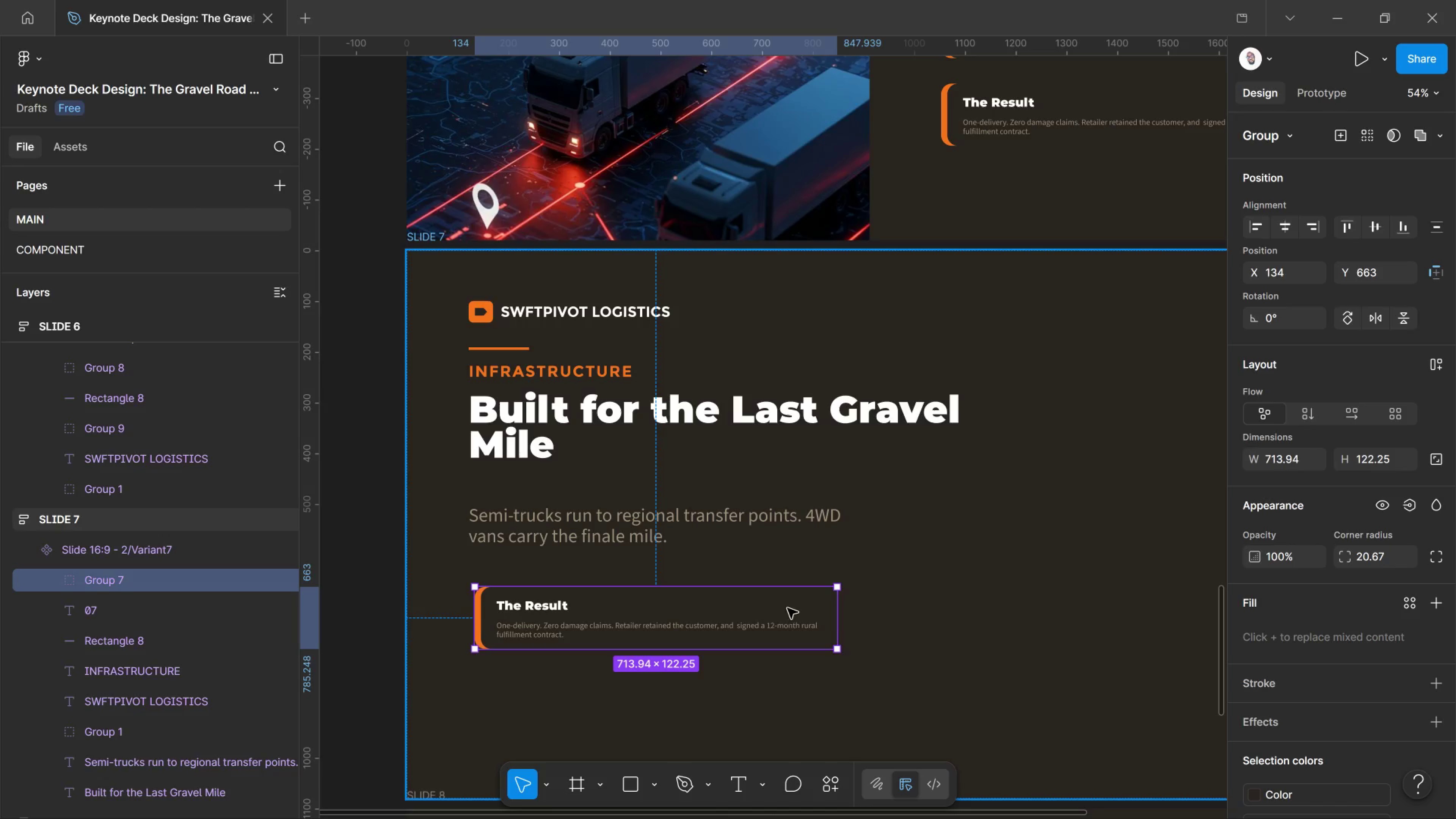 
left_click_drag(start_coordinate=[841, 614], to_coordinate=[693, 614])
 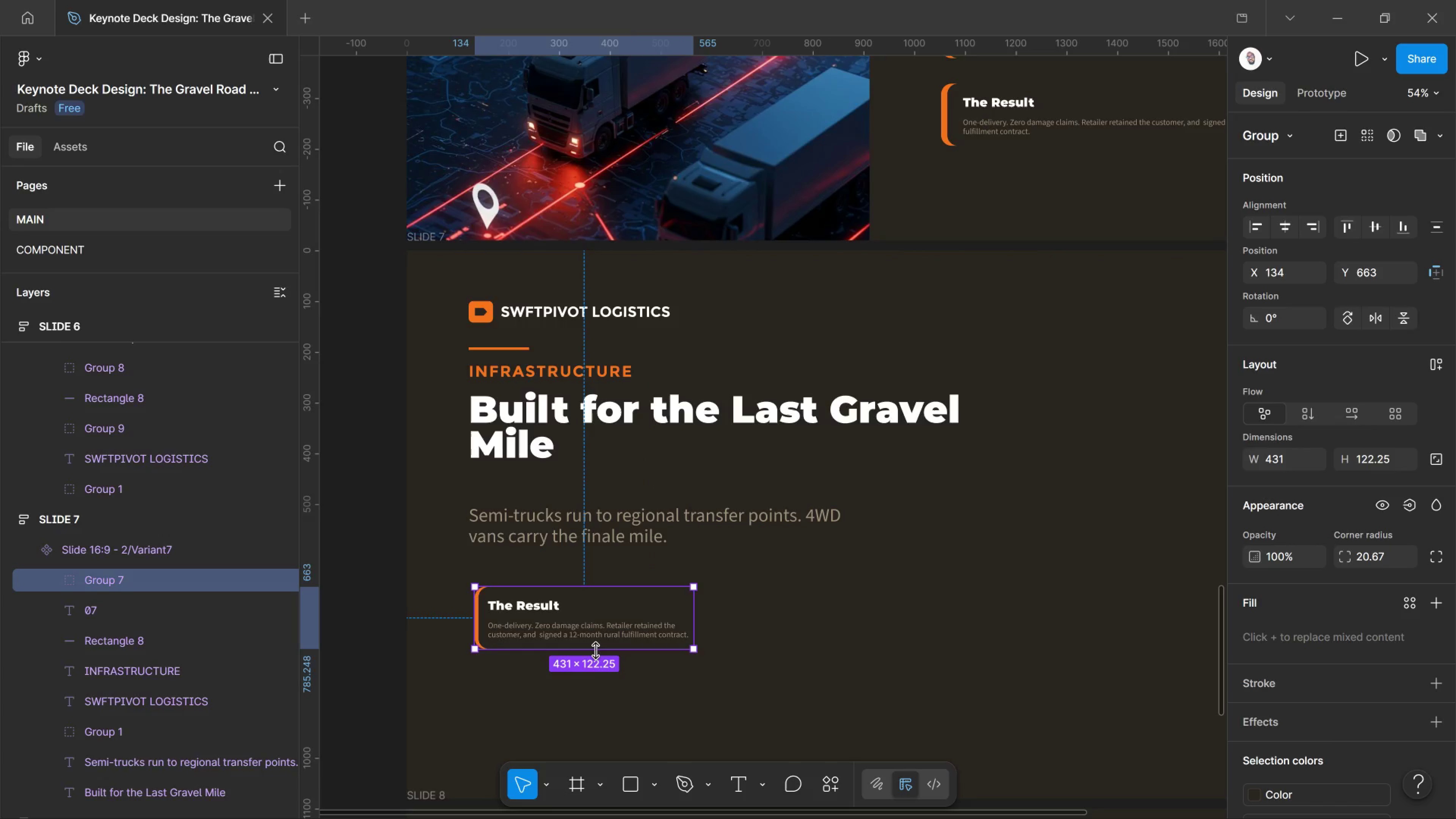 
left_click_drag(start_coordinate=[595, 651], to_coordinate=[591, 723])
 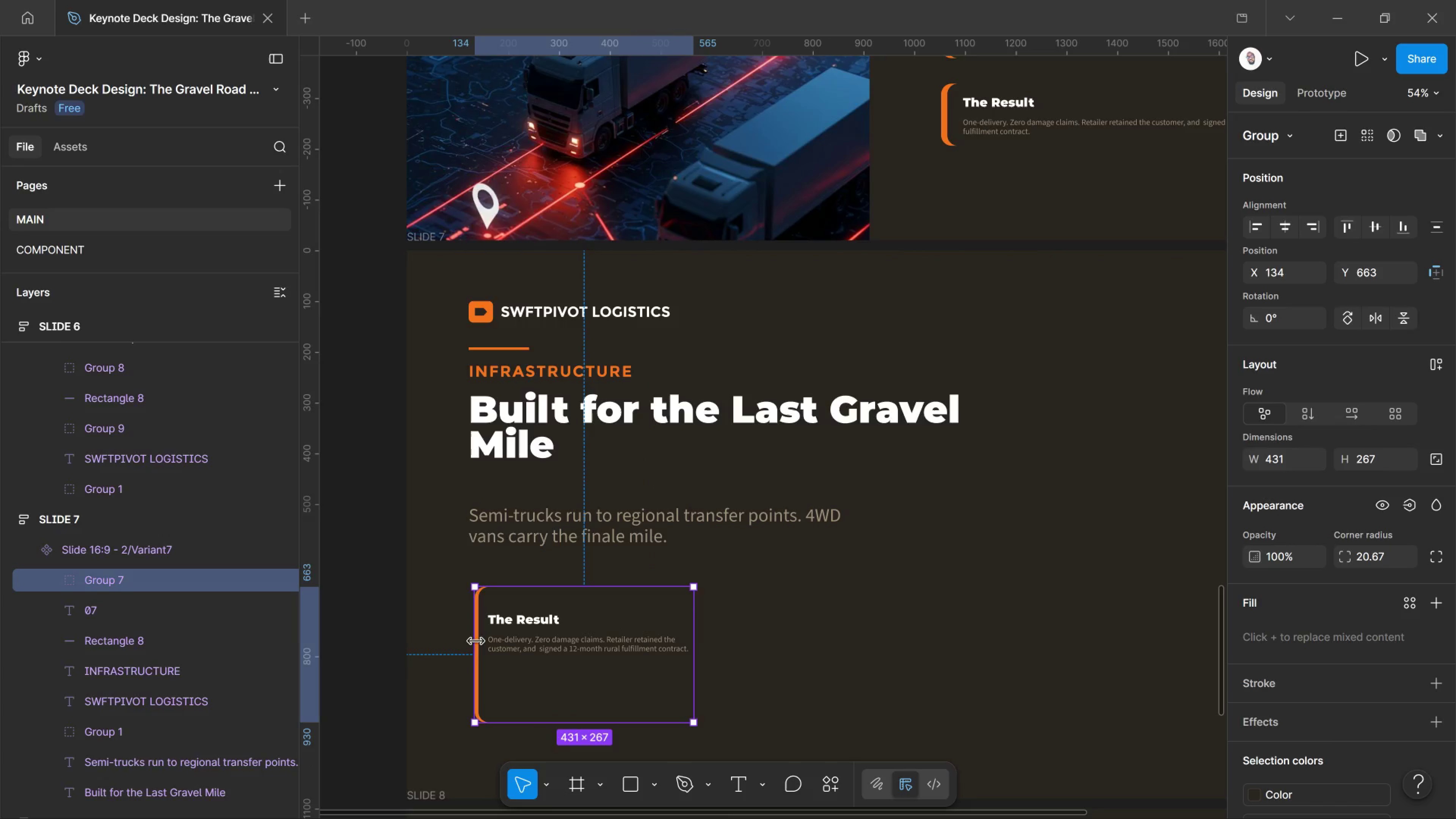 
left_click_drag(start_coordinate=[472, 640], to_coordinate=[485, 642])
 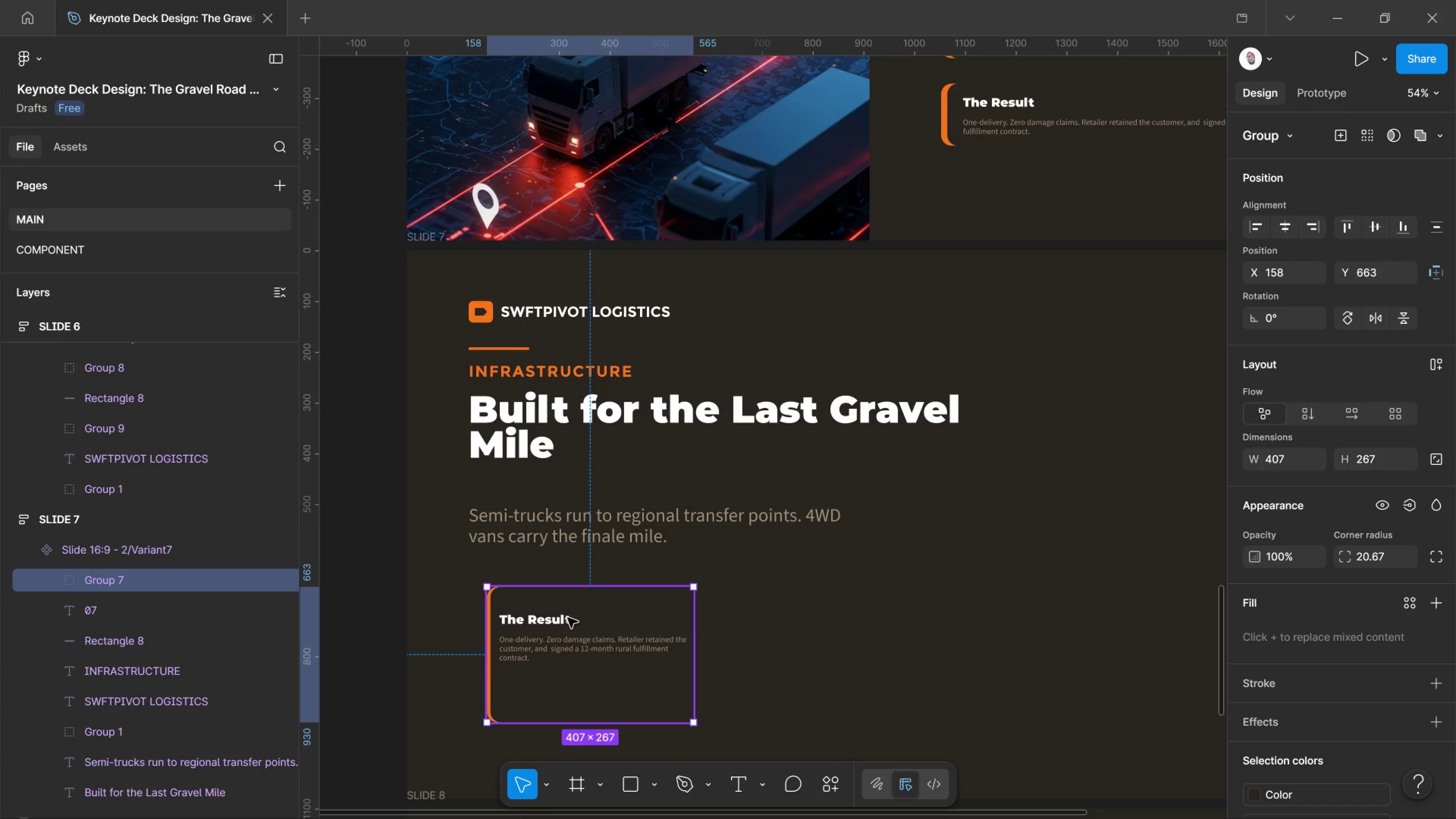 
left_click_drag(start_coordinate=[558, 589], to_coordinate=[558, 566])
 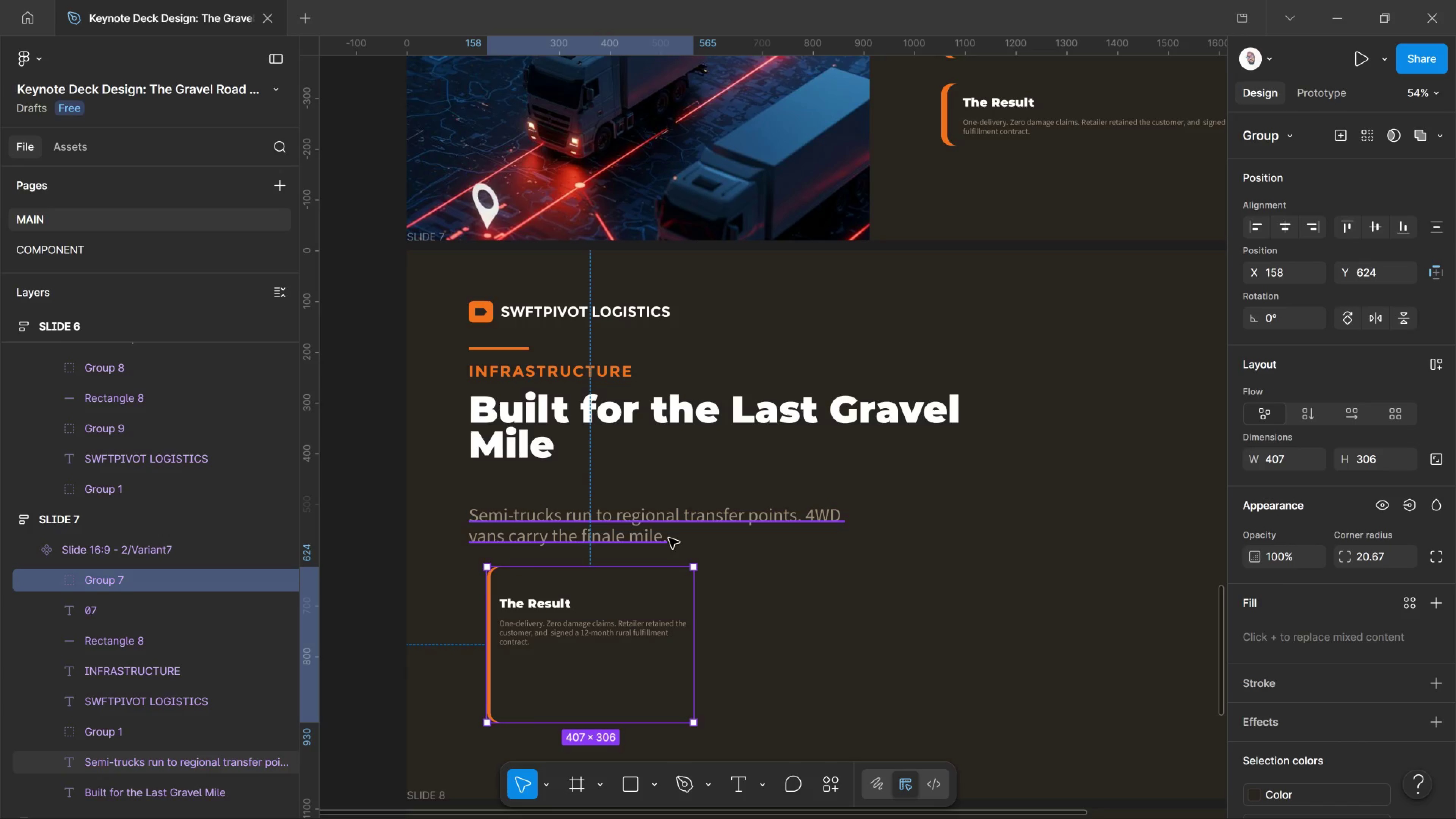 
left_click([669, 538])
 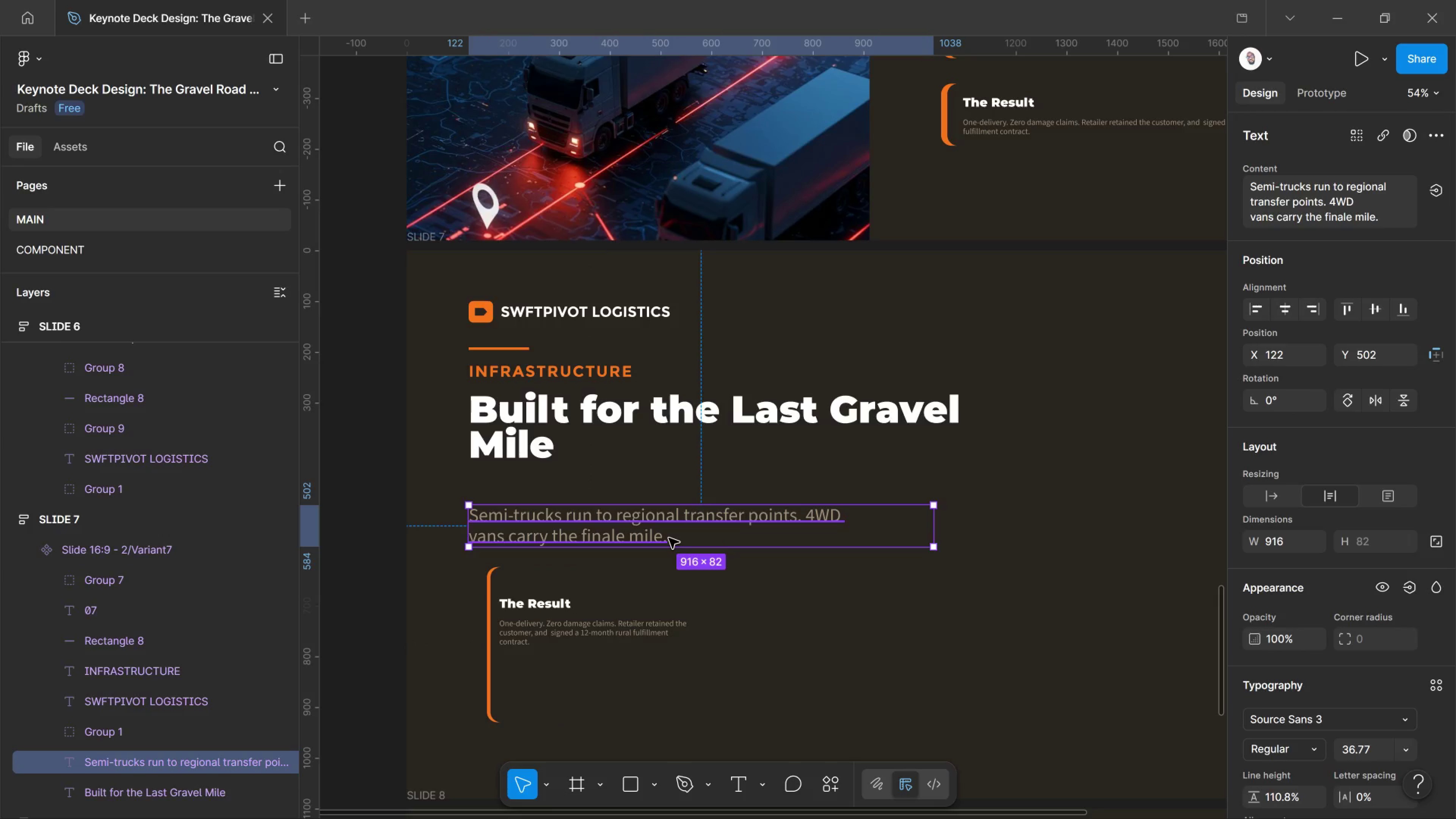 
key(Shift+ArrowUp)
 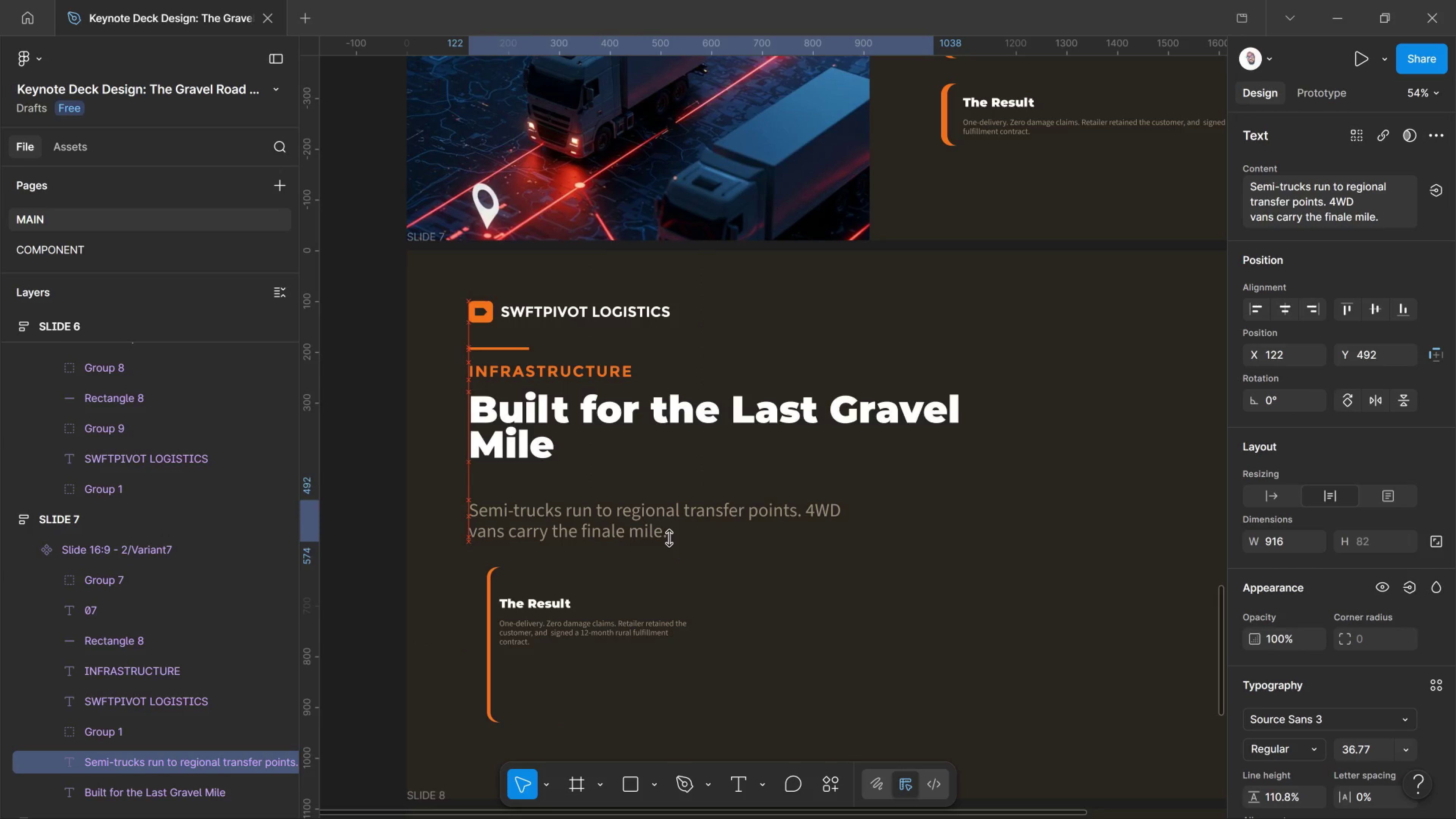 
key(Shift+ArrowUp)
 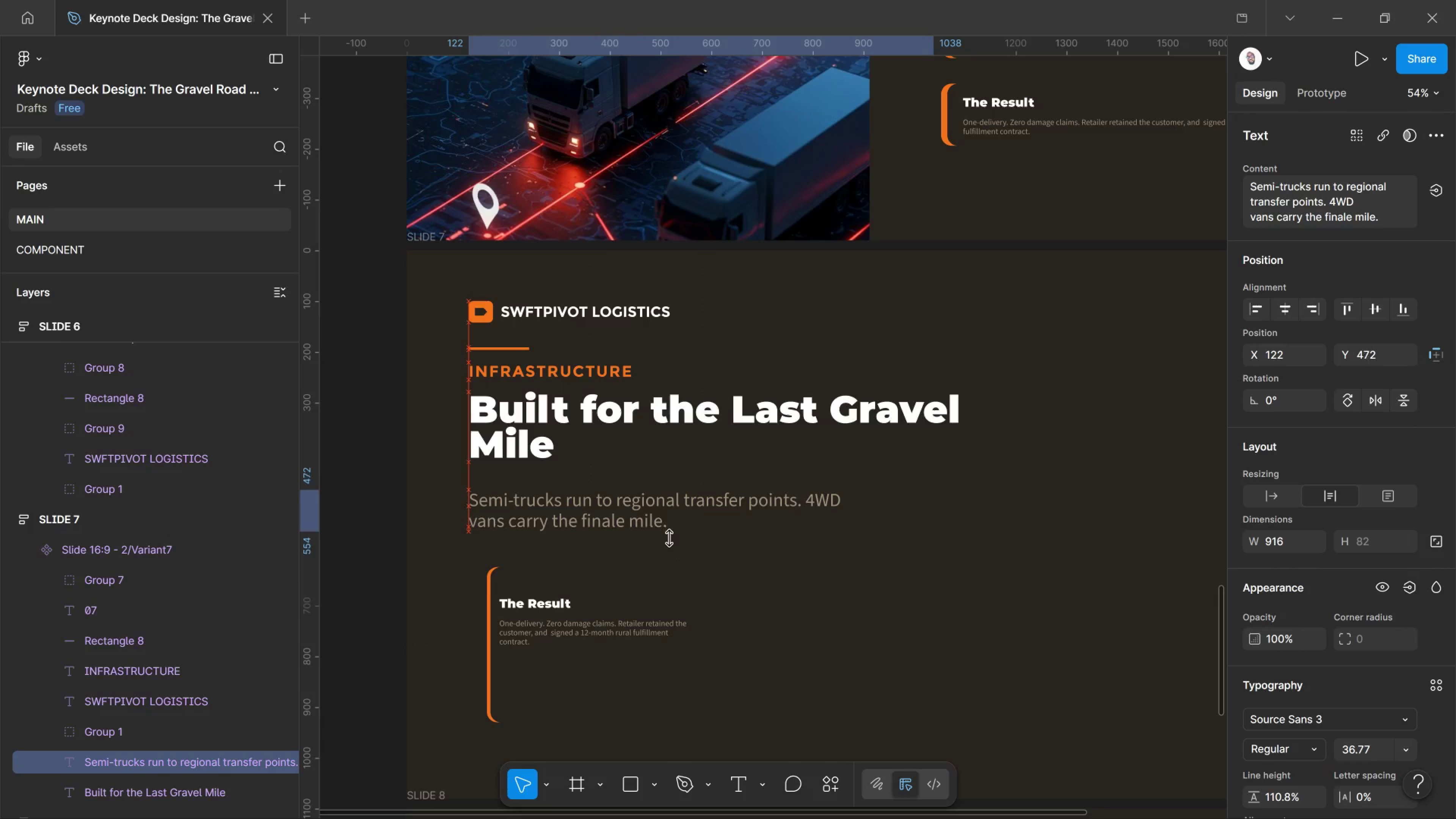 
key(Shift+ArrowUp)
 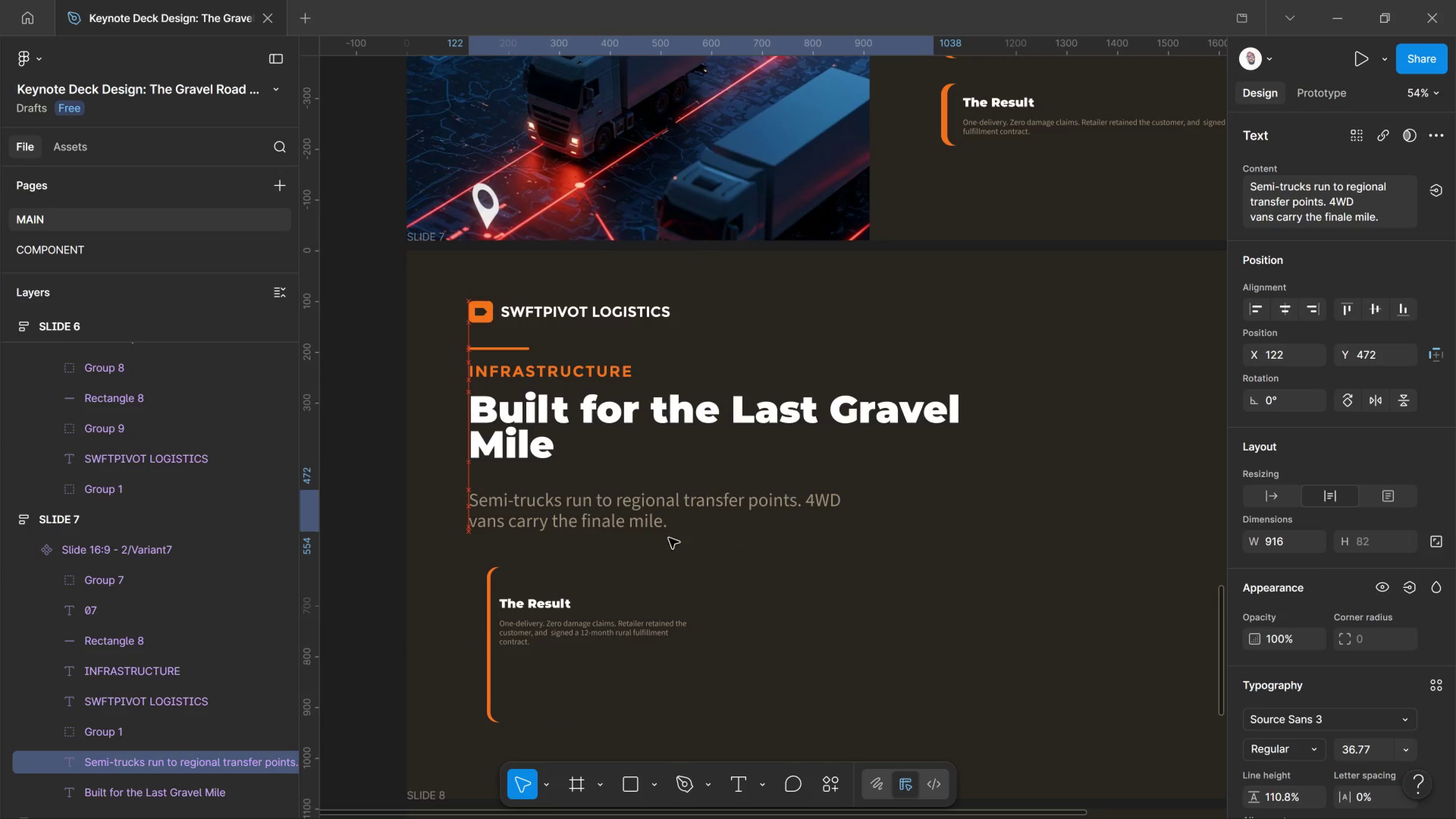 
key(Shift+ArrowUp)
 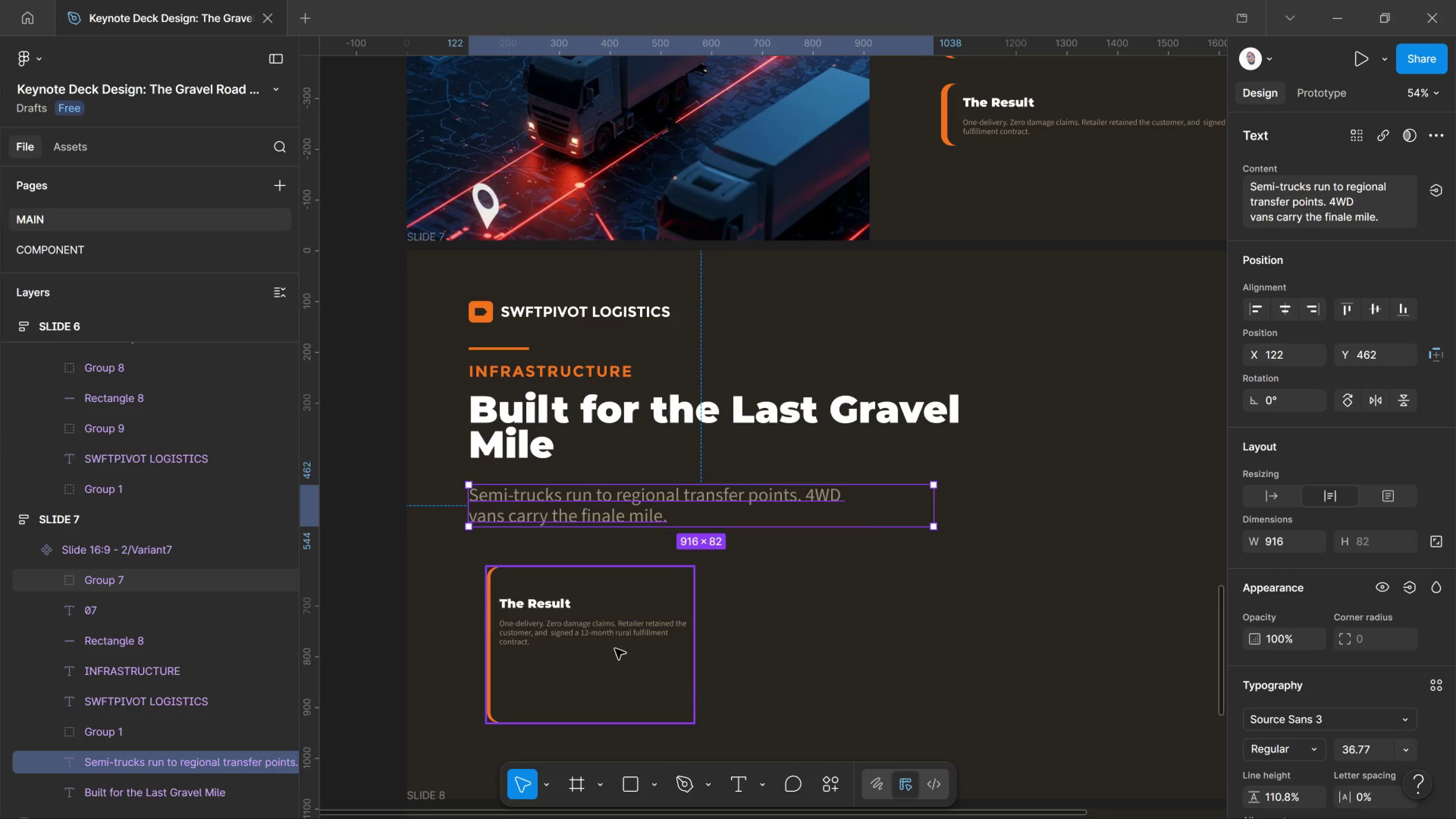 
scroll: coordinate [615, 660], scroll_direction: down, amount: 2.0
 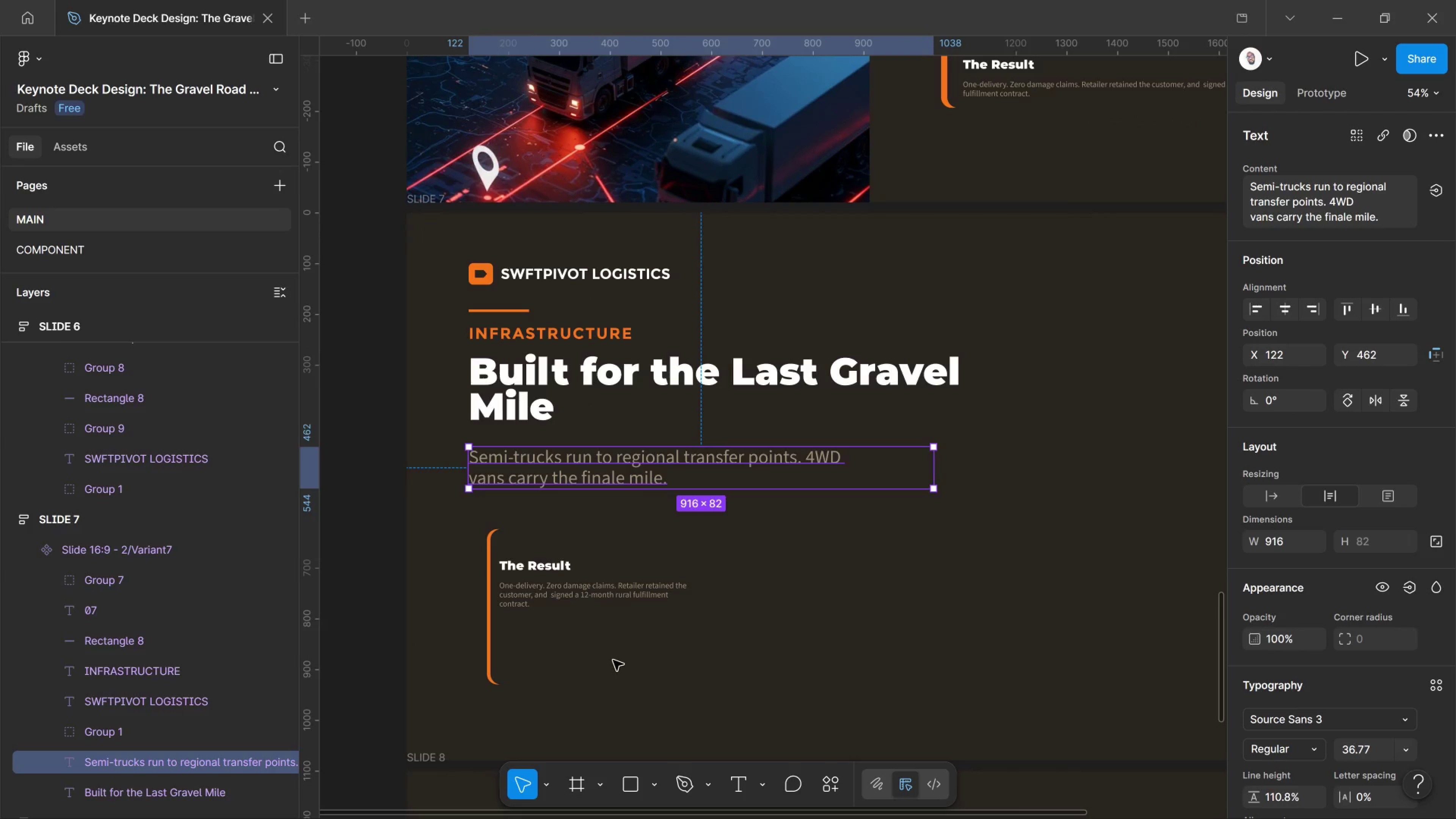 
hold_key(key=AltLeft, duration=1.09)
scroll: coordinate [610, 660], scroll_direction: up, amount: 3.0
 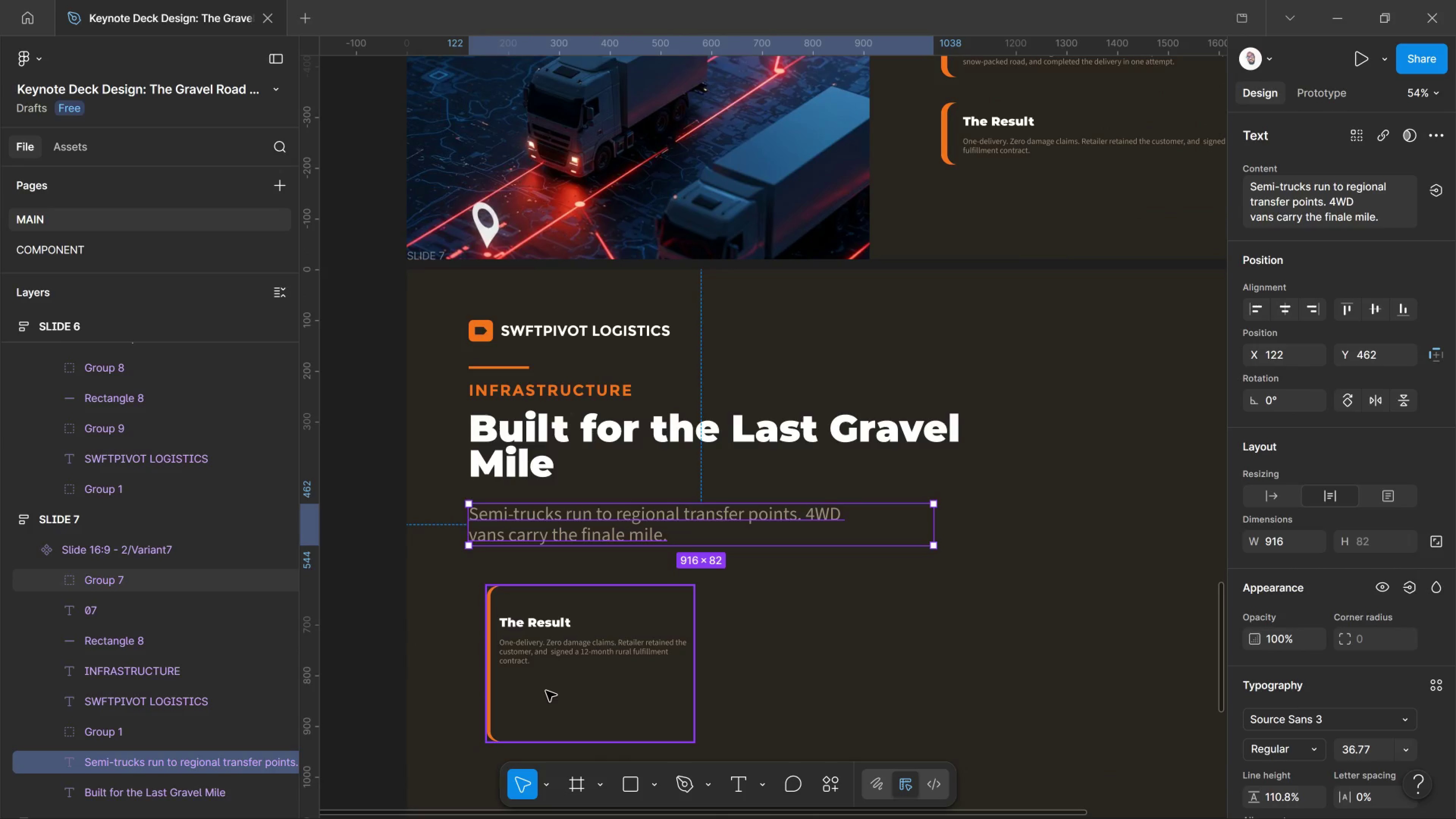 
key(Control+ControlLeft)
 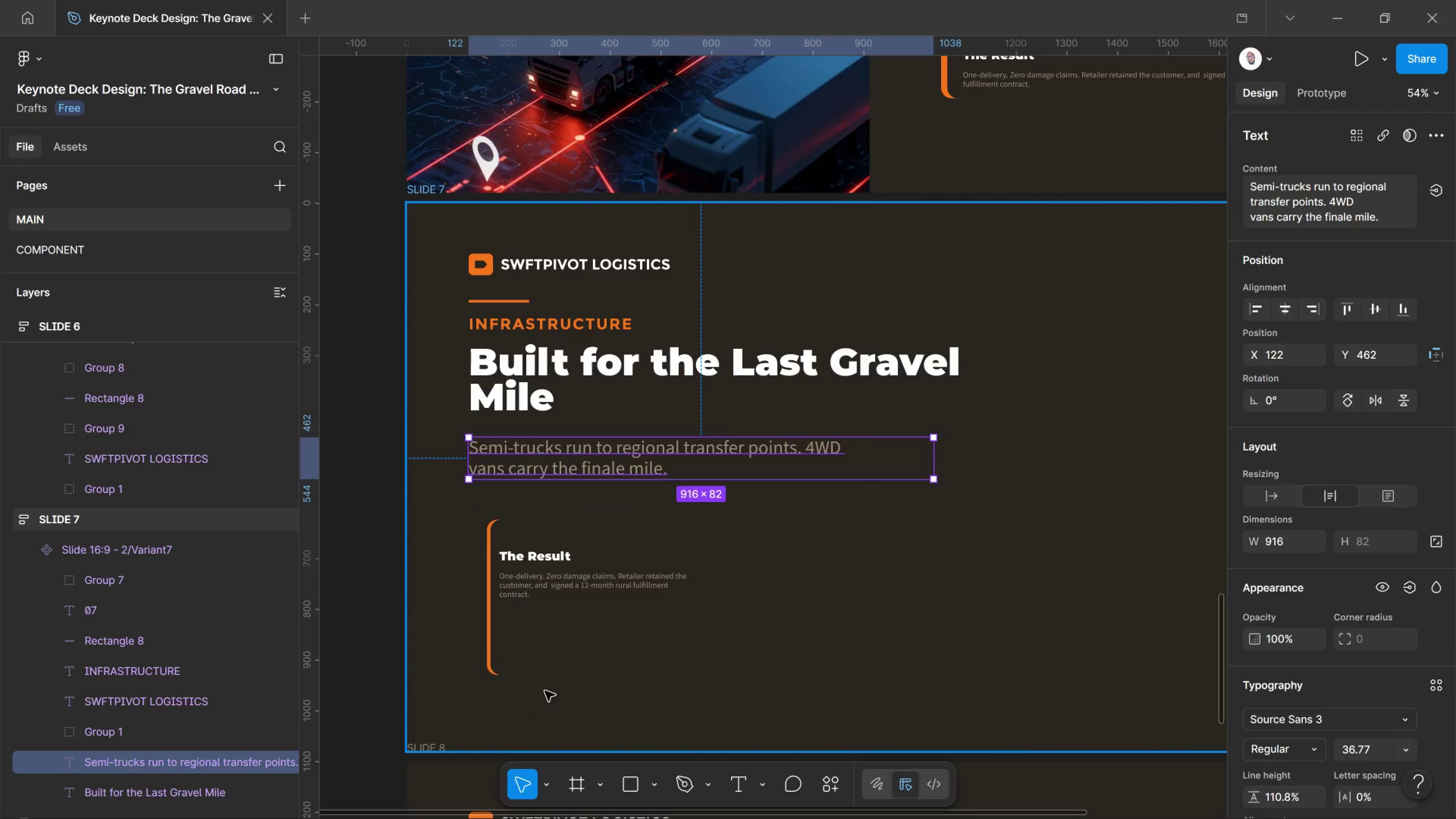 
scroll: coordinate [546, 691], scroll_direction: down, amount: 2.0
 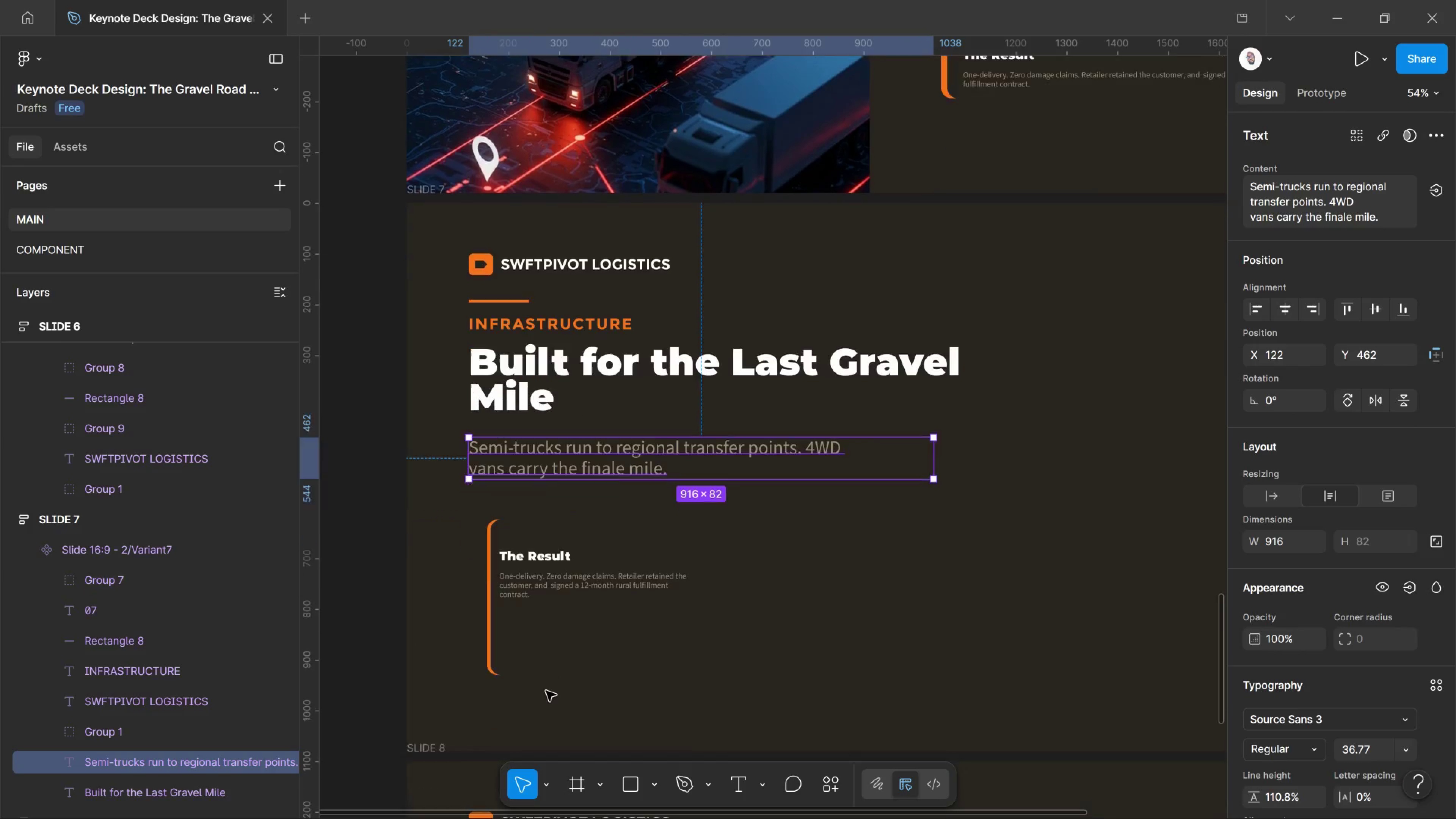 
hold_key(key=AltLeft, duration=0.43)
 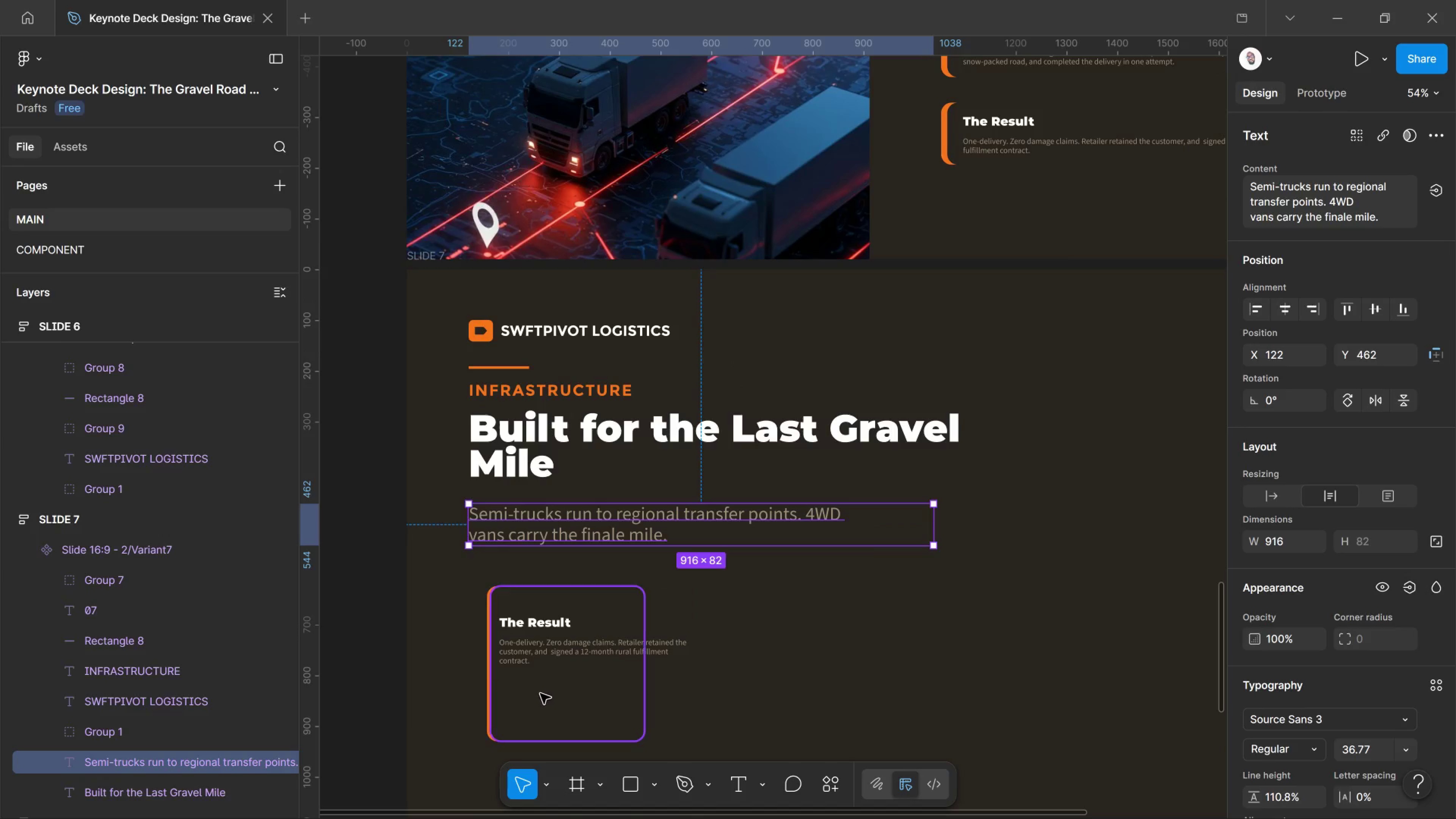 
hold_key(key=ControlLeft, duration=1.54)
 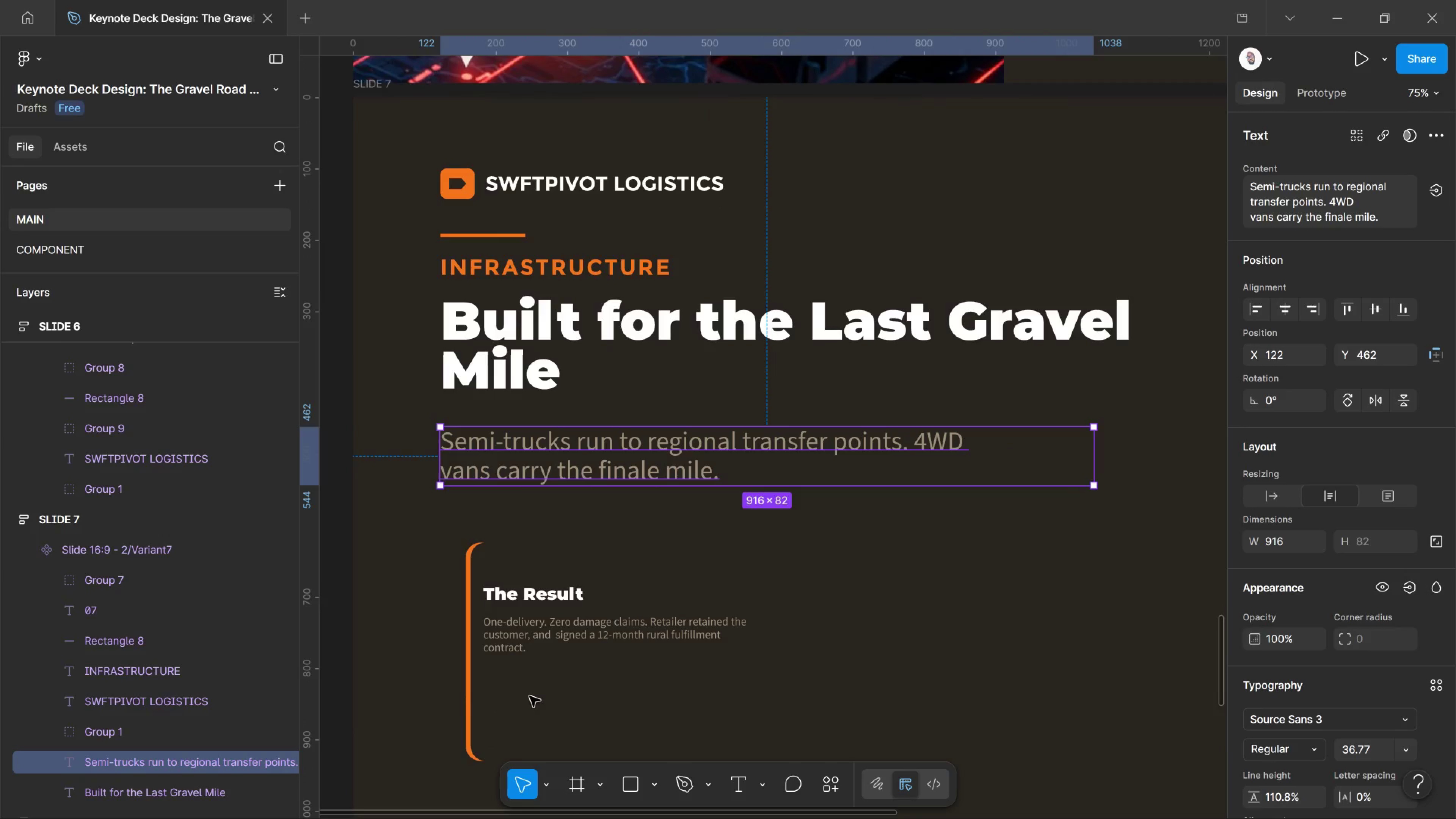 
scroll: coordinate [532, 693], scroll_direction: up, amount: 9.0
 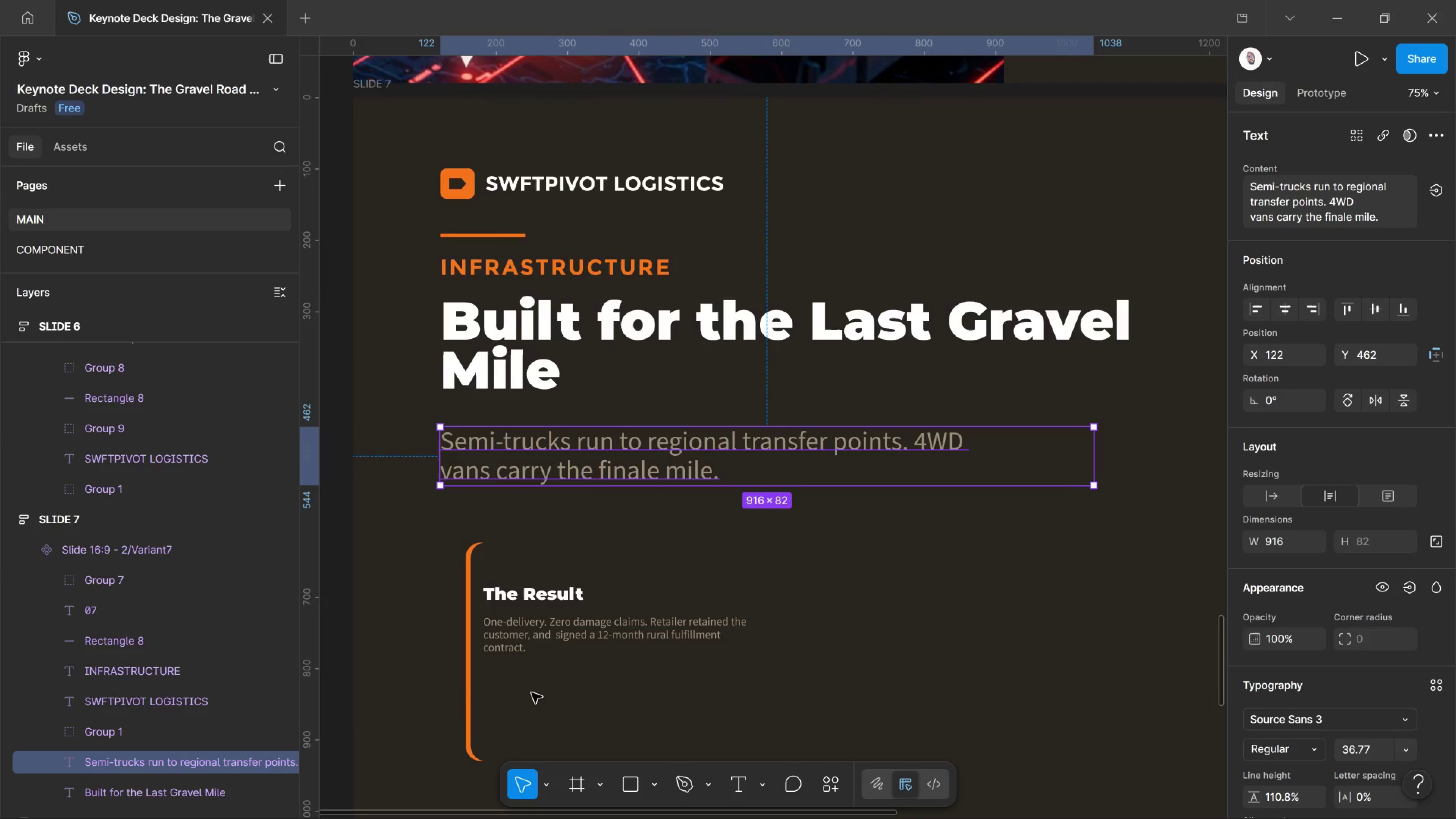 
hold_key(key=ControlLeft, duration=0.6)
scroll: coordinate [529, 696], scroll_direction: none, amount: 0.0
 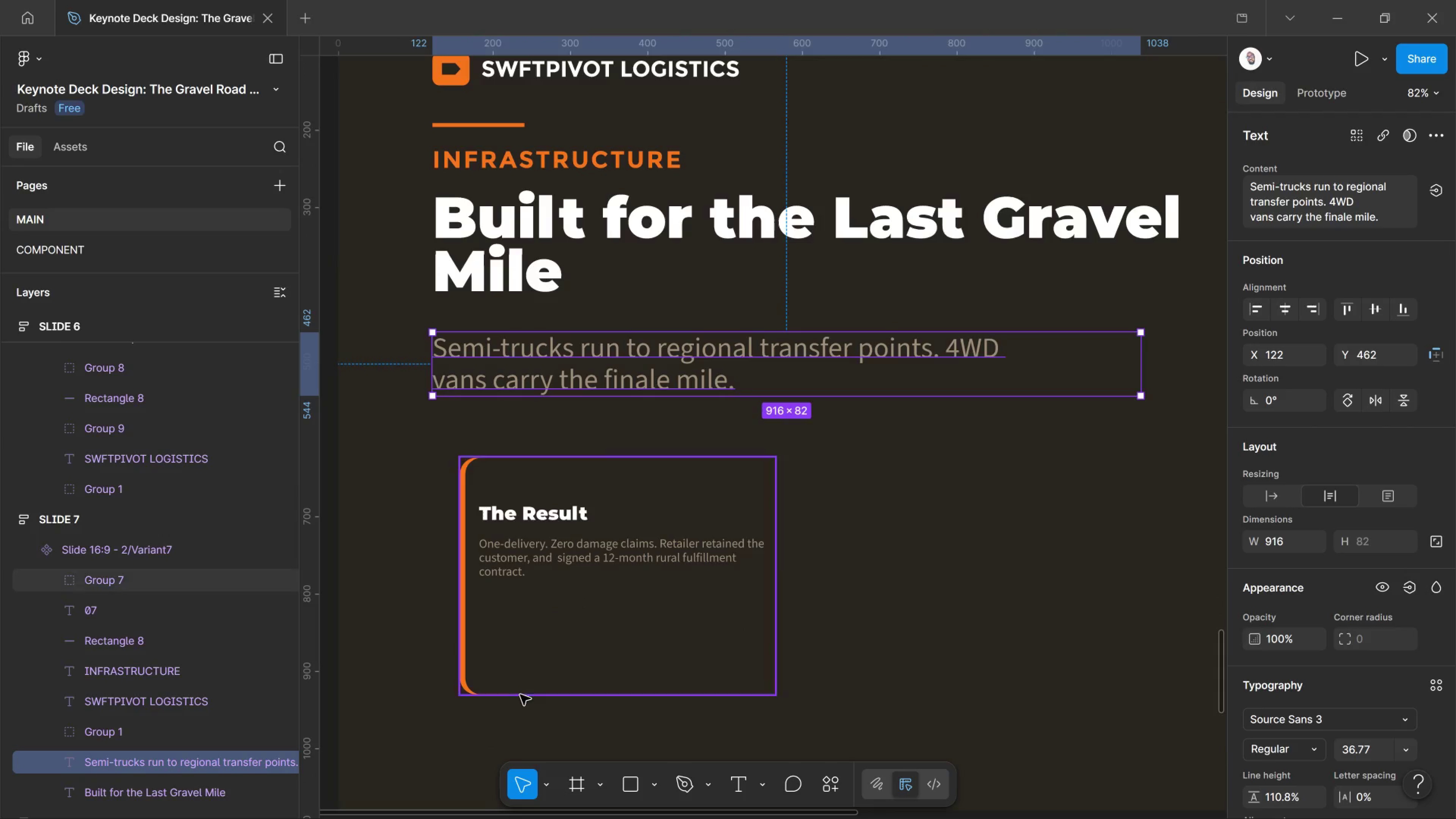 
hold_key(key=ControlLeft, duration=0.71)
scroll: coordinate [519, 695], scroll_direction: up, amount: 2.0
 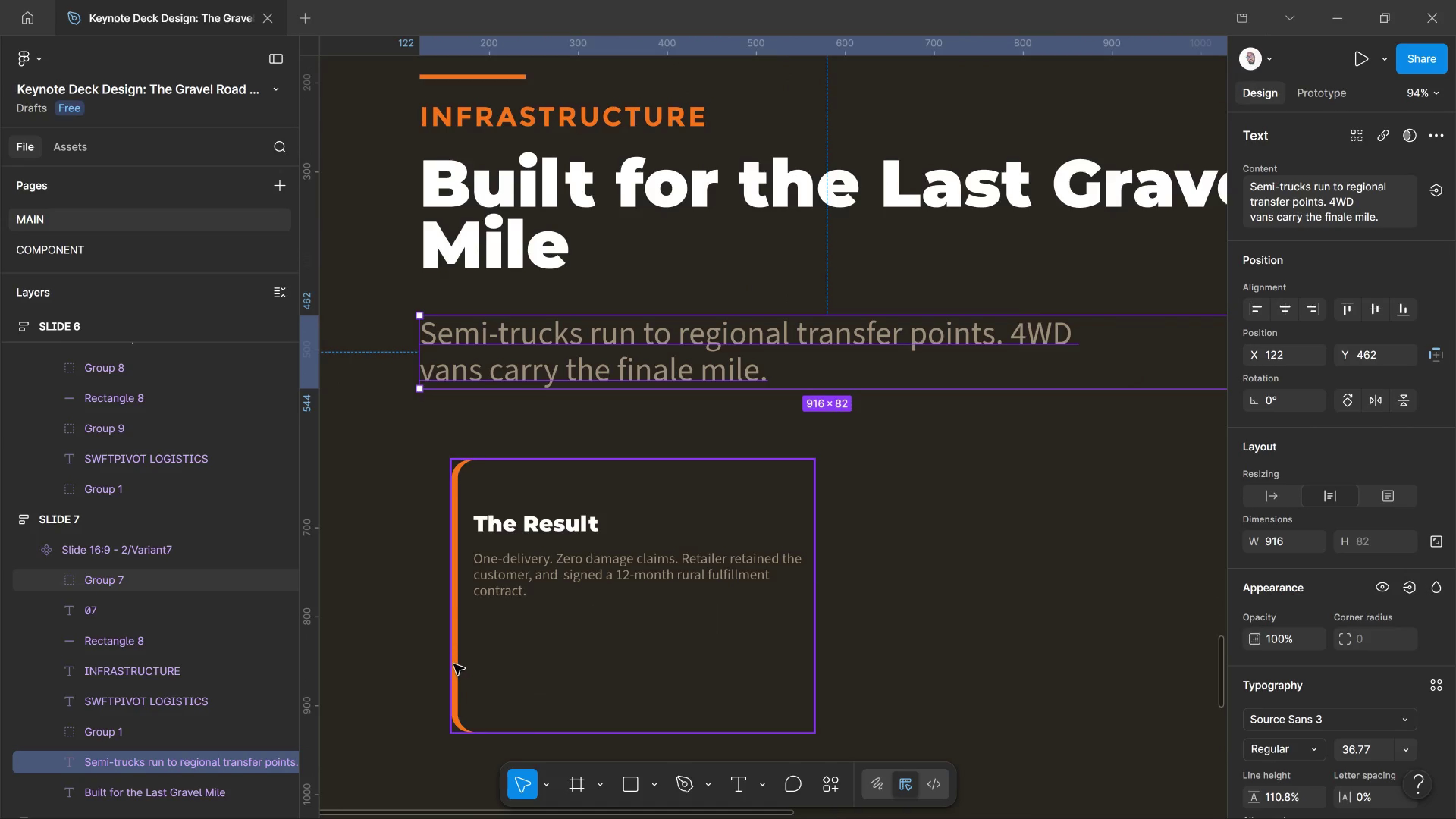 
hold_key(key=ControlLeft, duration=0.82)
left_click([454, 664])
 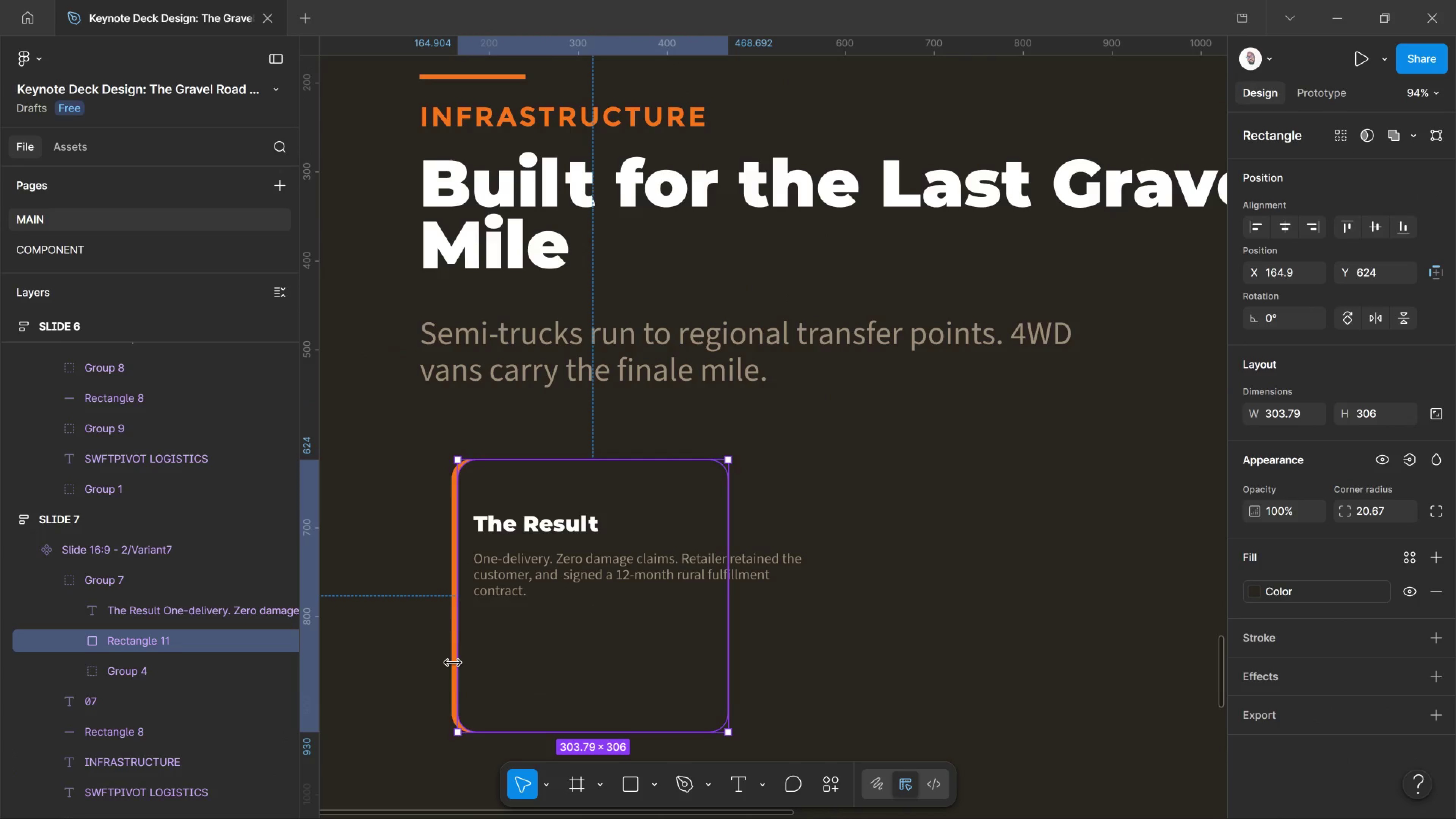 
left_click([448, 662])
 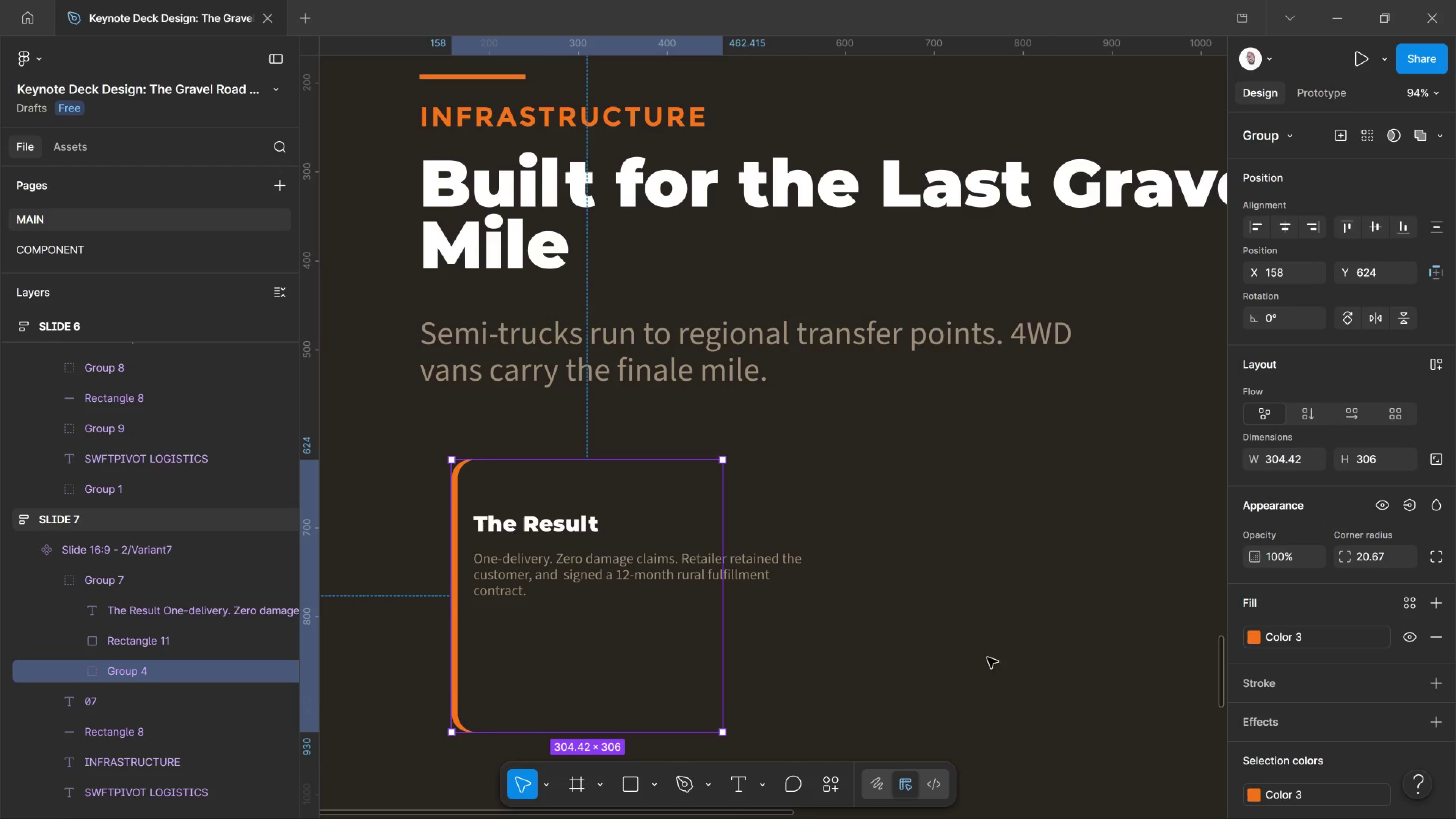 
scroll: coordinate [1262, 684], scroll_direction: down, amount: 2.0
 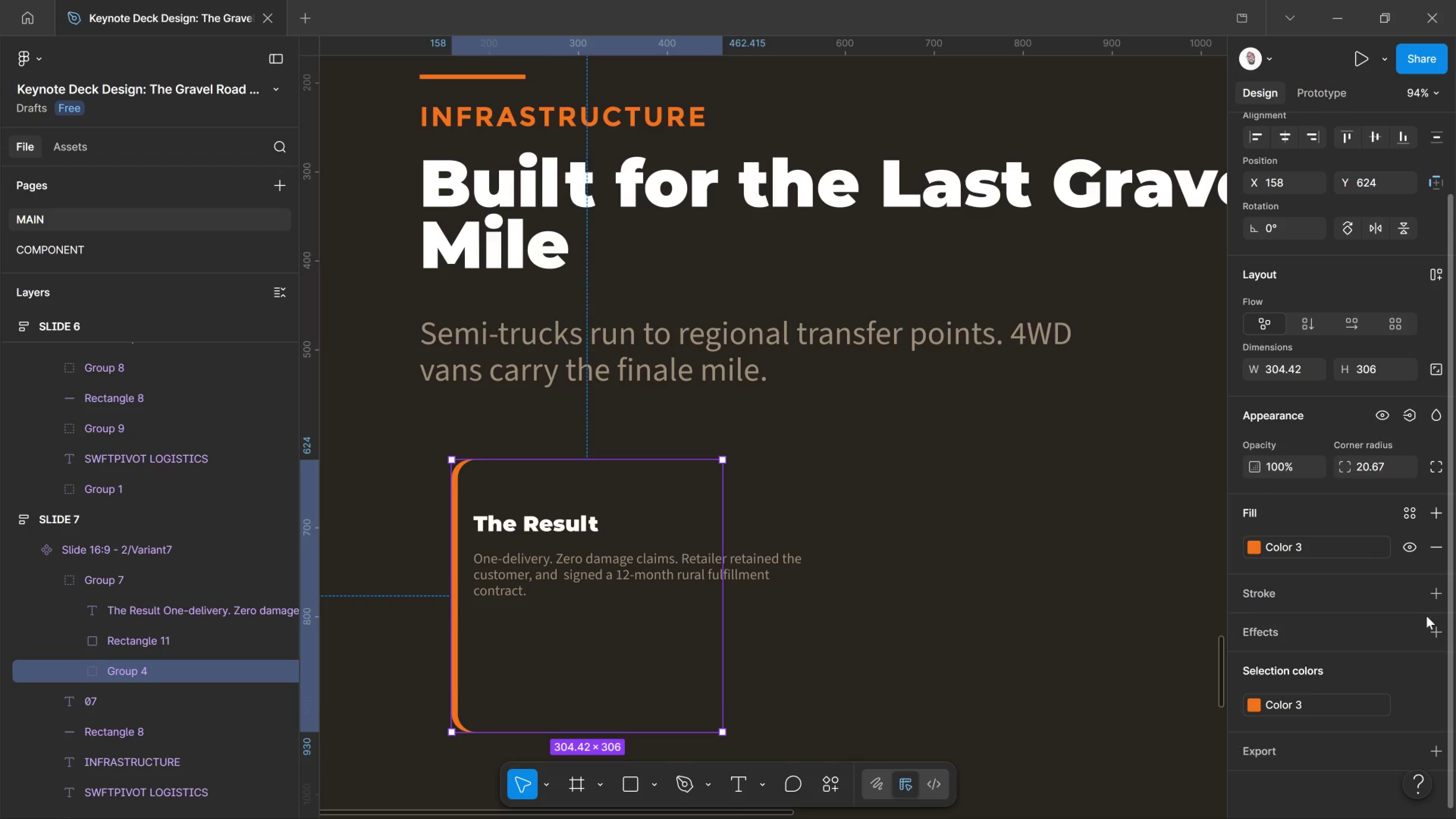 
left_click([1435, 600])
 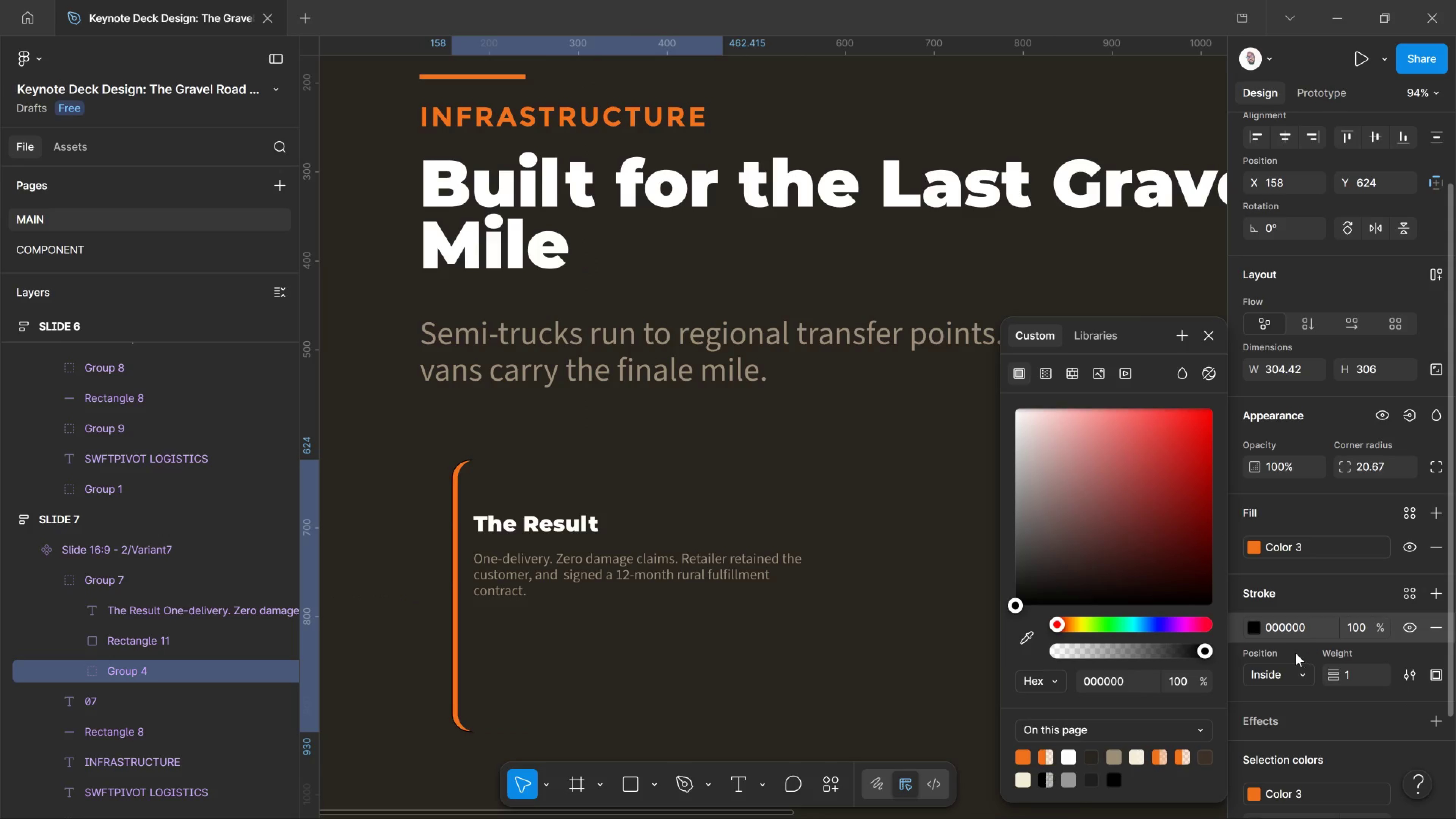 
left_click([1256, 625])
 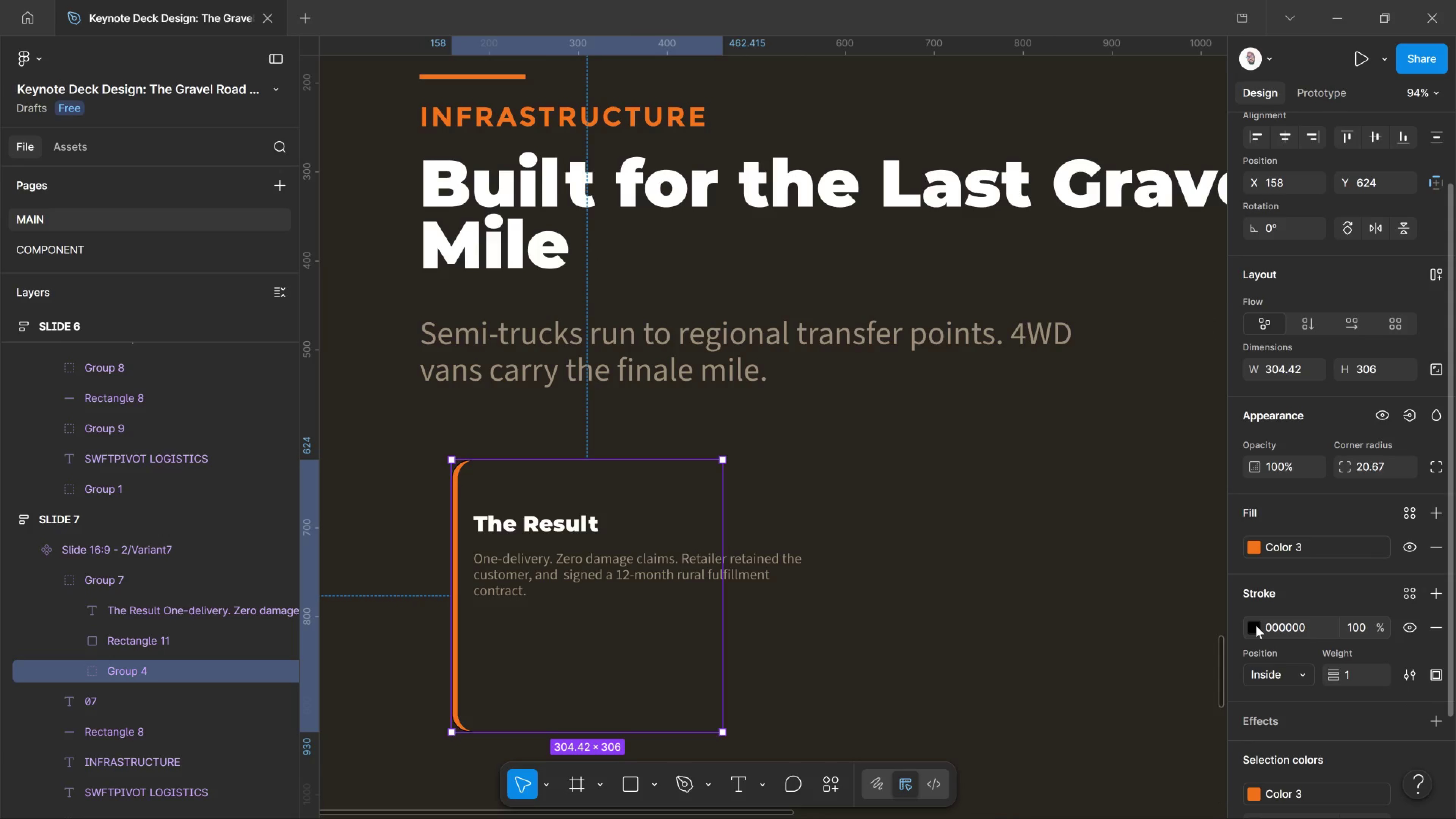 
left_click([1256, 625])
 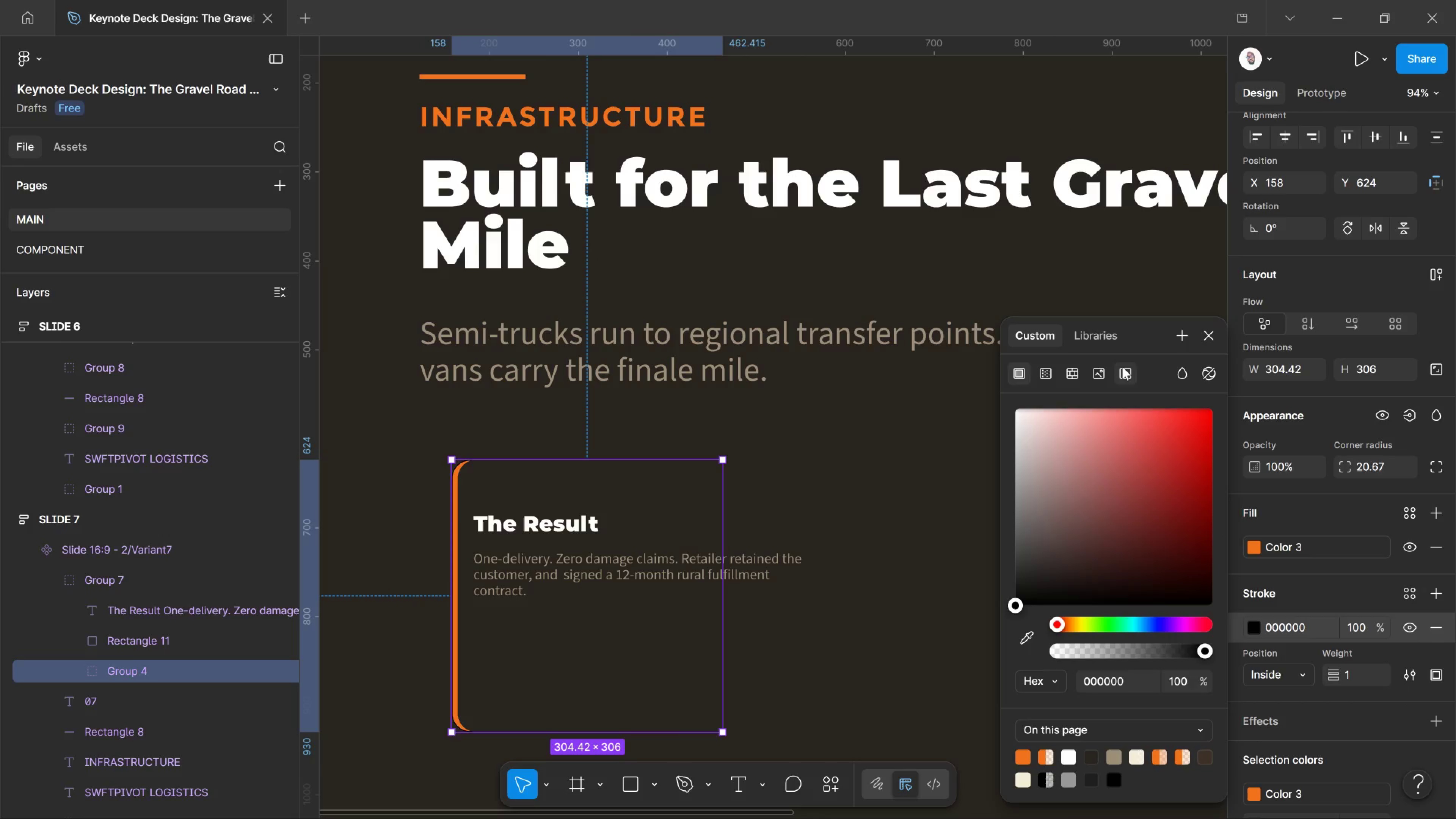 
left_click([1111, 334])
 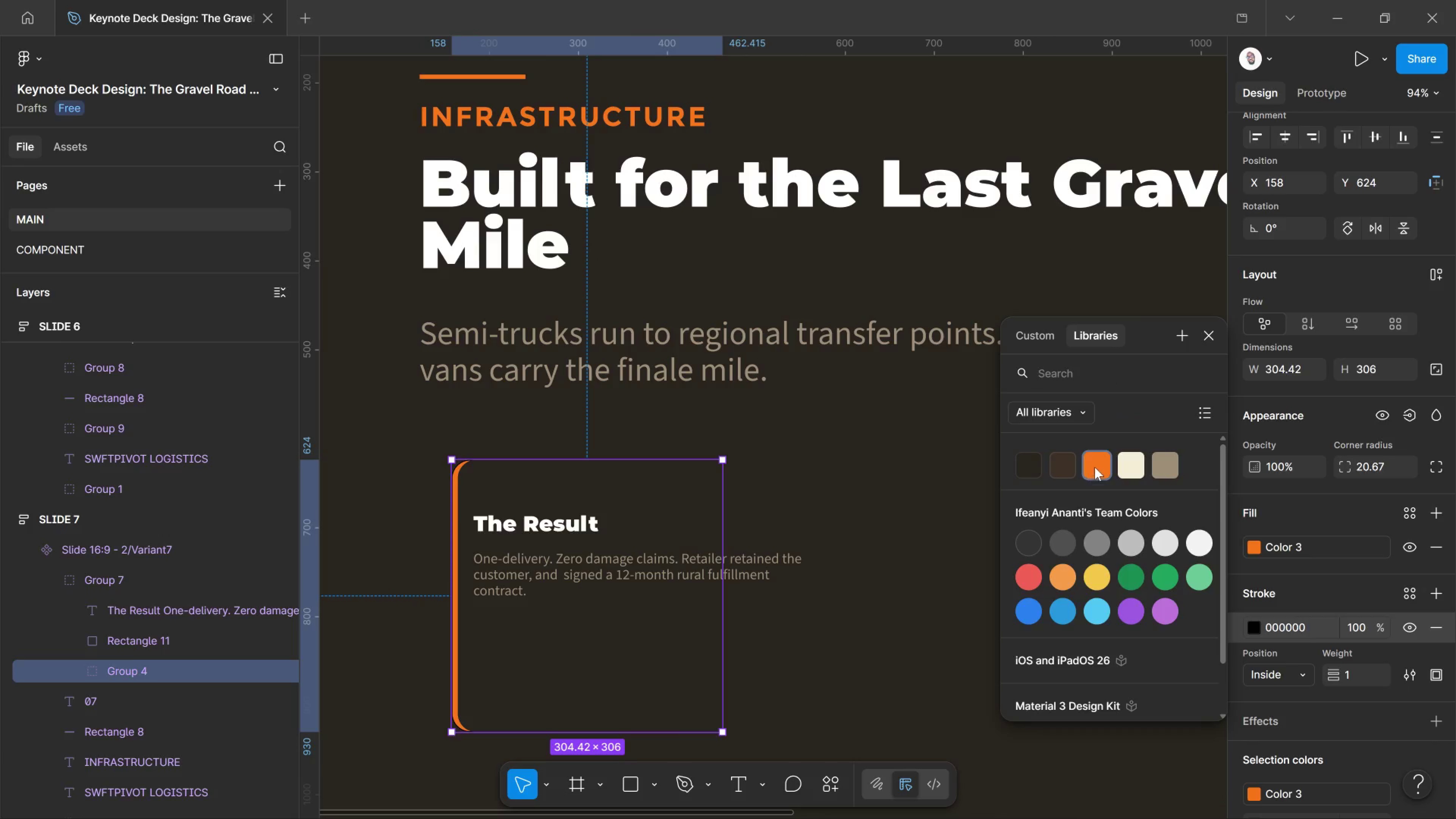 
left_click([1095, 467])
 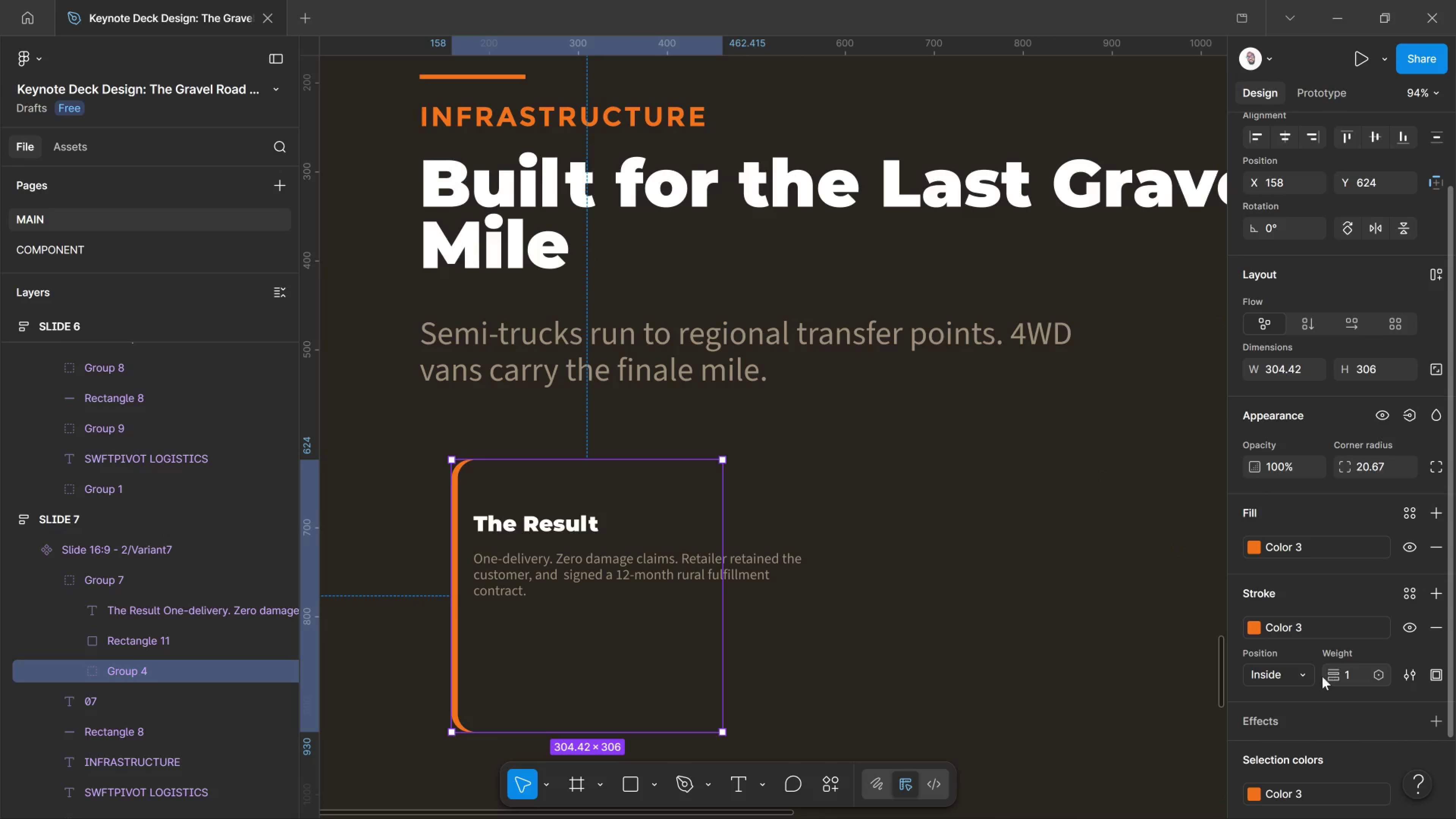 
left_click([1310, 679])
 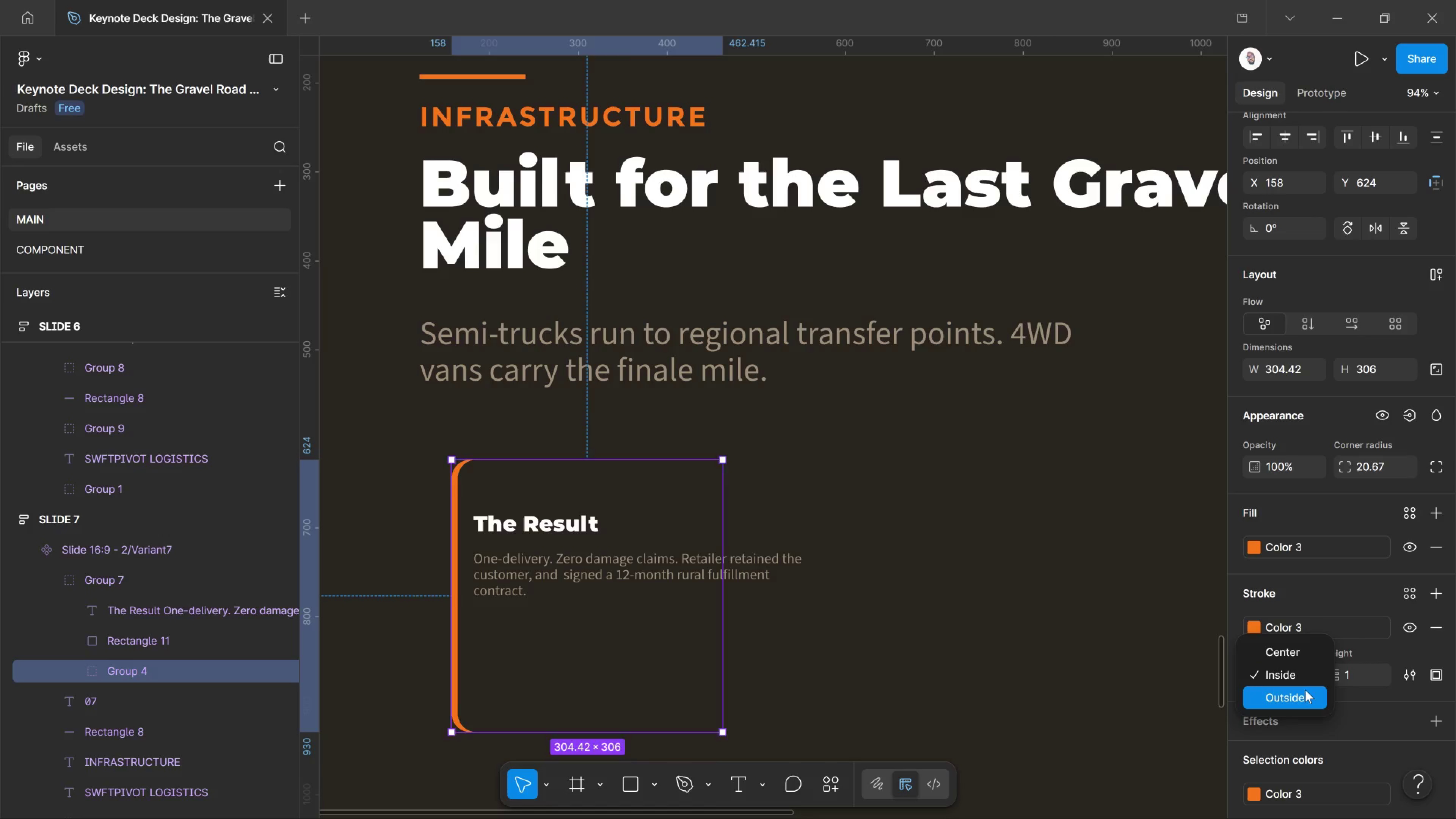 
left_click([1306, 690])
 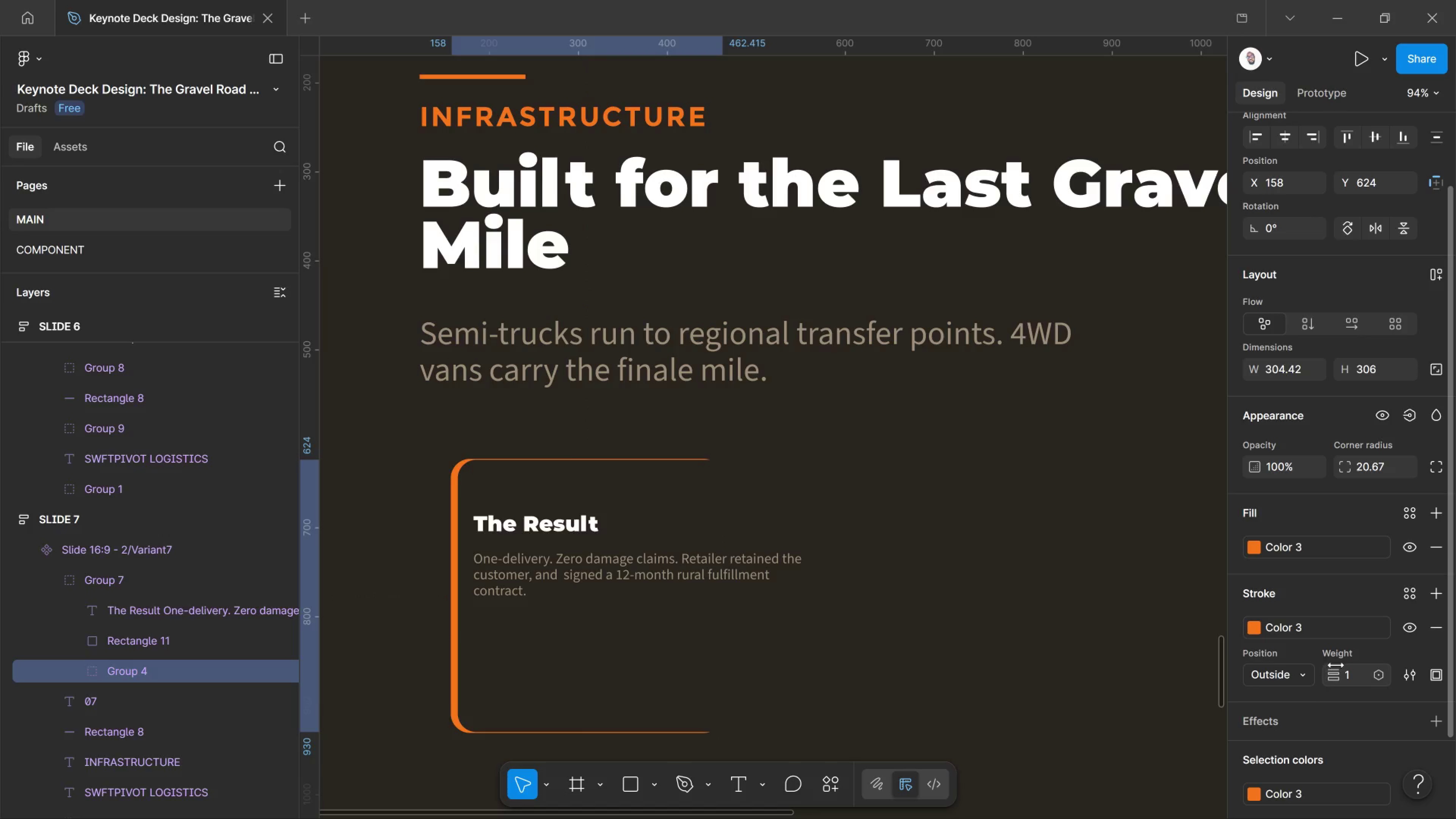 
left_click_drag(start_coordinate=[1337, 665], to_coordinate=[739, 424])
 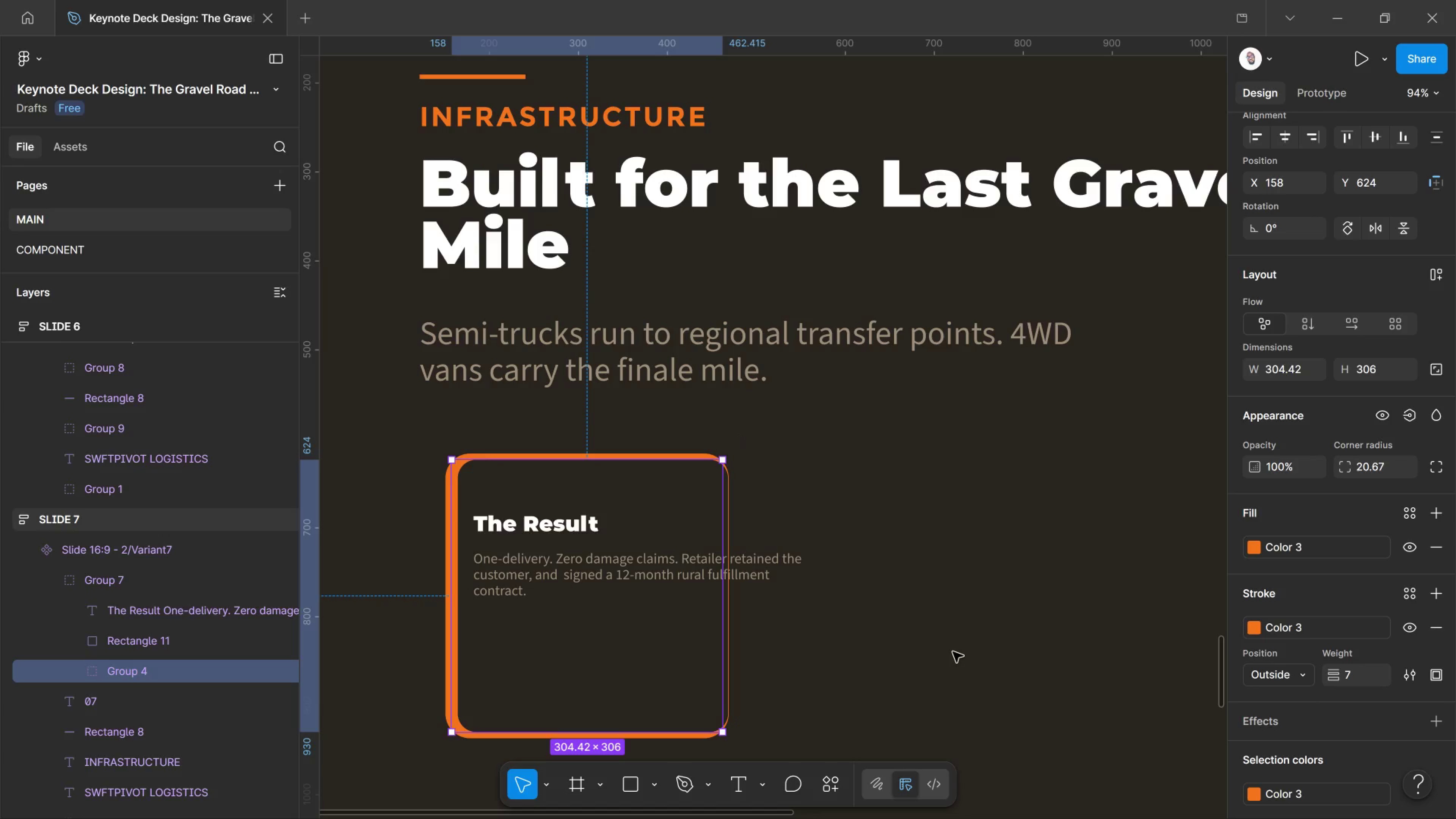 
left_click([952, 651])
 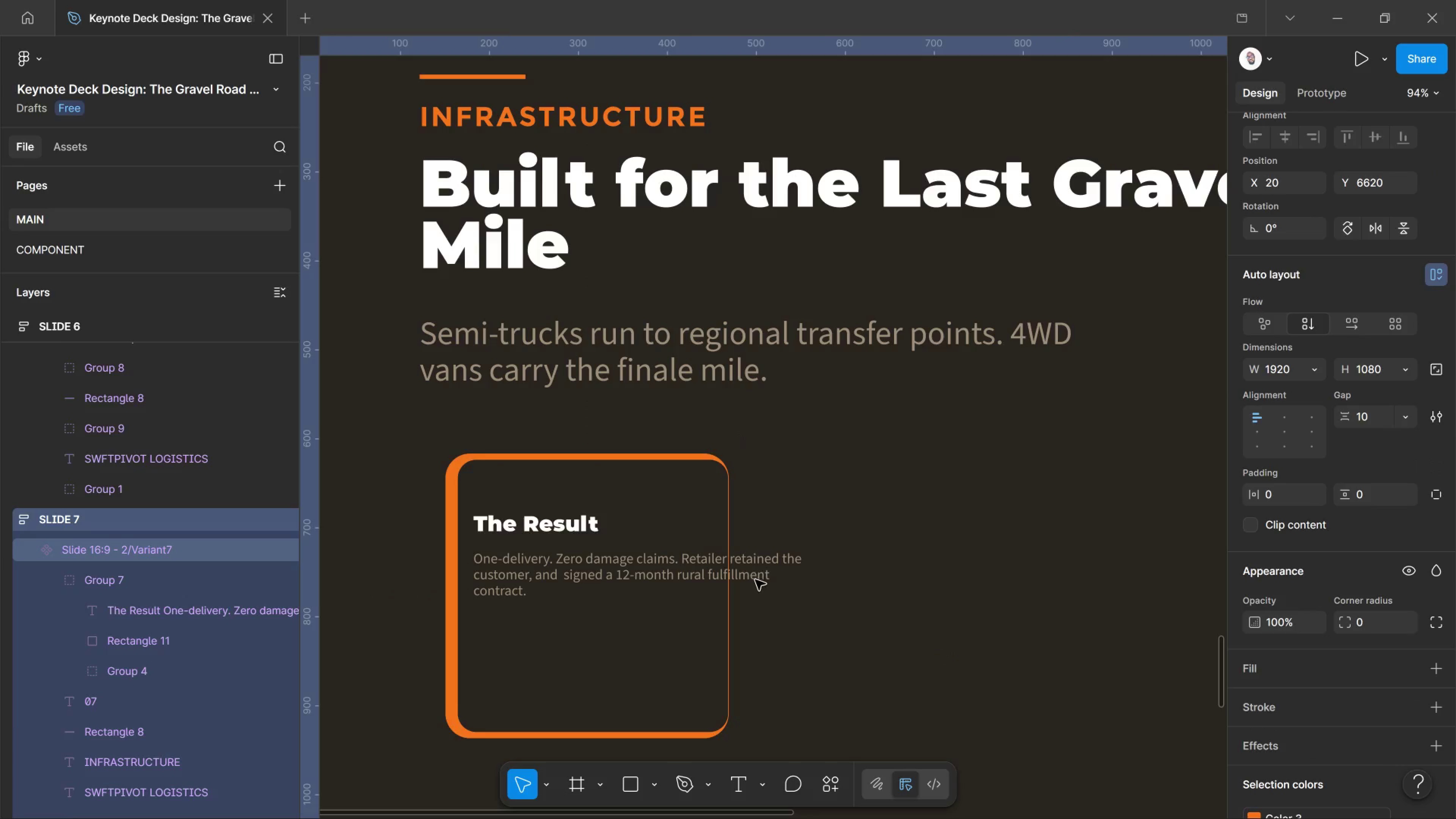 
left_click([758, 575])
 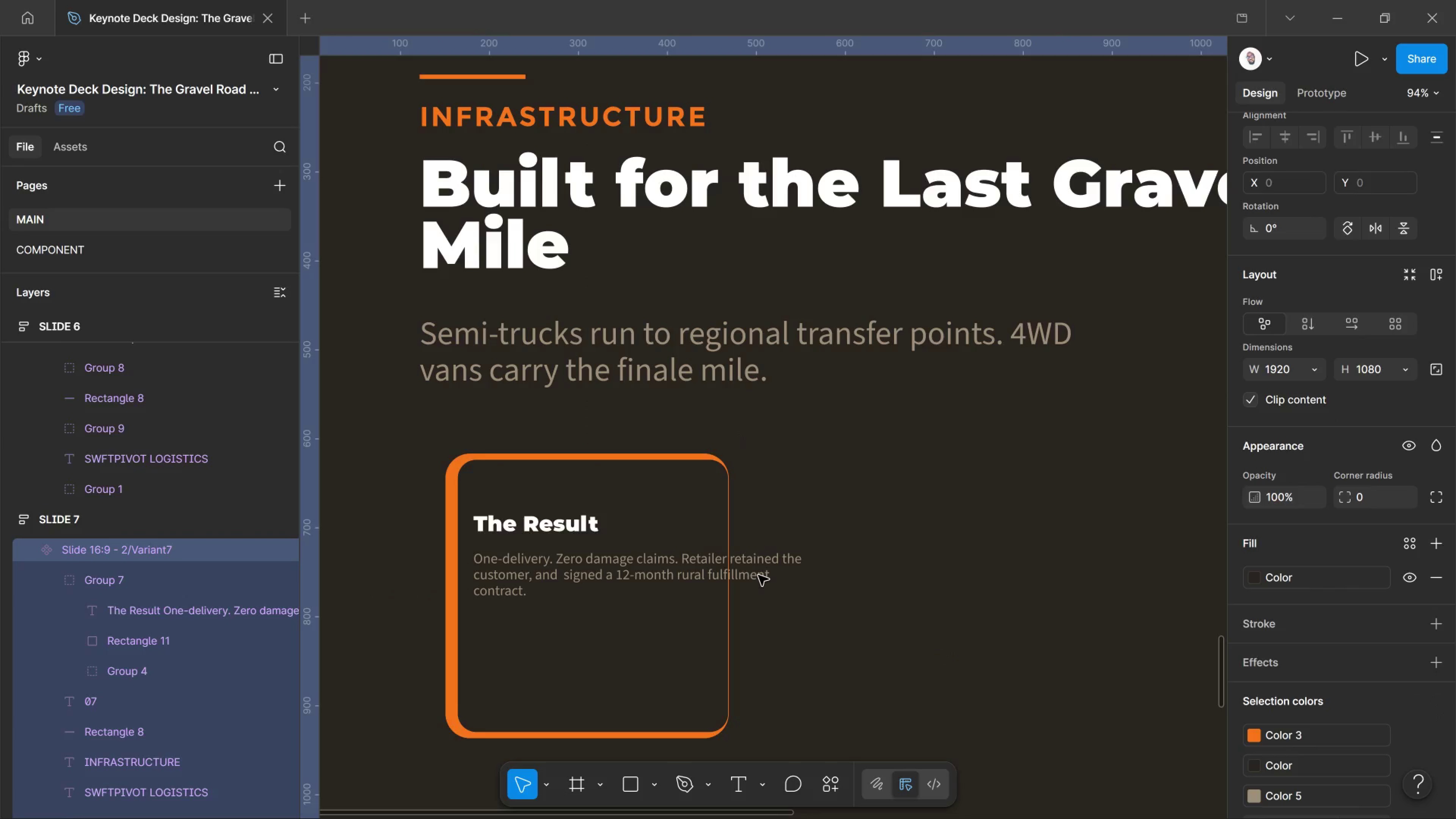 
double_click([758, 575])
 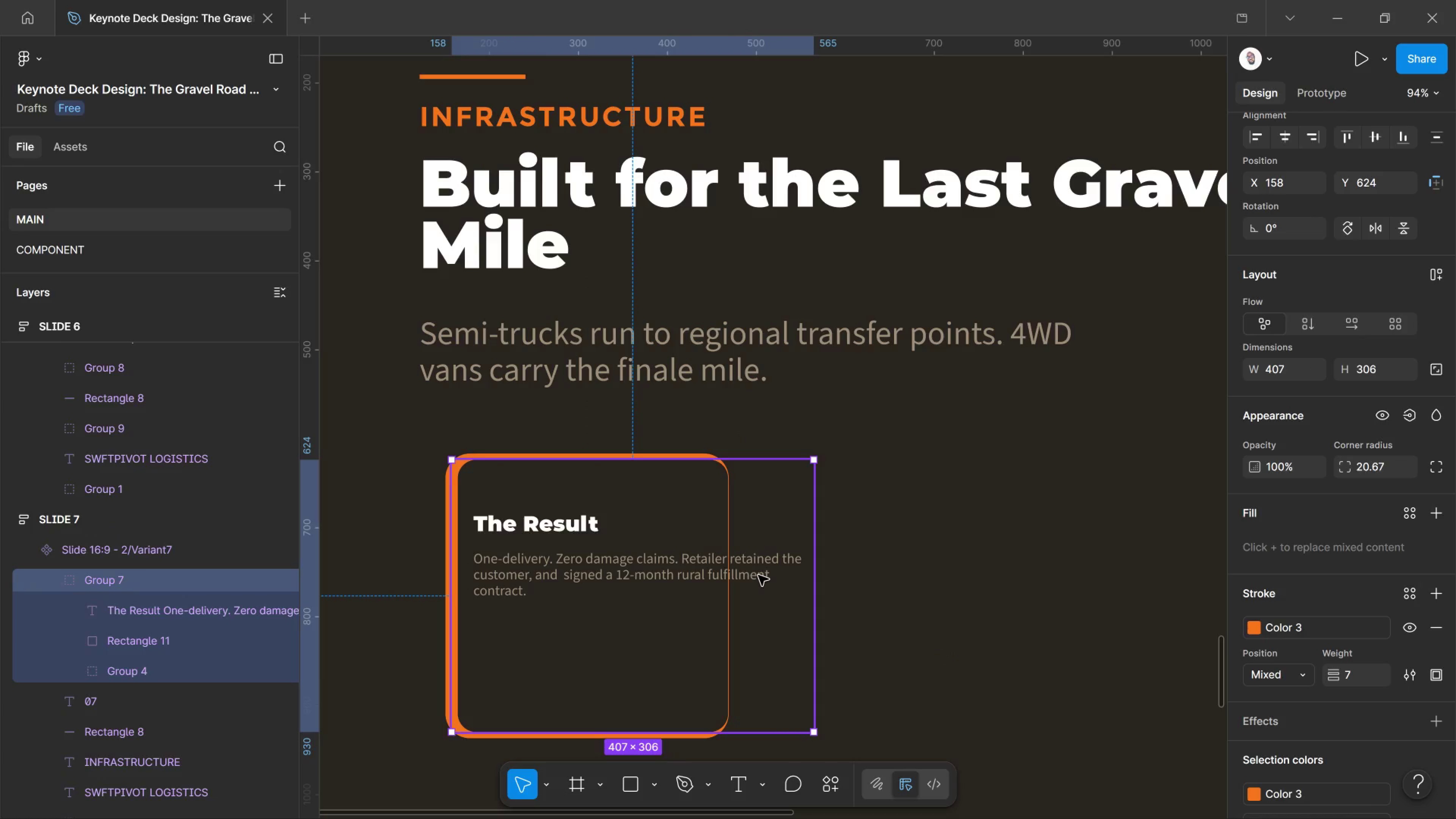 
double_click([758, 575])
 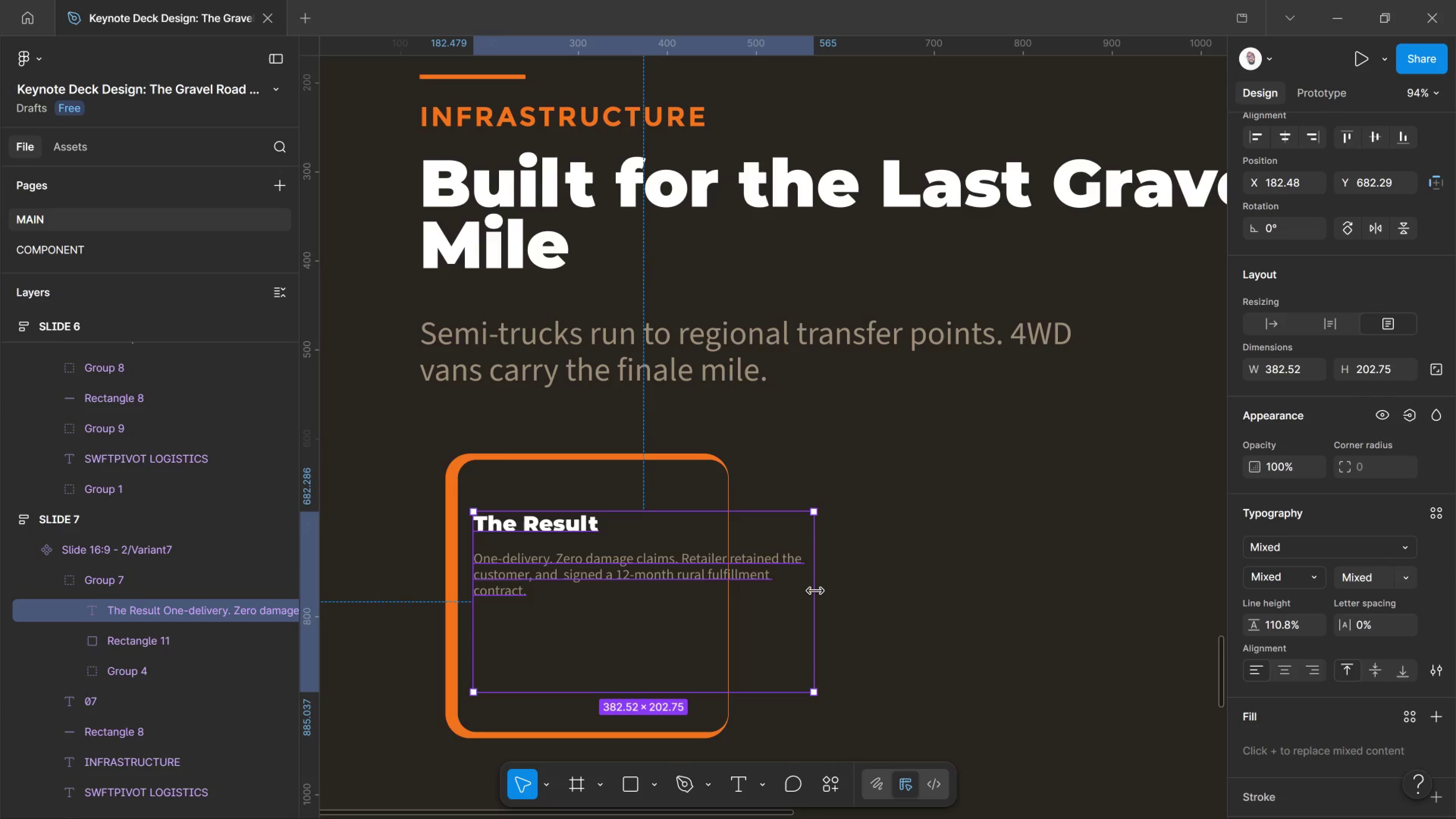 
left_click_drag(start_coordinate=[815, 591], to_coordinate=[693, 616])
 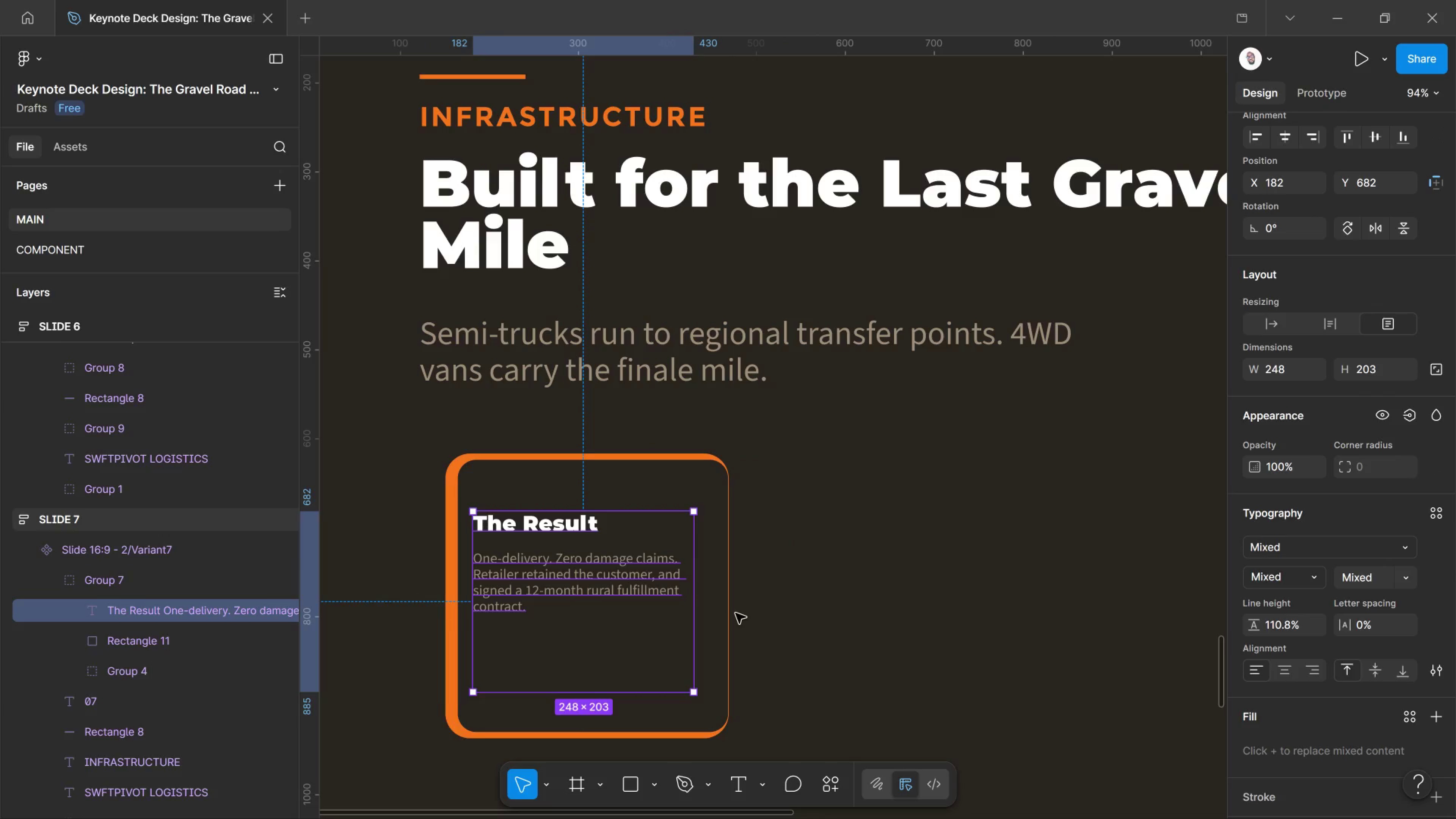 
key(Shift+ArrowDown)
 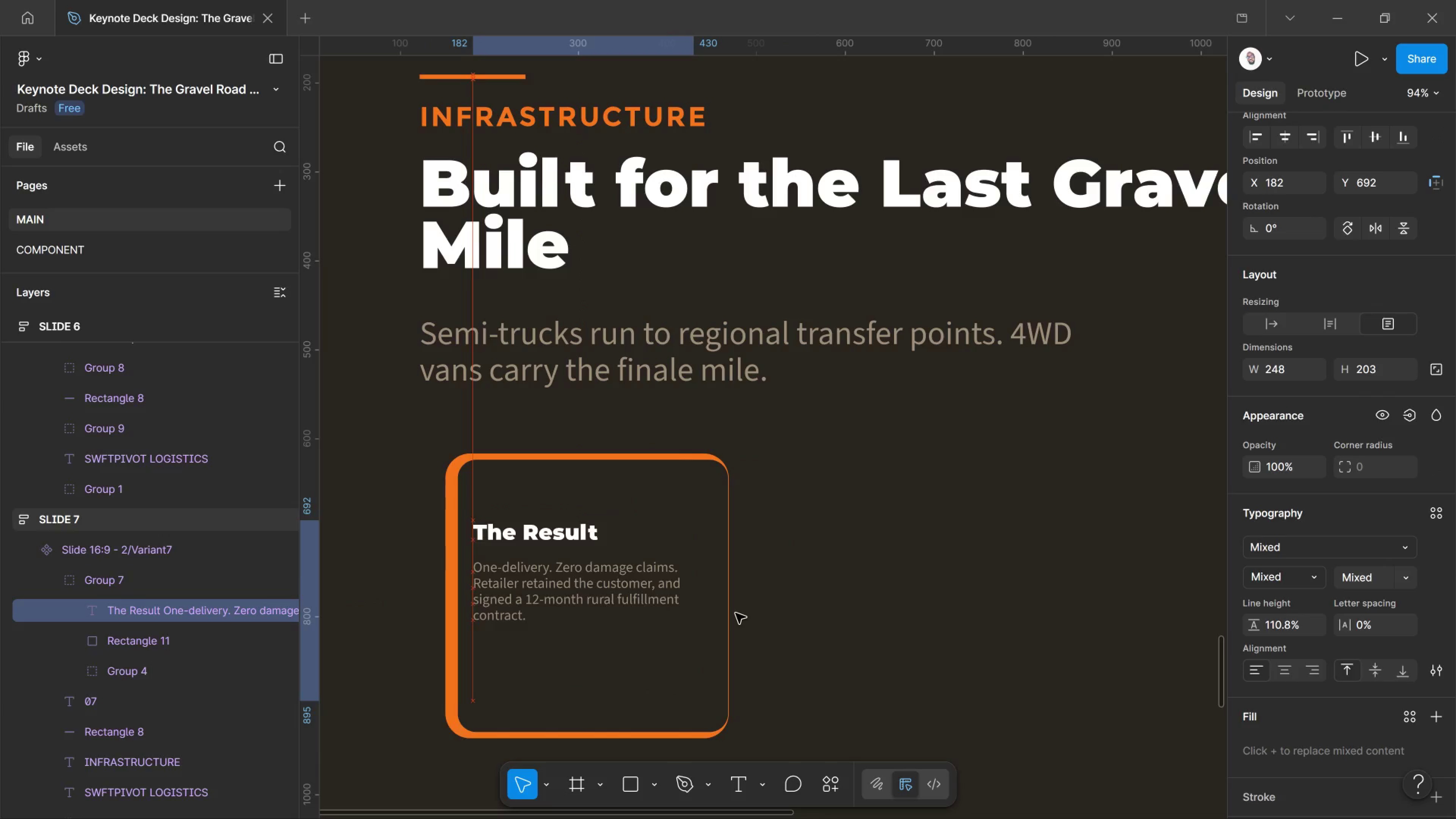 
key(Shift+ArrowDown)
 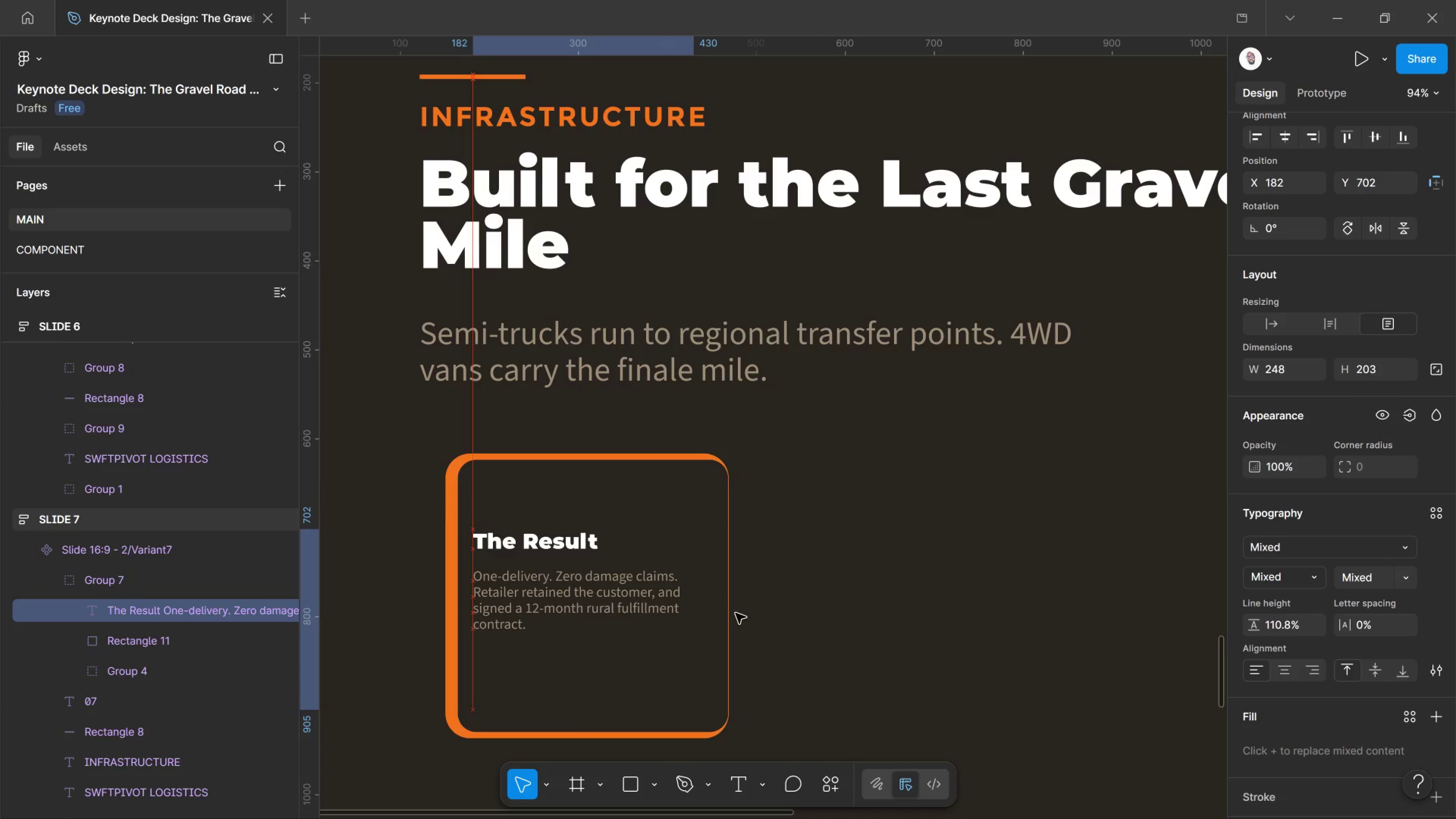 
key(Shift+ShiftRight)
 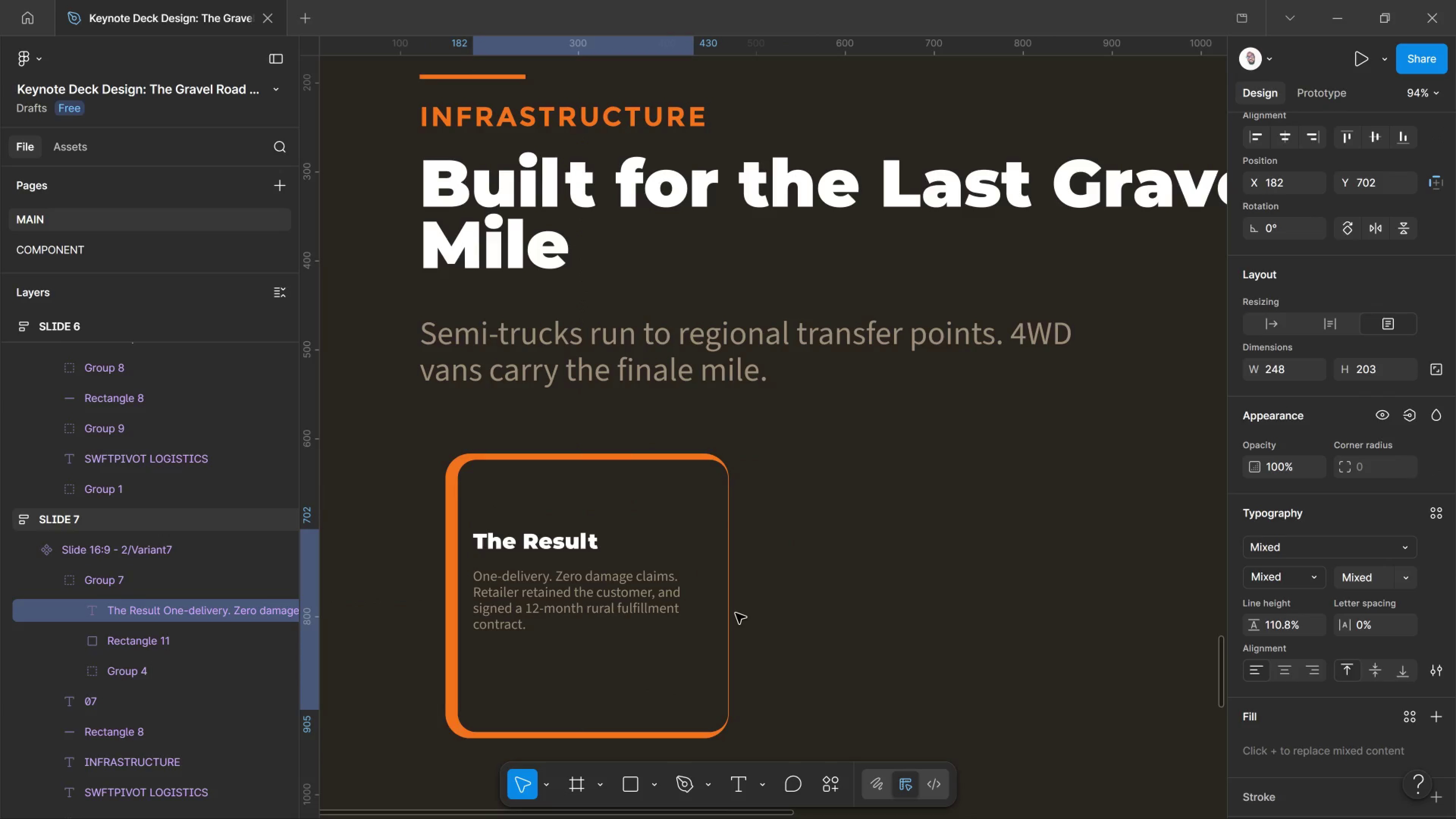 
key(ArrowRight)
 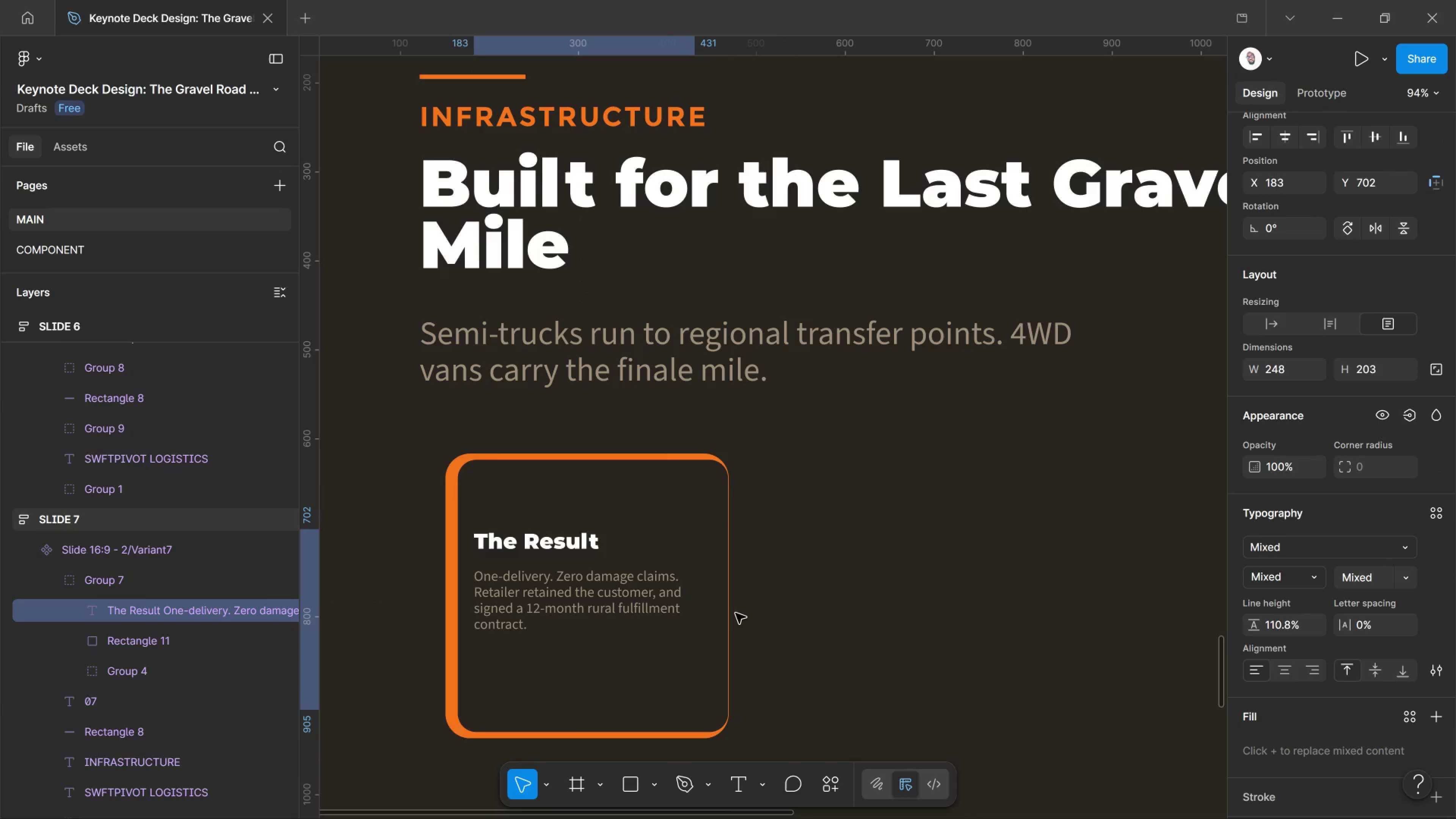 
key(ArrowRight)
 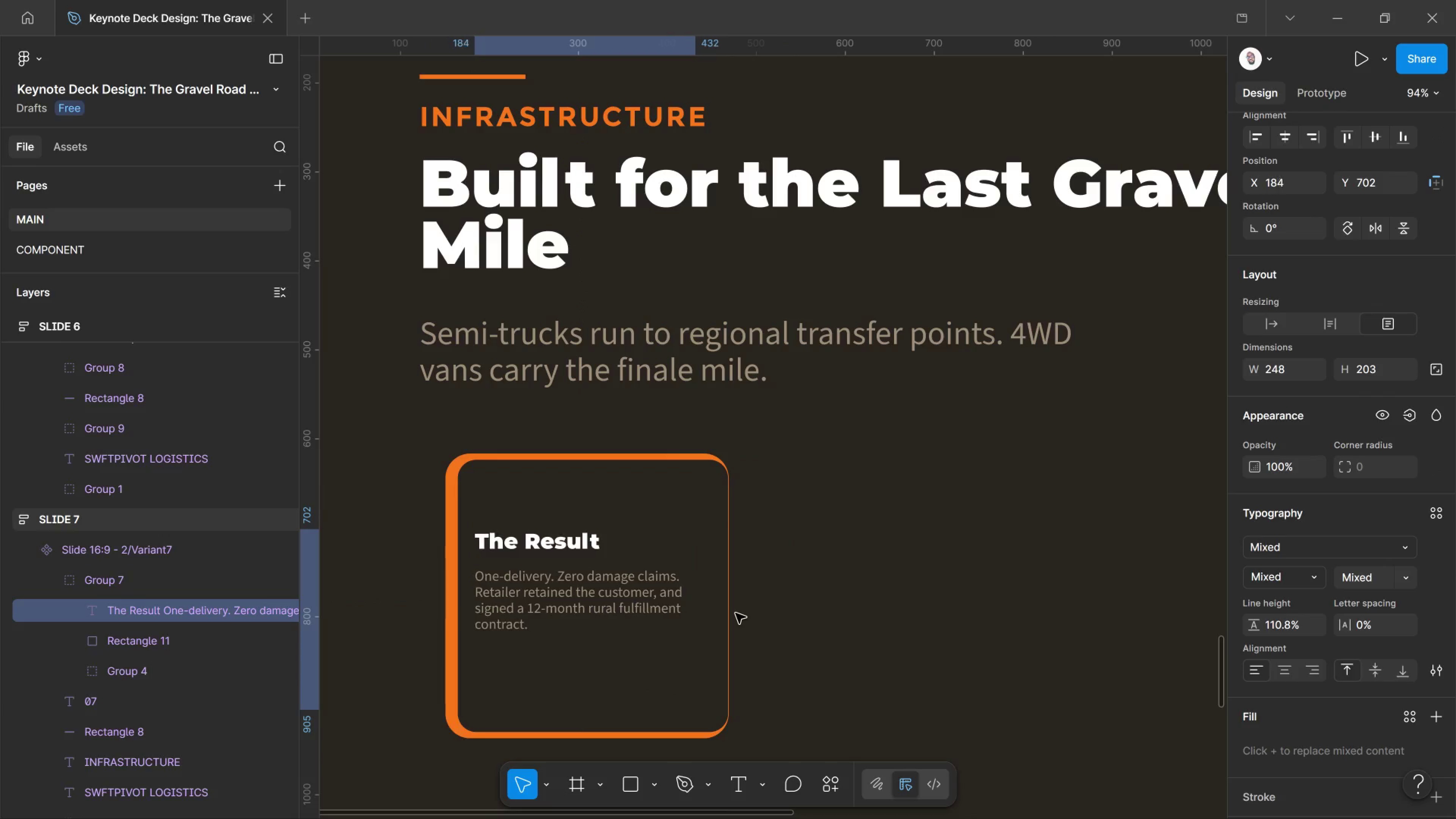 
key(ArrowRight)
 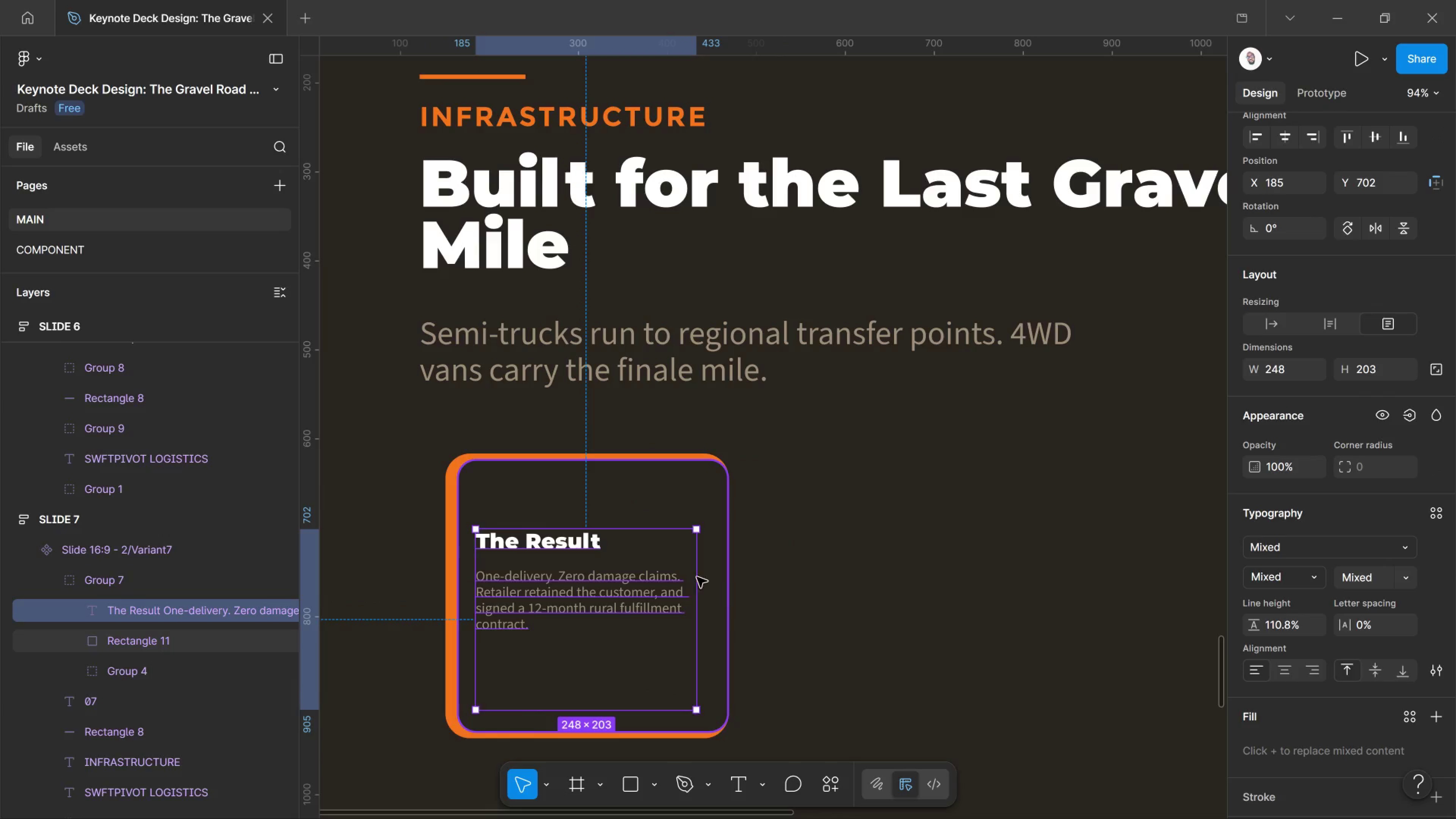 
hold_key(key=ControlLeft, duration=1.08)
scroll: coordinate [573, 575], scroll_direction: up, amount: 7.0
 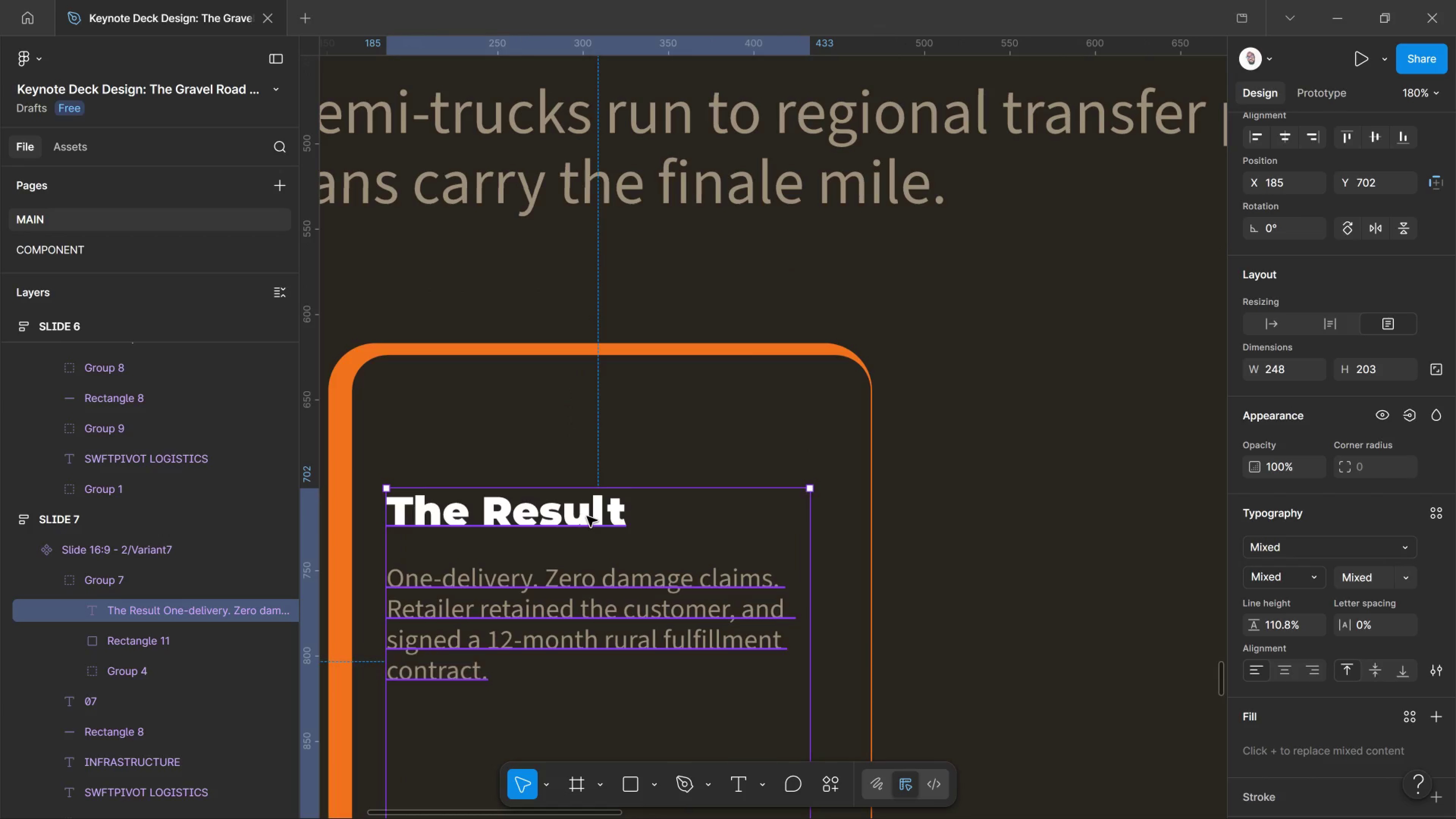 
double_click([587, 516])
 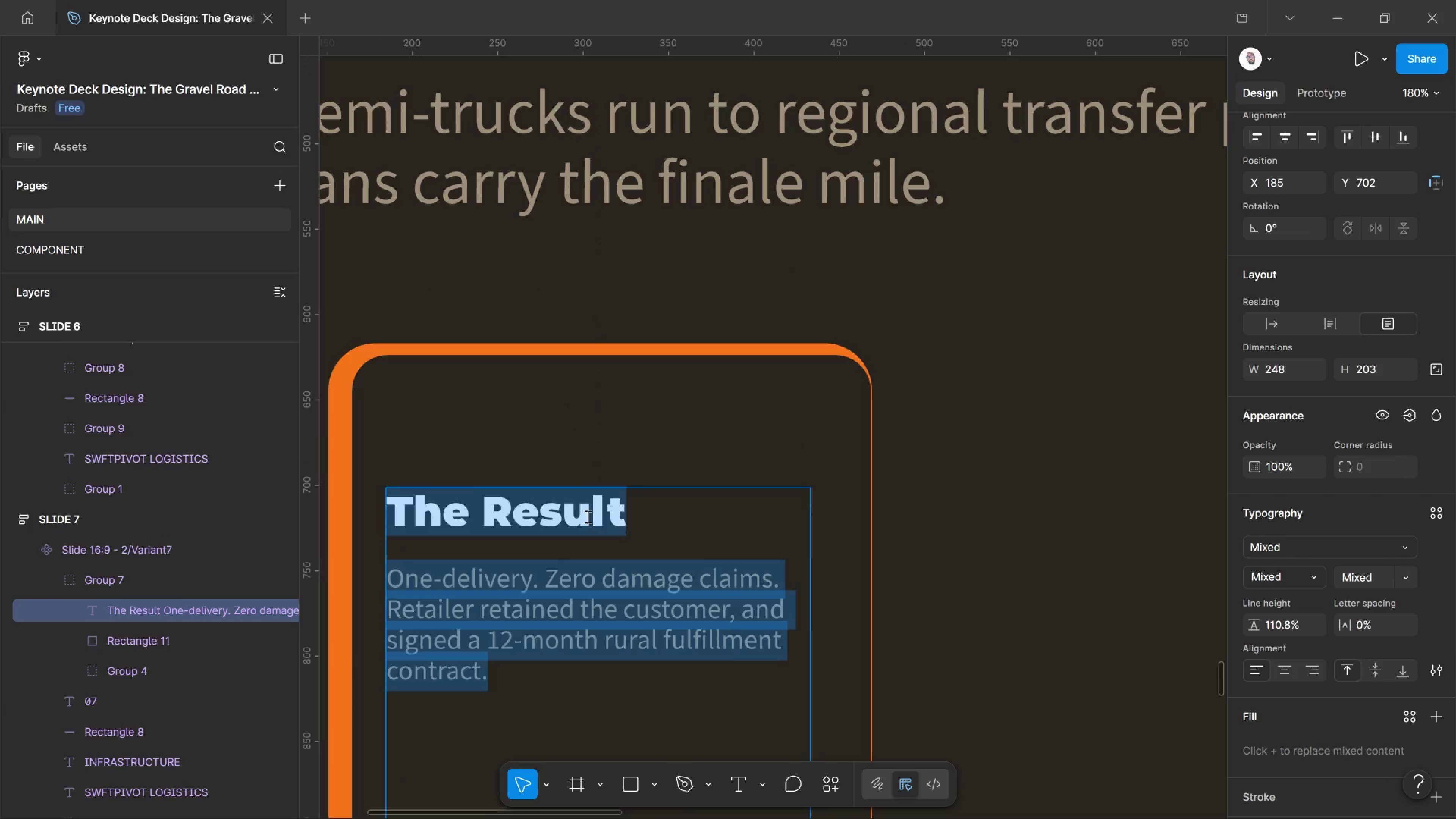 
triple_click([587, 516])
 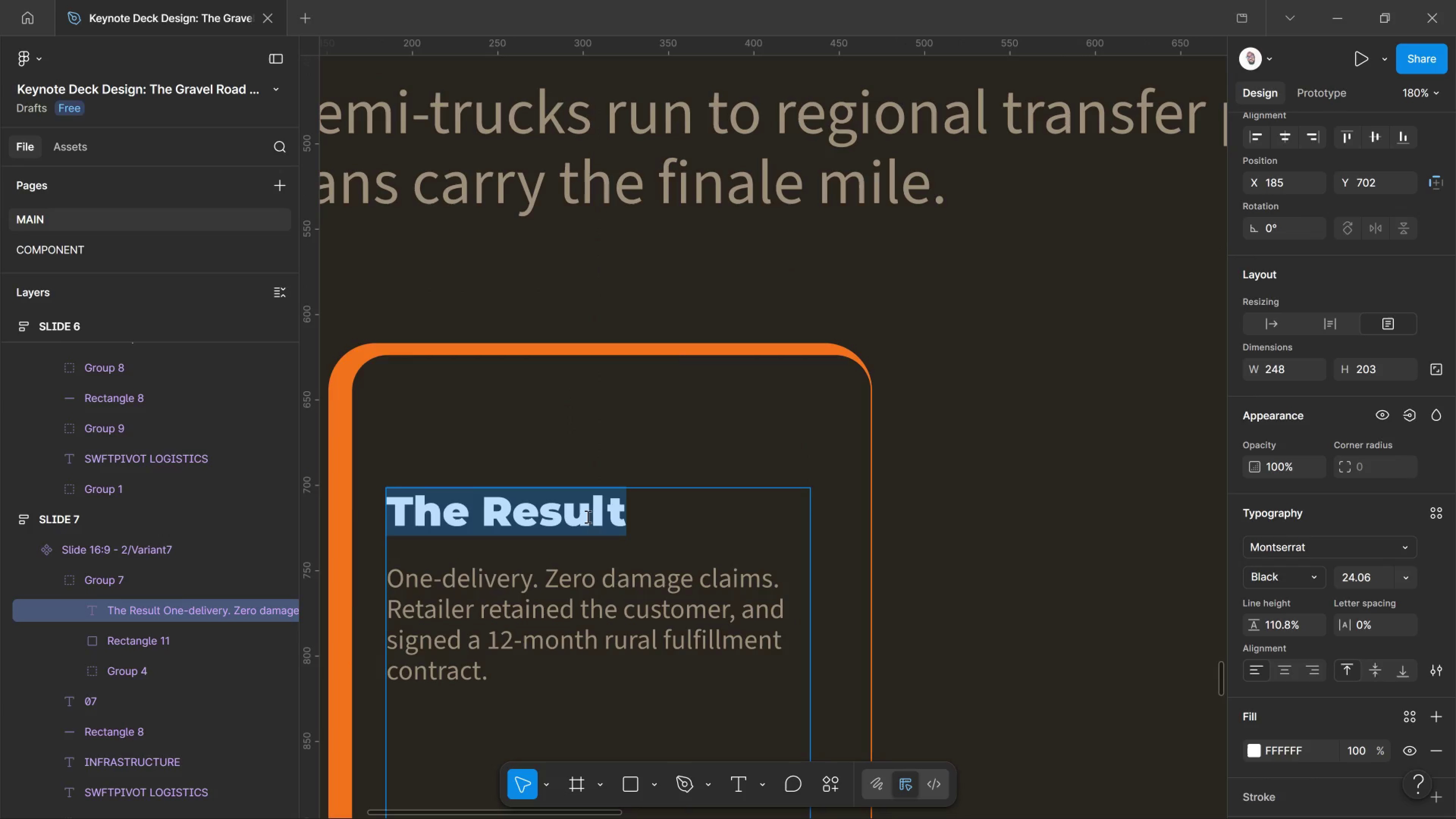 
type(Terrain )
key(Backspace)
type(-Fur)
key(Backspace)
key(Backspace)
type(rs)
key(Backspace)
key(Backspace)
type(u)
key(Backspace)
type(irst)
 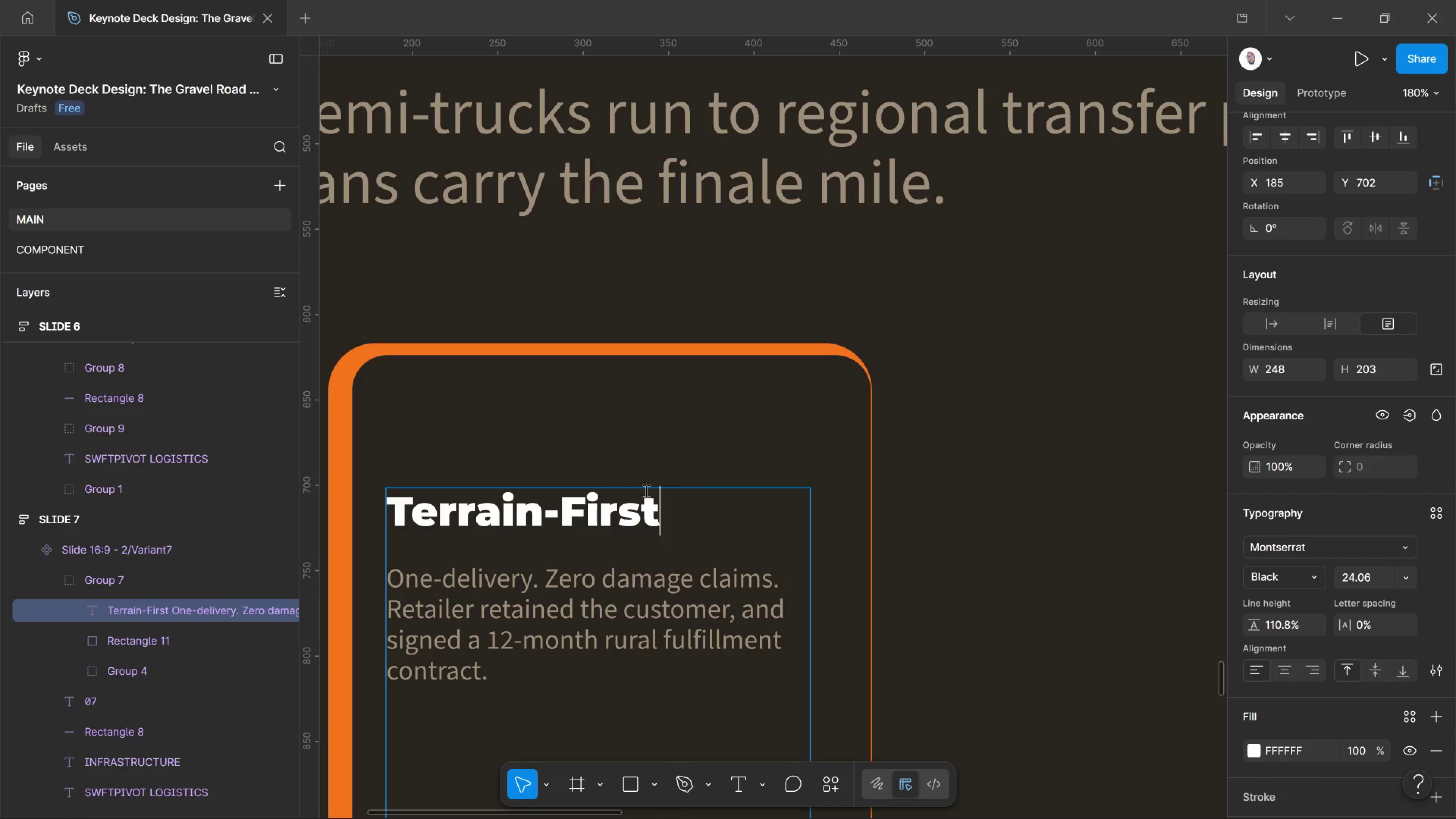 
left_click([905, 539])
 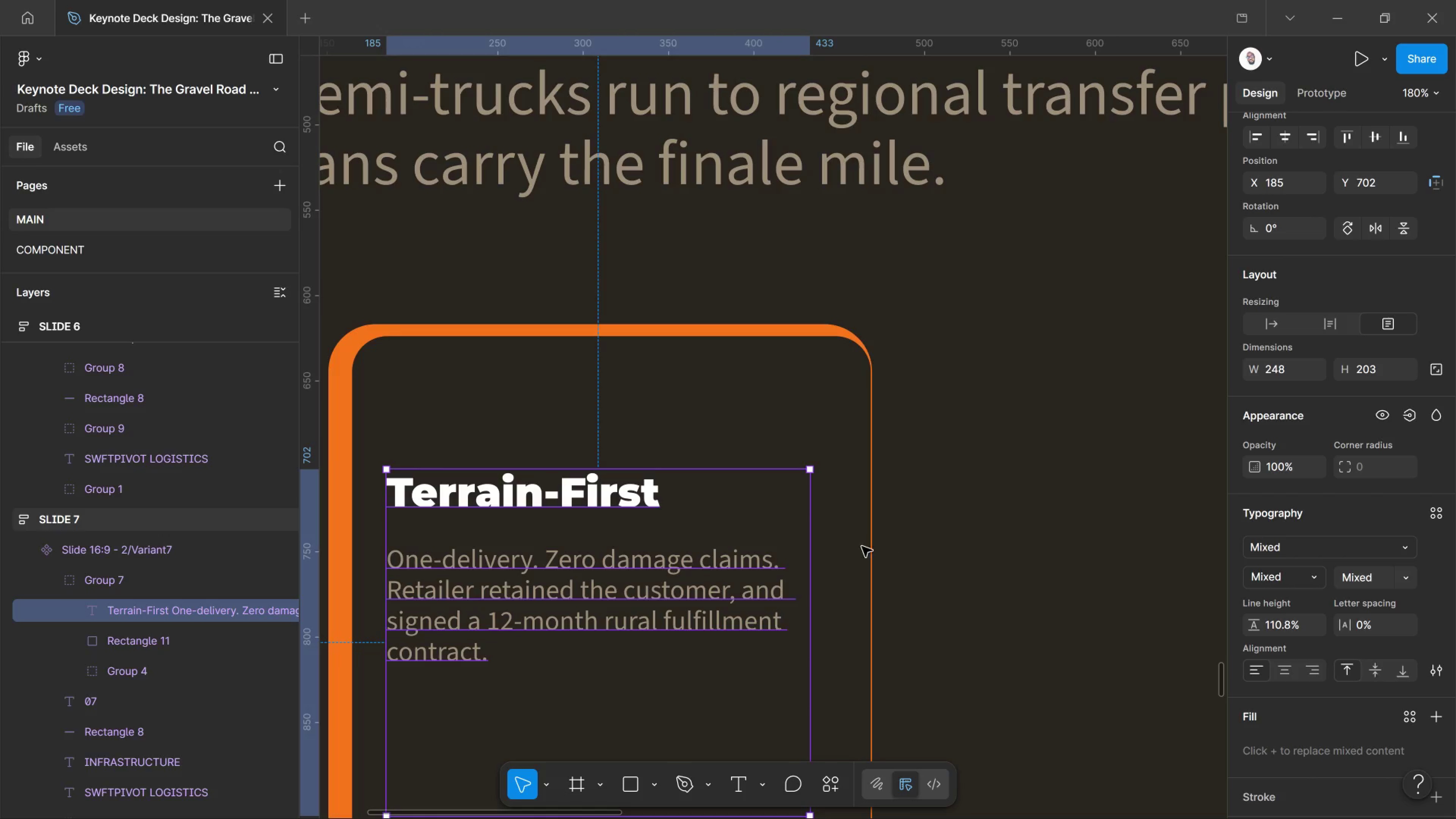 
scroll: coordinate [810, 531], scroll_direction: down, amount: 1.0
 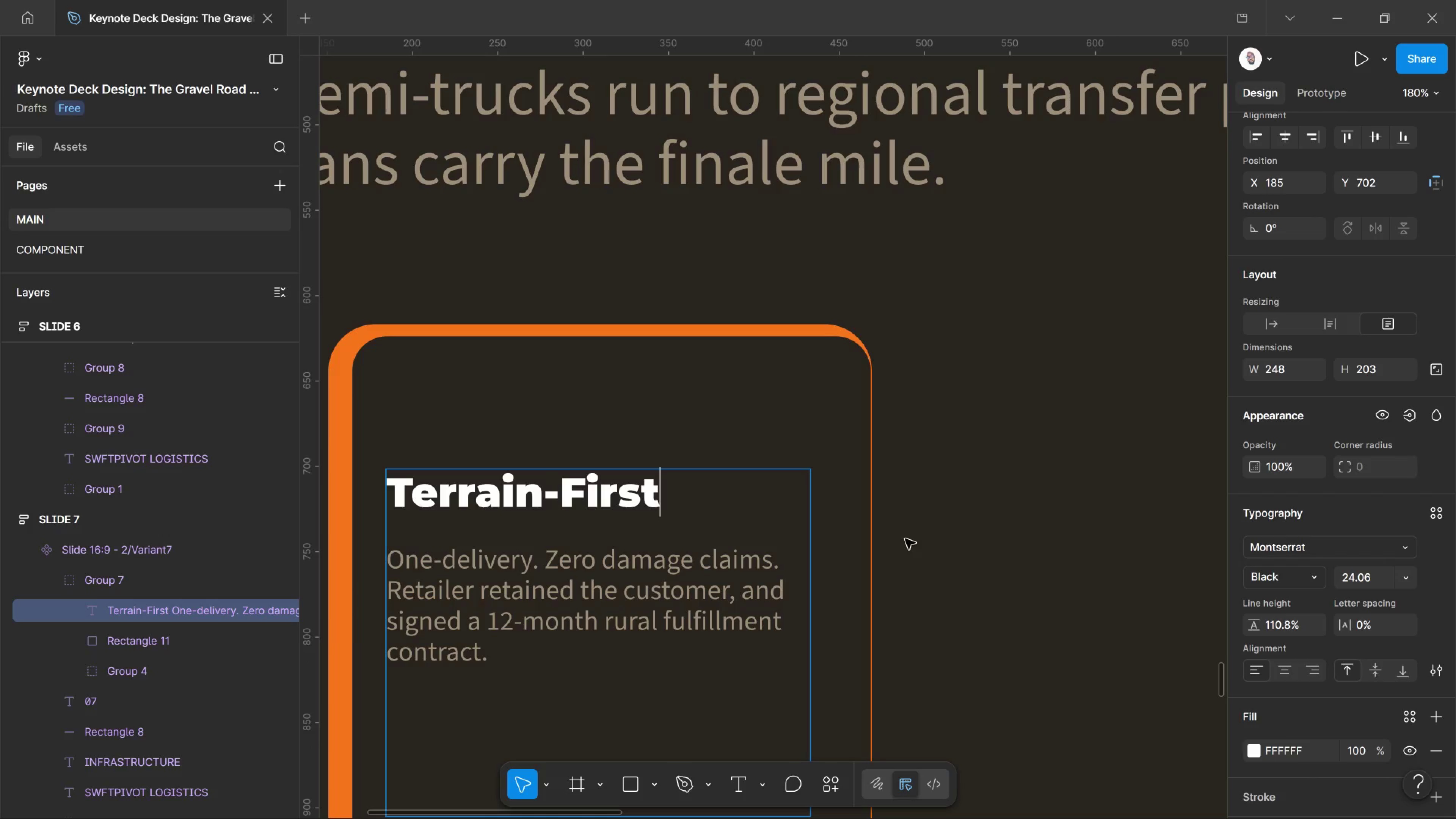 
hold_key(key=ControlLeft, duration=0.43)
scroll: coordinate [802, 569], scroll_direction: down, amount: 5.0
 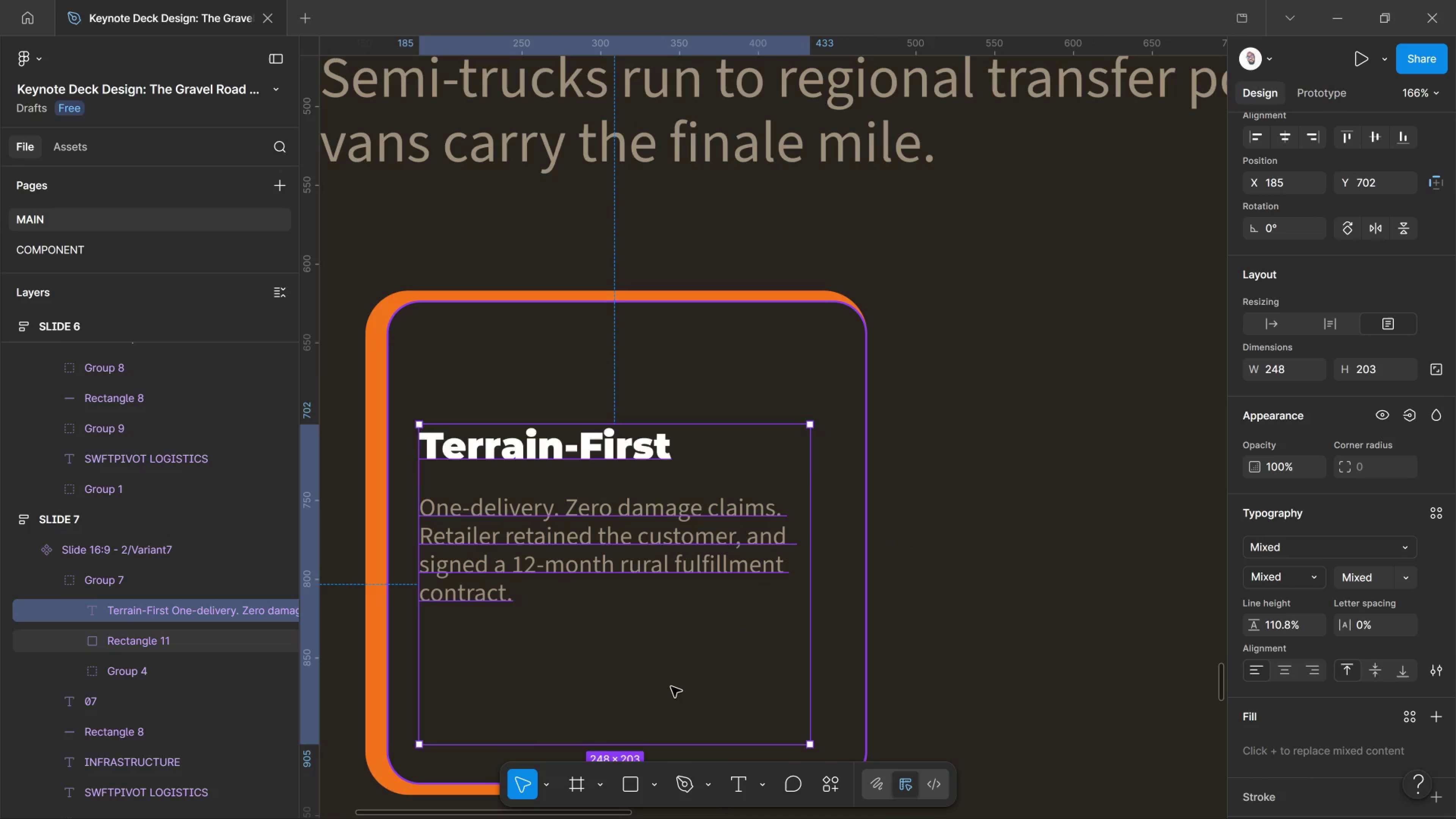 
left_click_drag(start_coordinate=[617, 747], to_coordinate=[621, 668])
 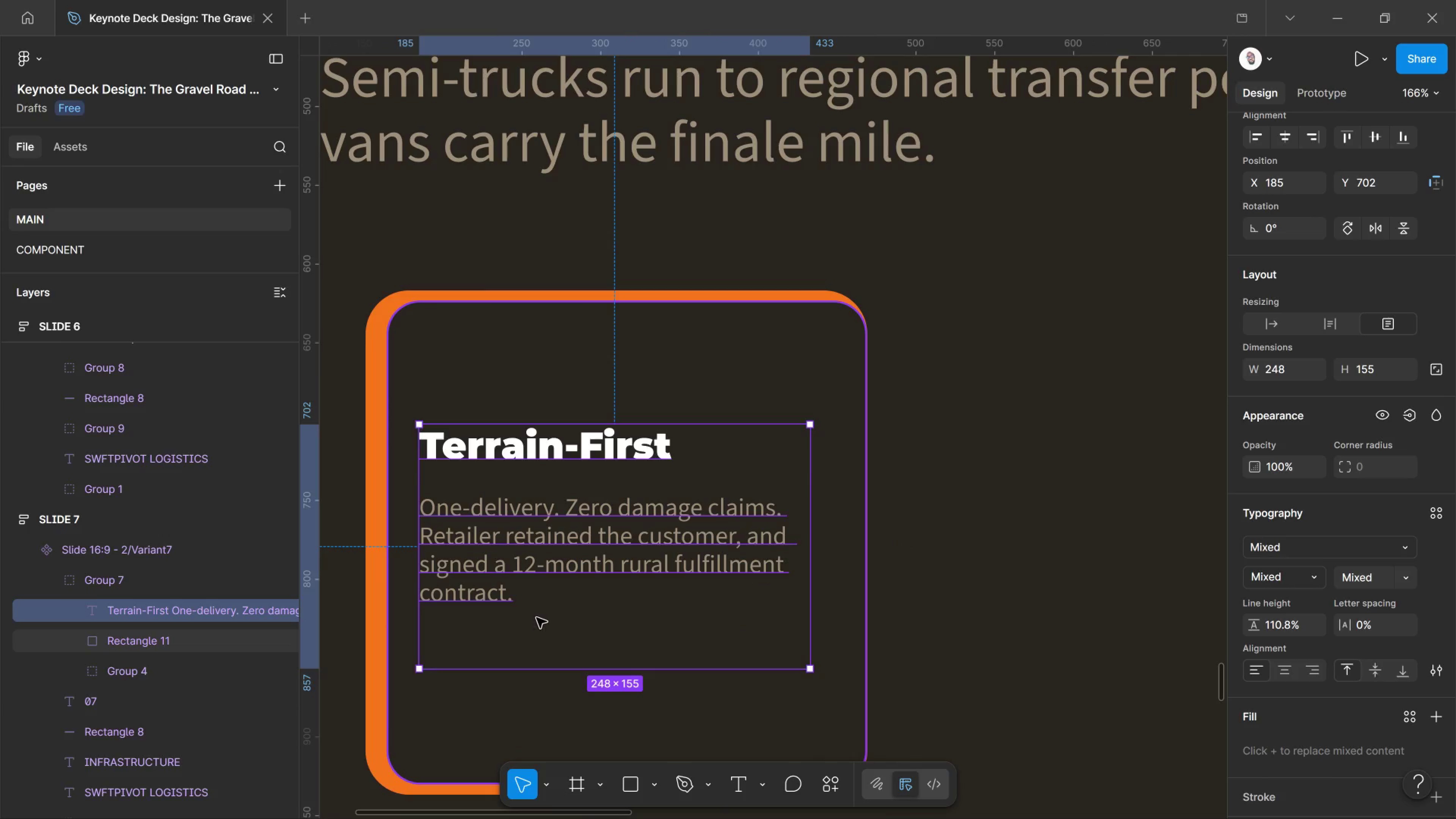 
double_click([537, 618])
 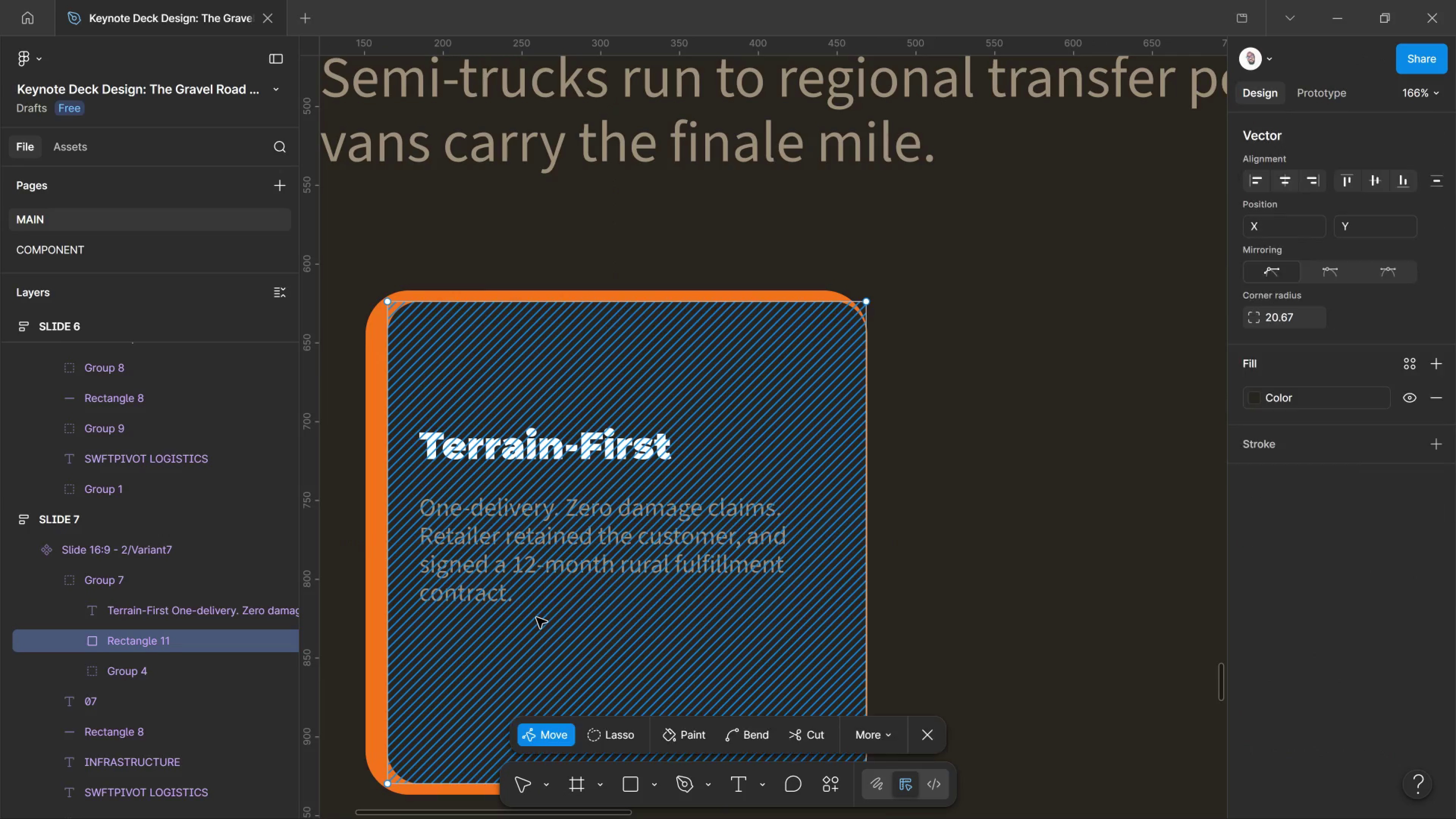 
double_click([537, 618])
 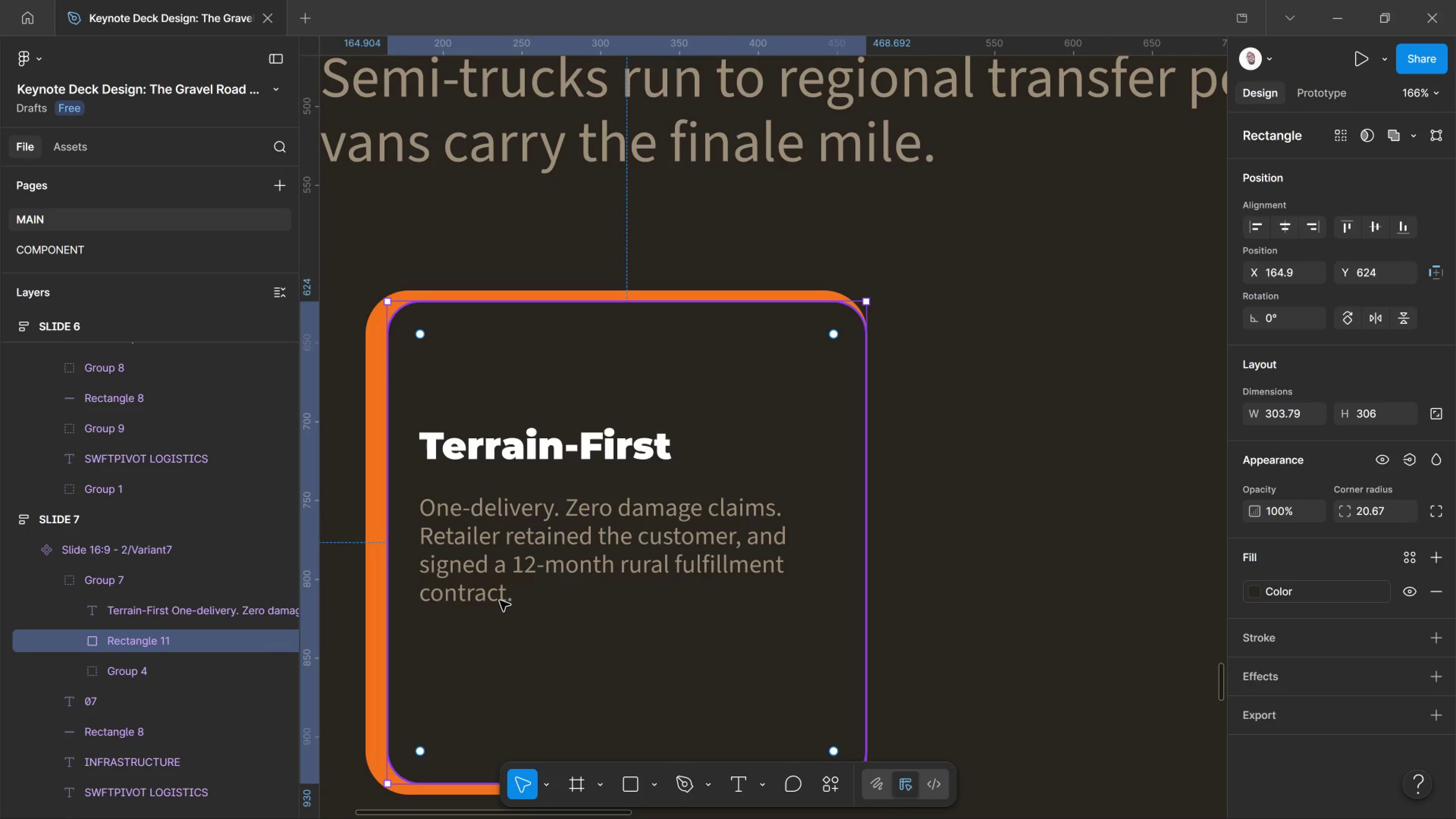 
double_click([500, 601])
 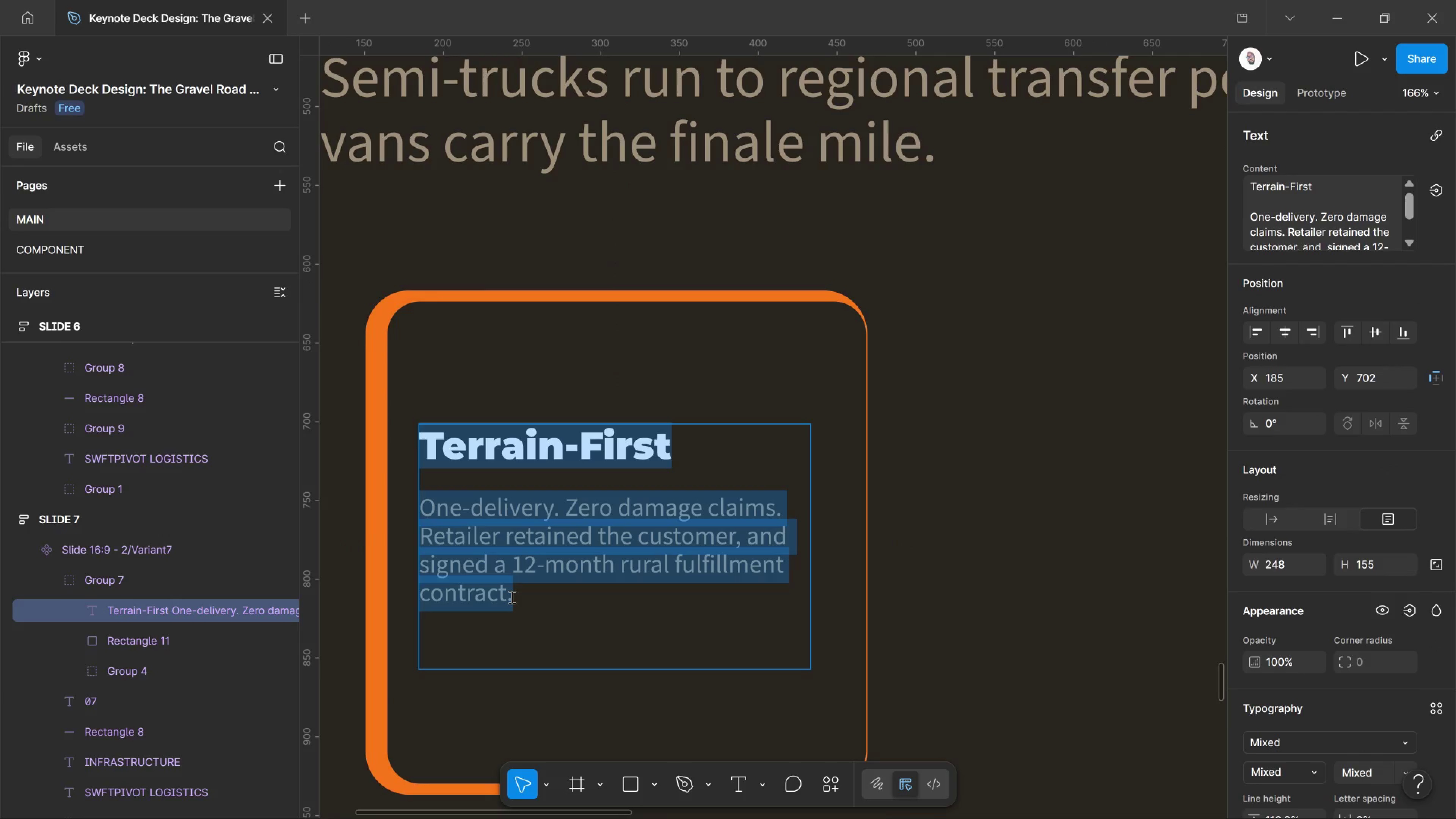 
left_click([511, 597])
 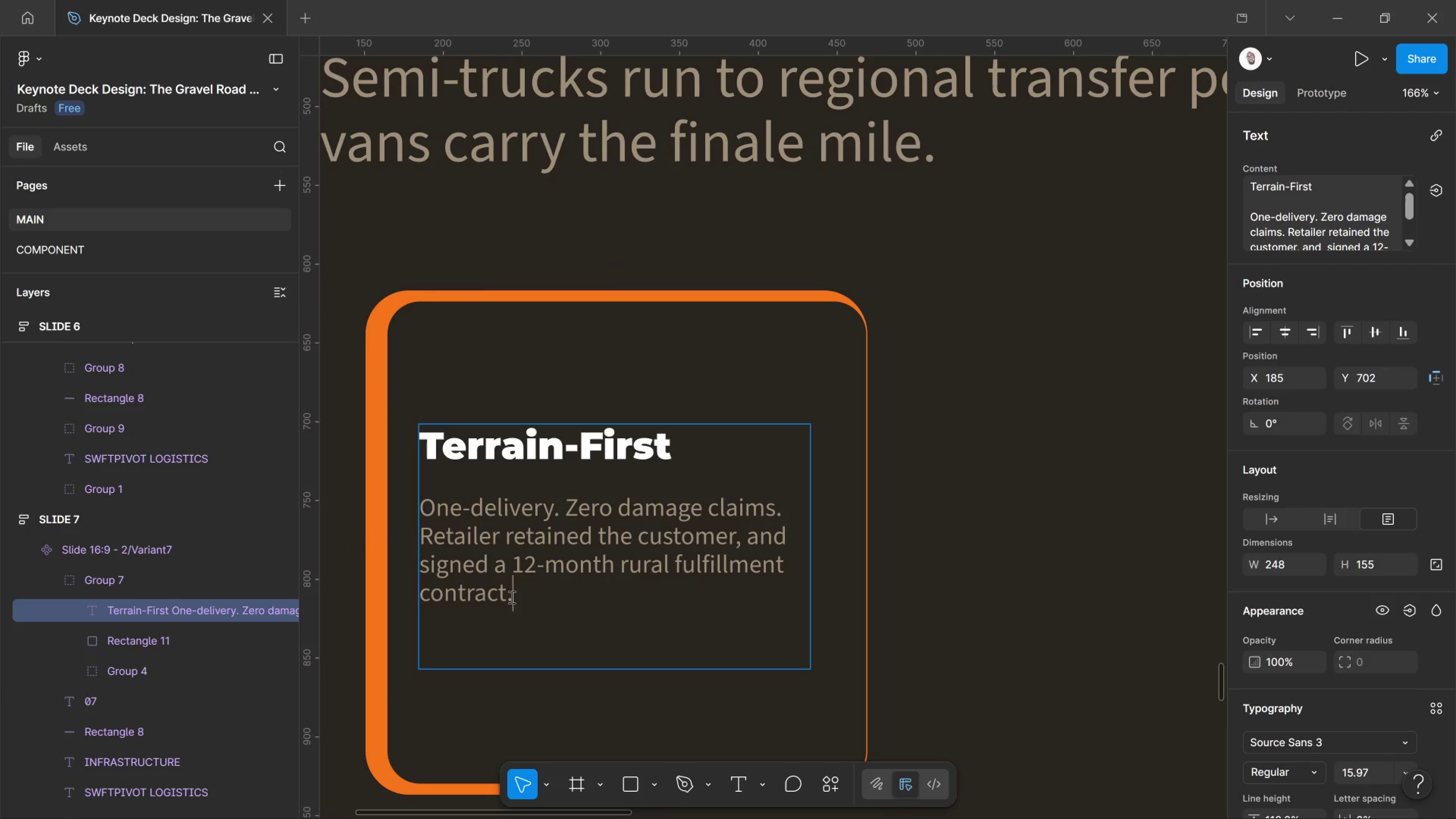 
left_click_drag(start_coordinate=[511, 597], to_coordinate=[403, 509])
 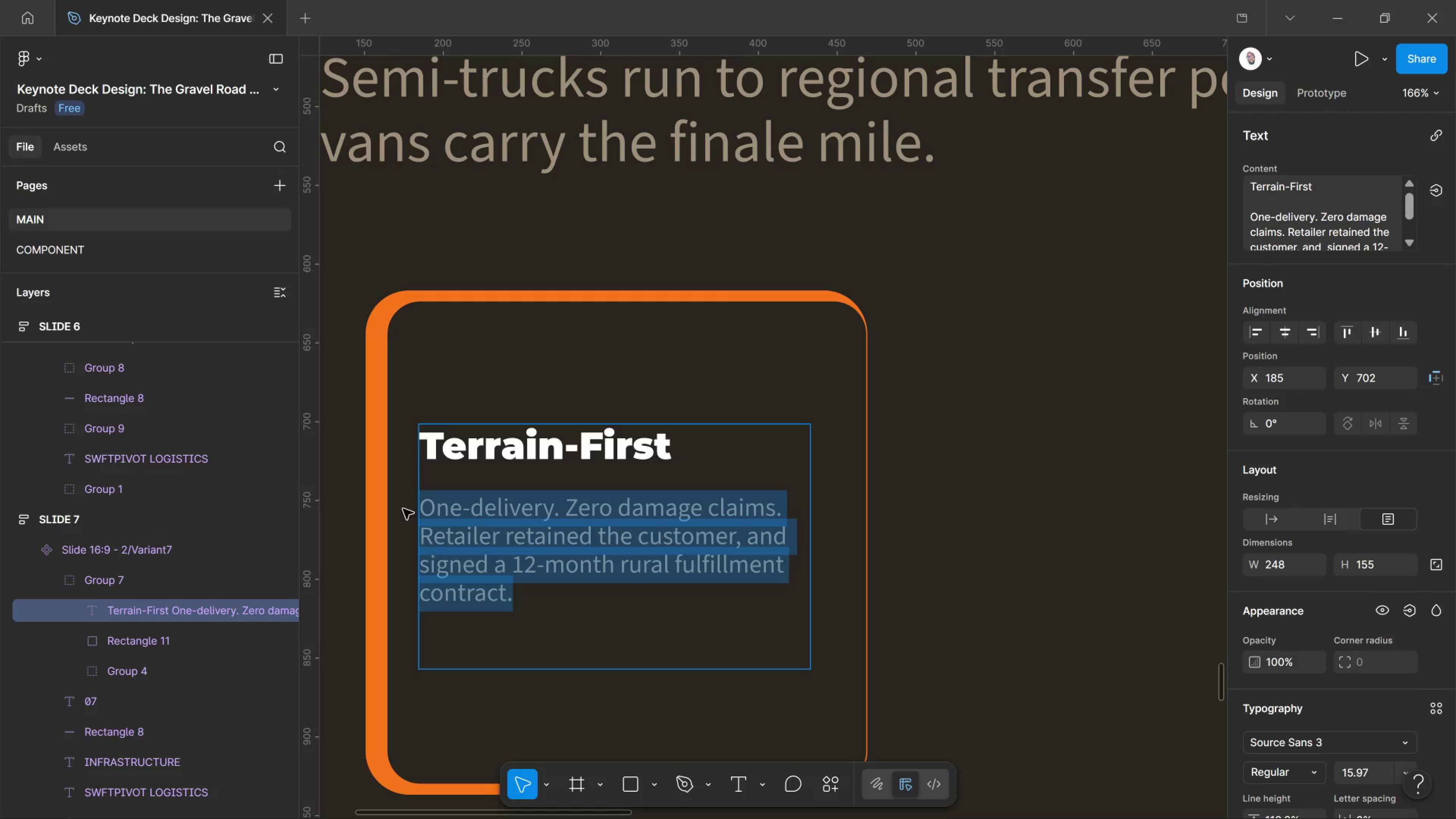 
key(Delete)
 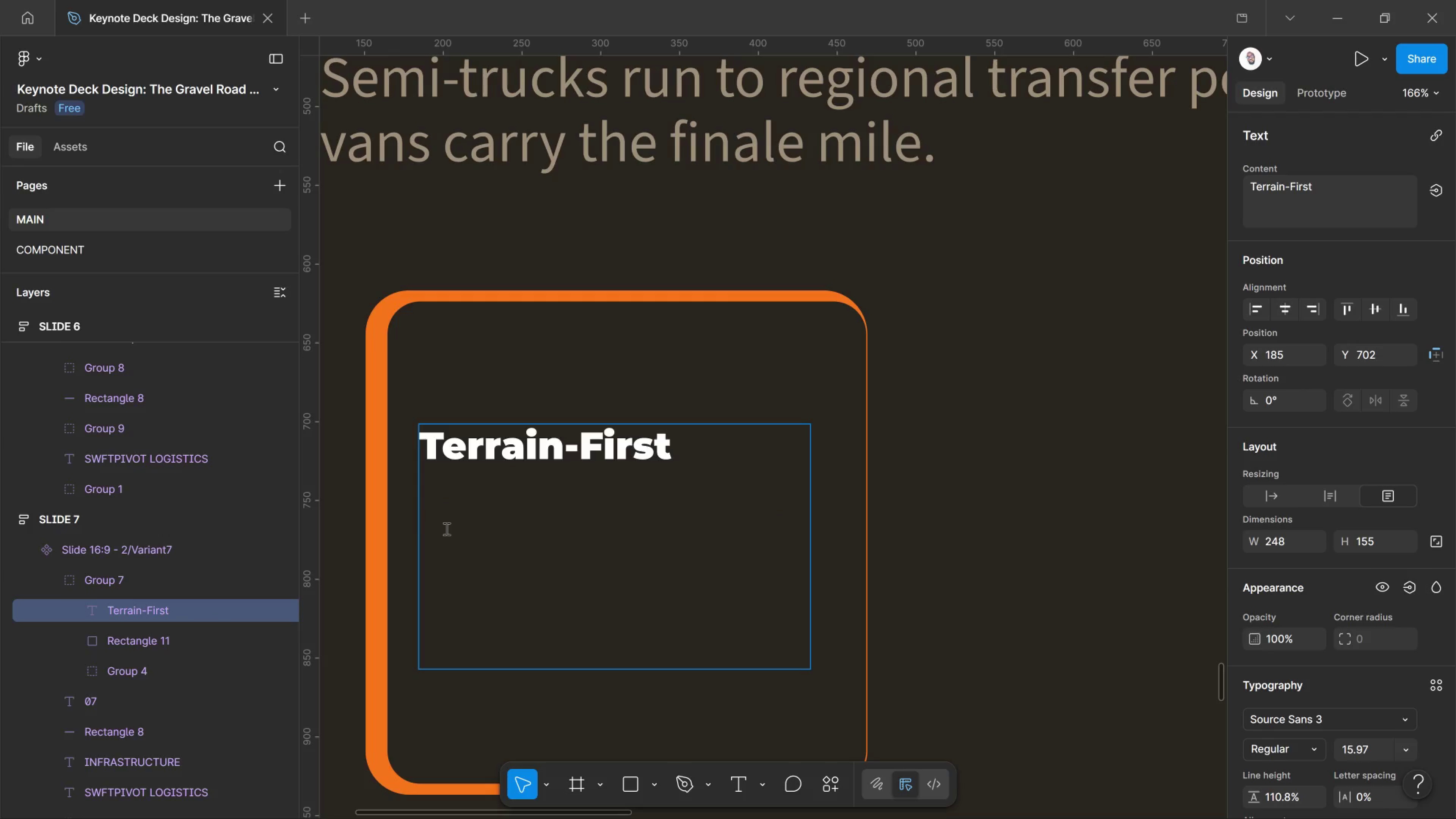 
key(Delete)
 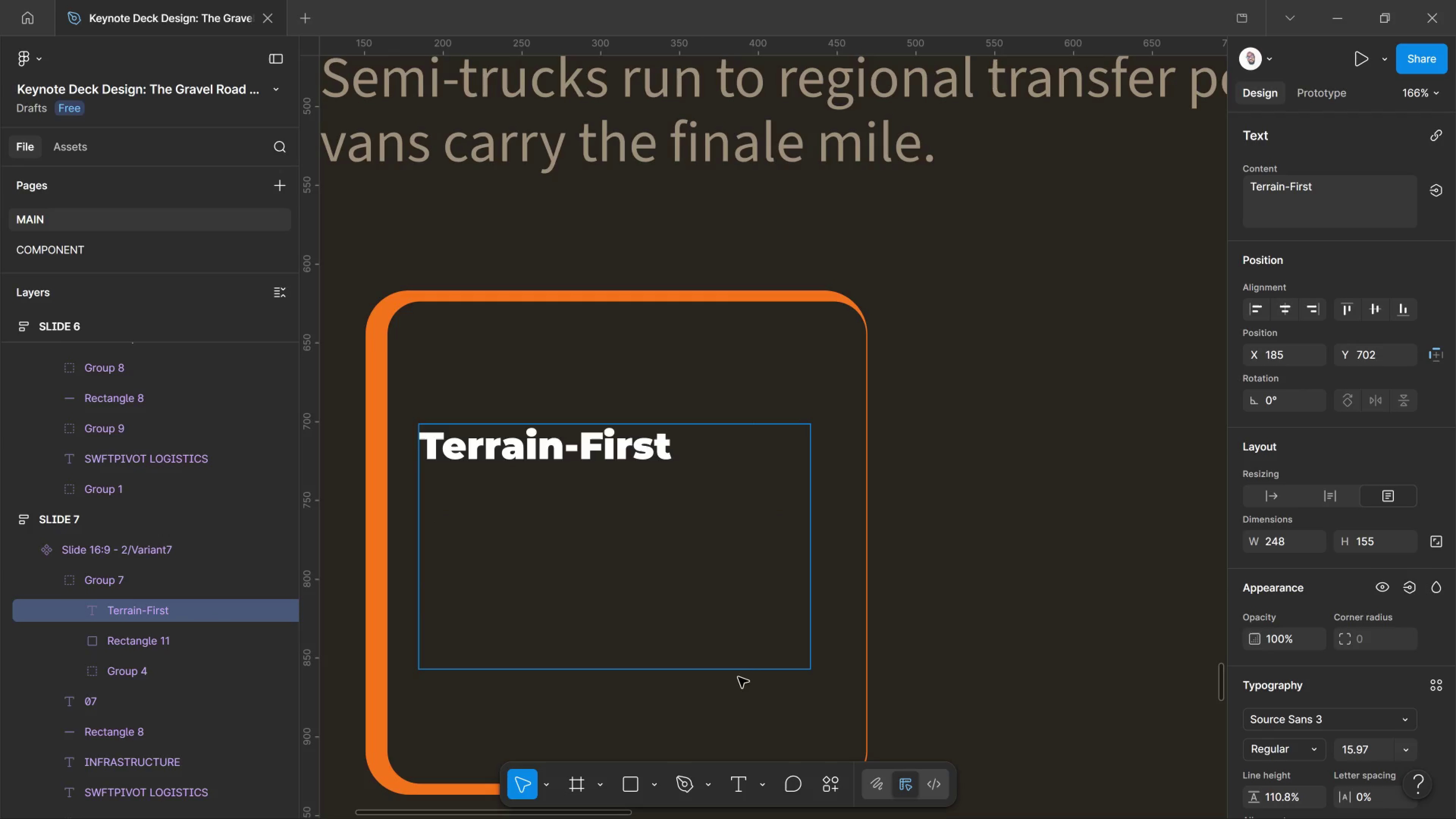 
left_click([749, 678])
 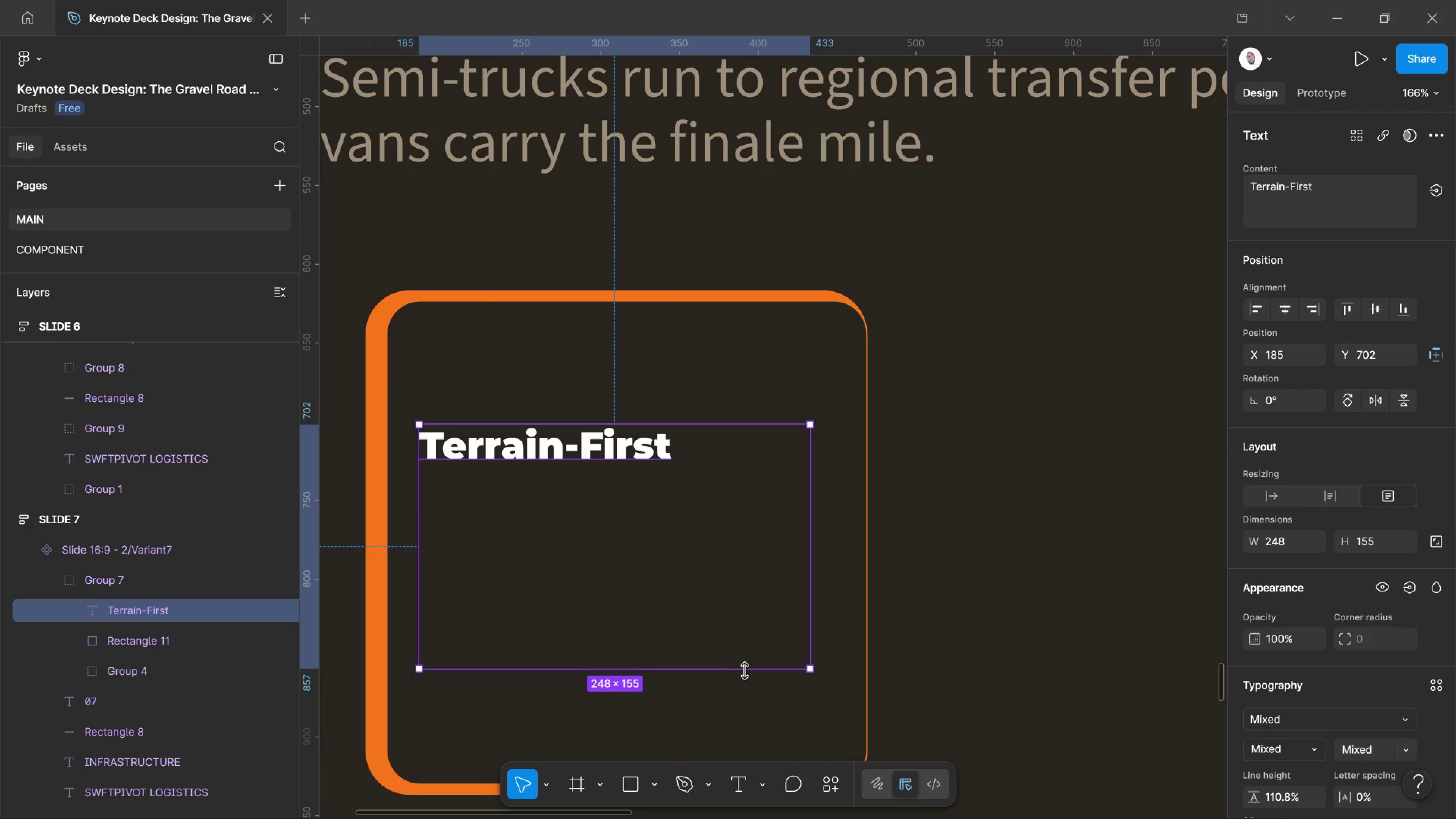 
left_click_drag(start_coordinate=[744, 671], to_coordinate=[716, 493])
 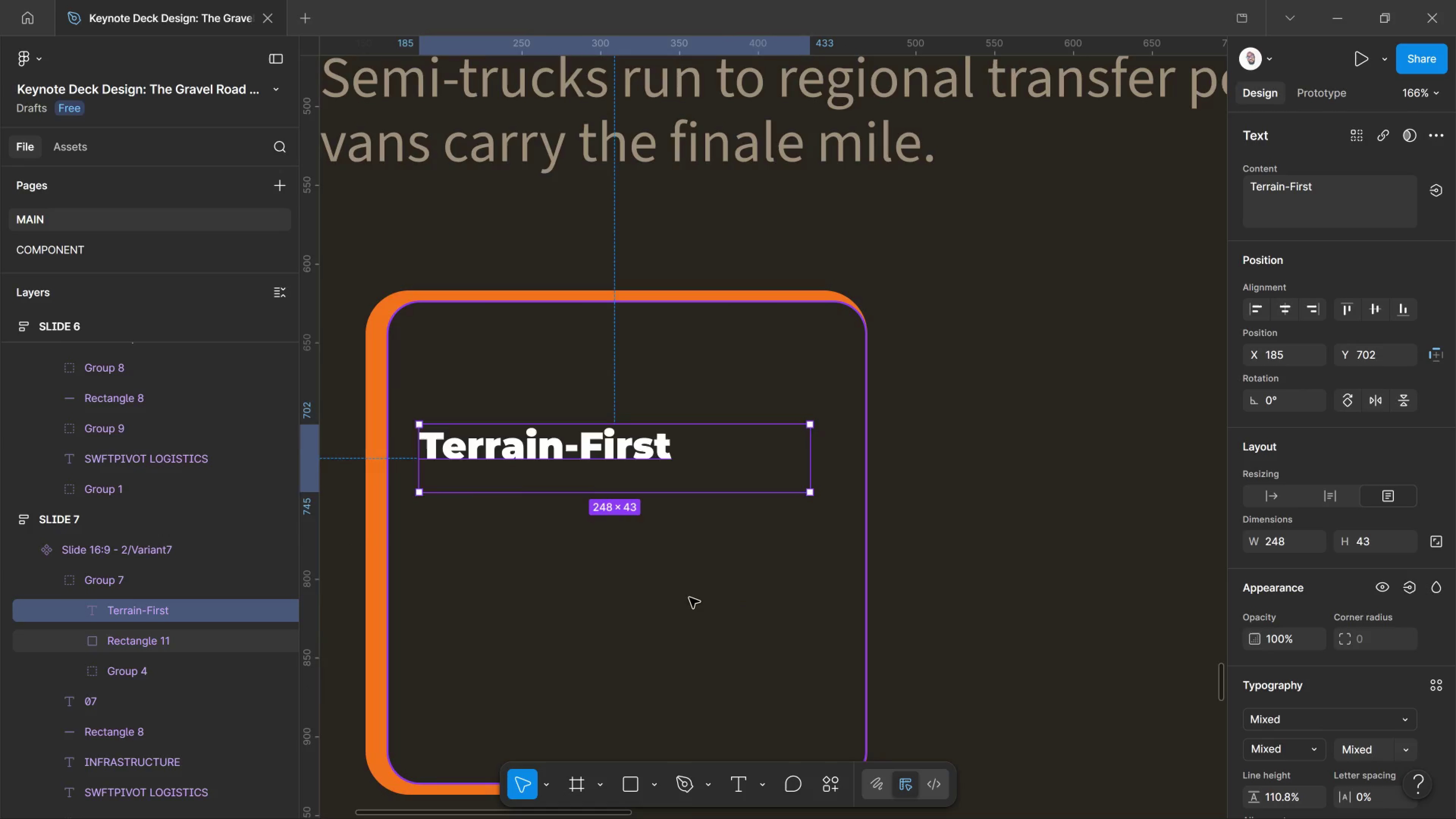 
hold_key(key=ControlLeft, duration=0.49)
scroll: coordinate [684, 612], scroll_direction: down, amount: 4.0
 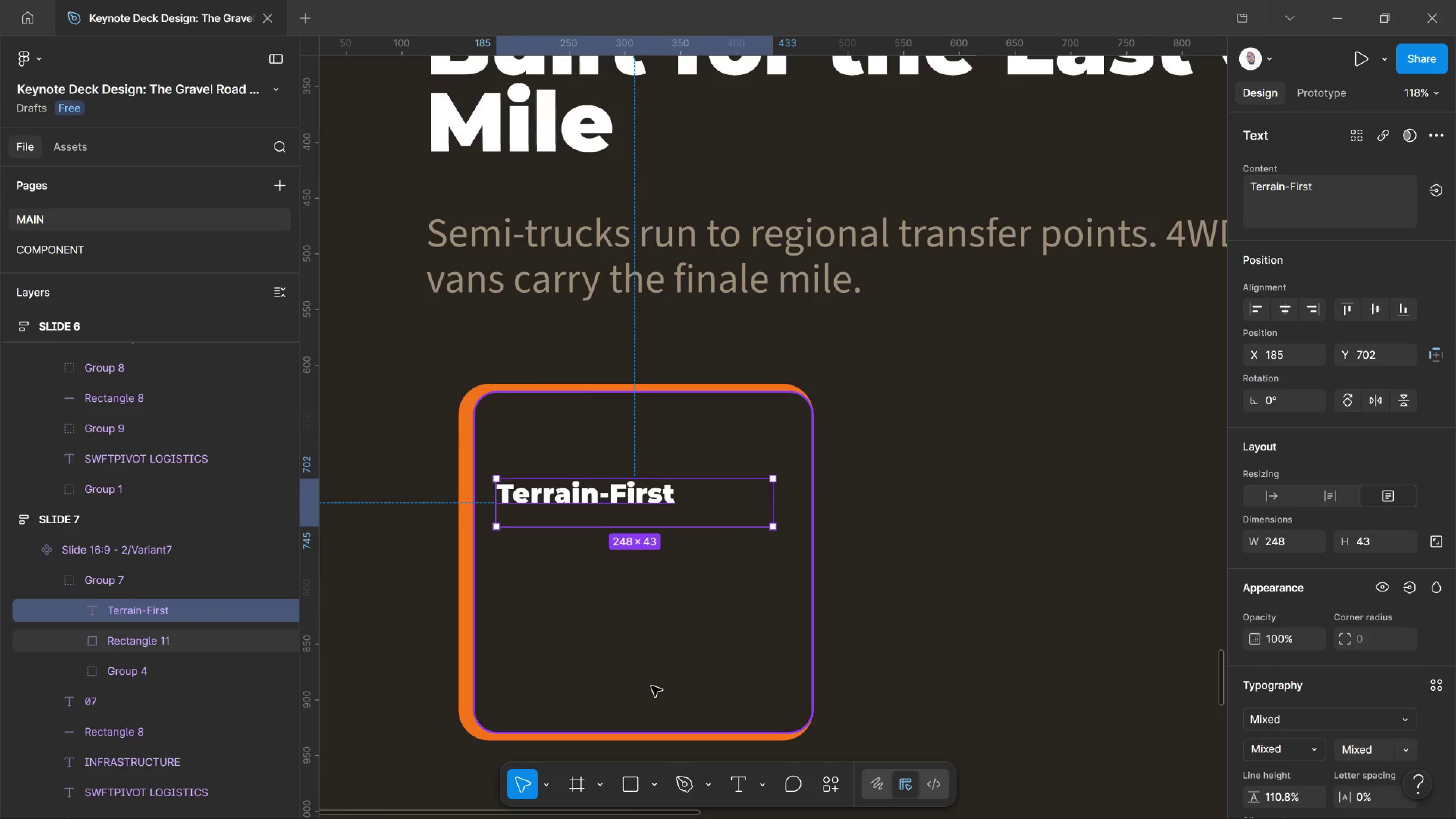 
left_click([651, 686])
 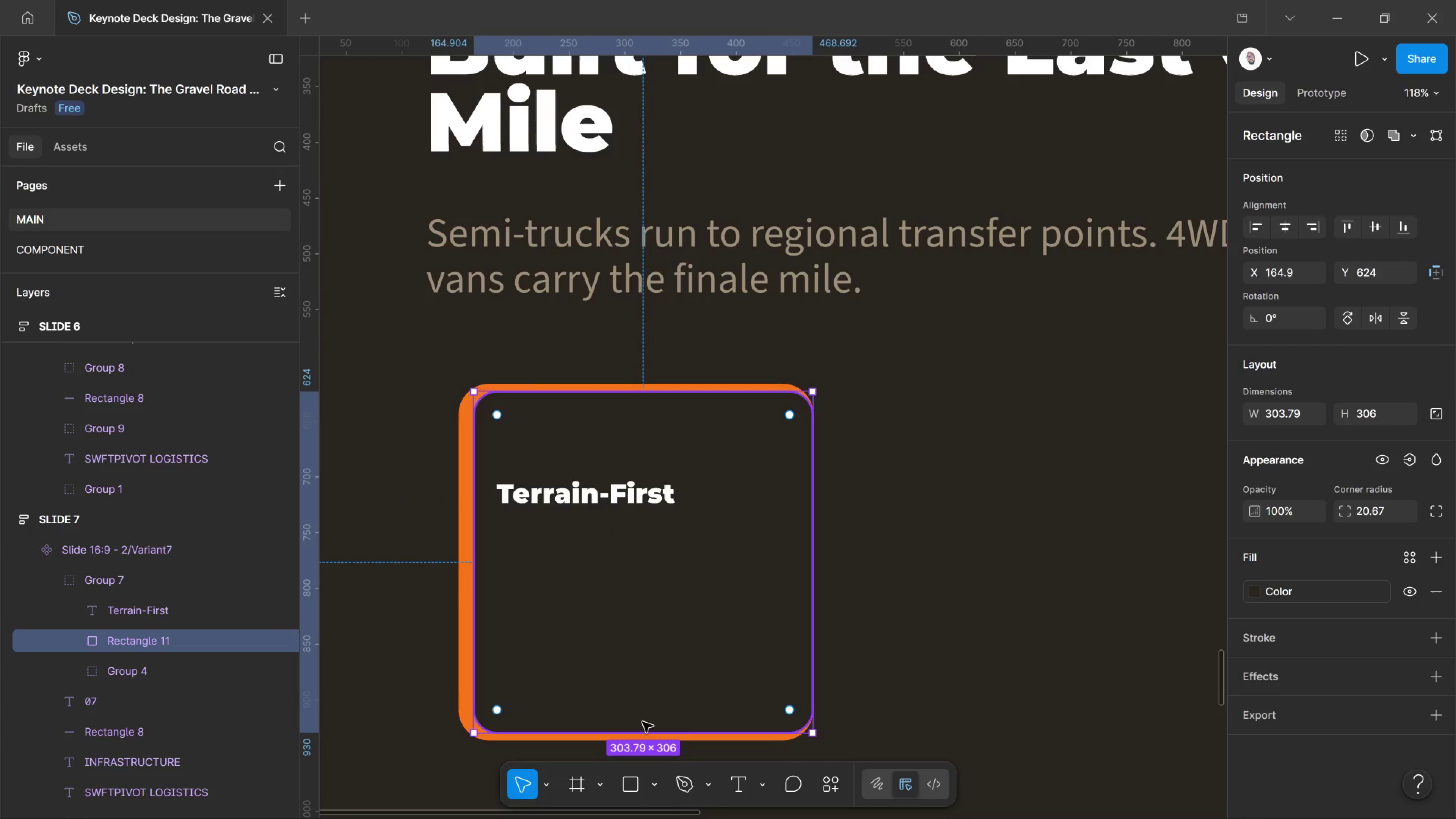 
scroll: coordinate [642, 726], scroll_direction: down, amount: 3.0
 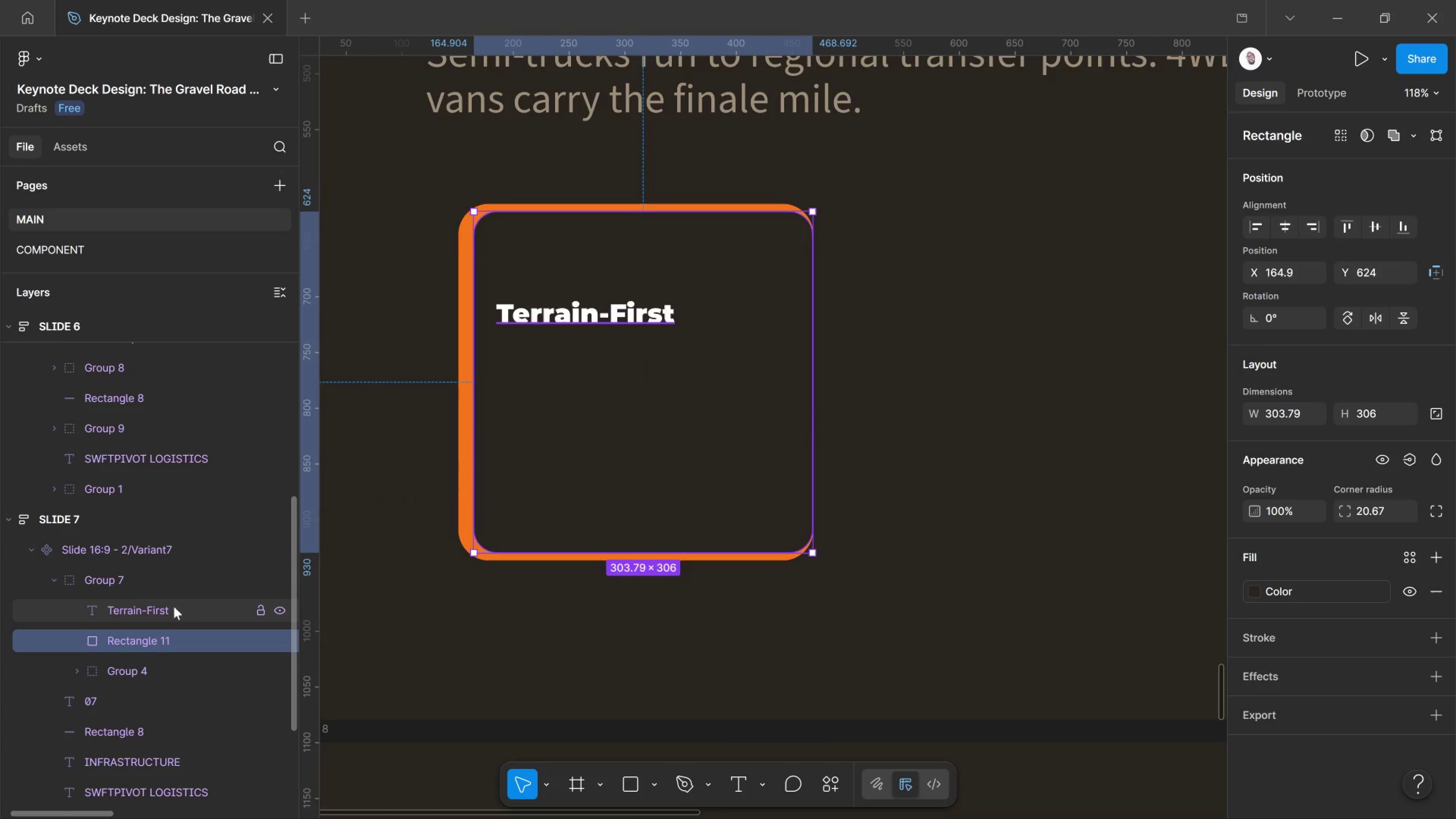 
left_click([173, 582])
 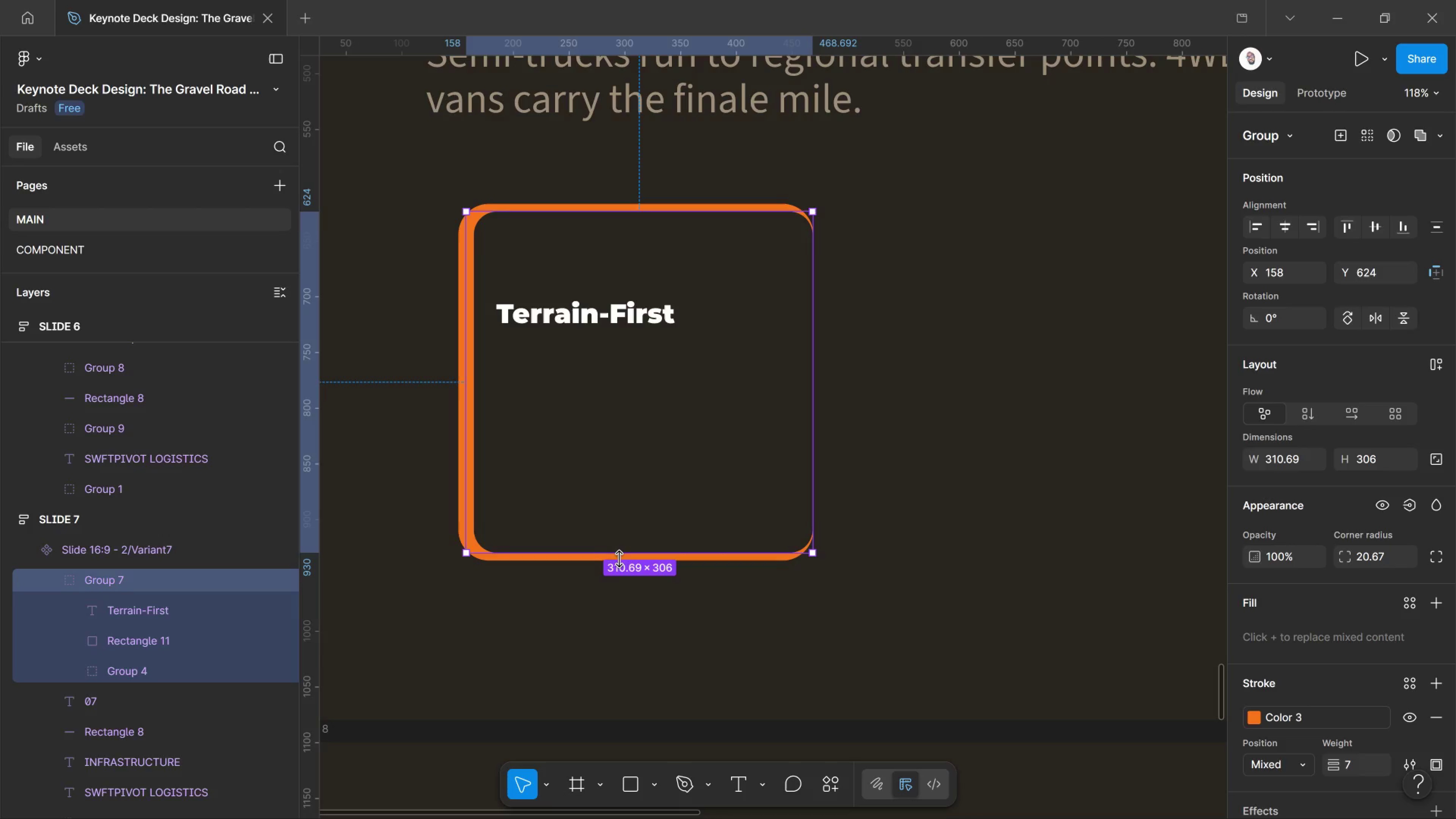 
left_click_drag(start_coordinate=[620, 559], to_coordinate=[631, 413])
 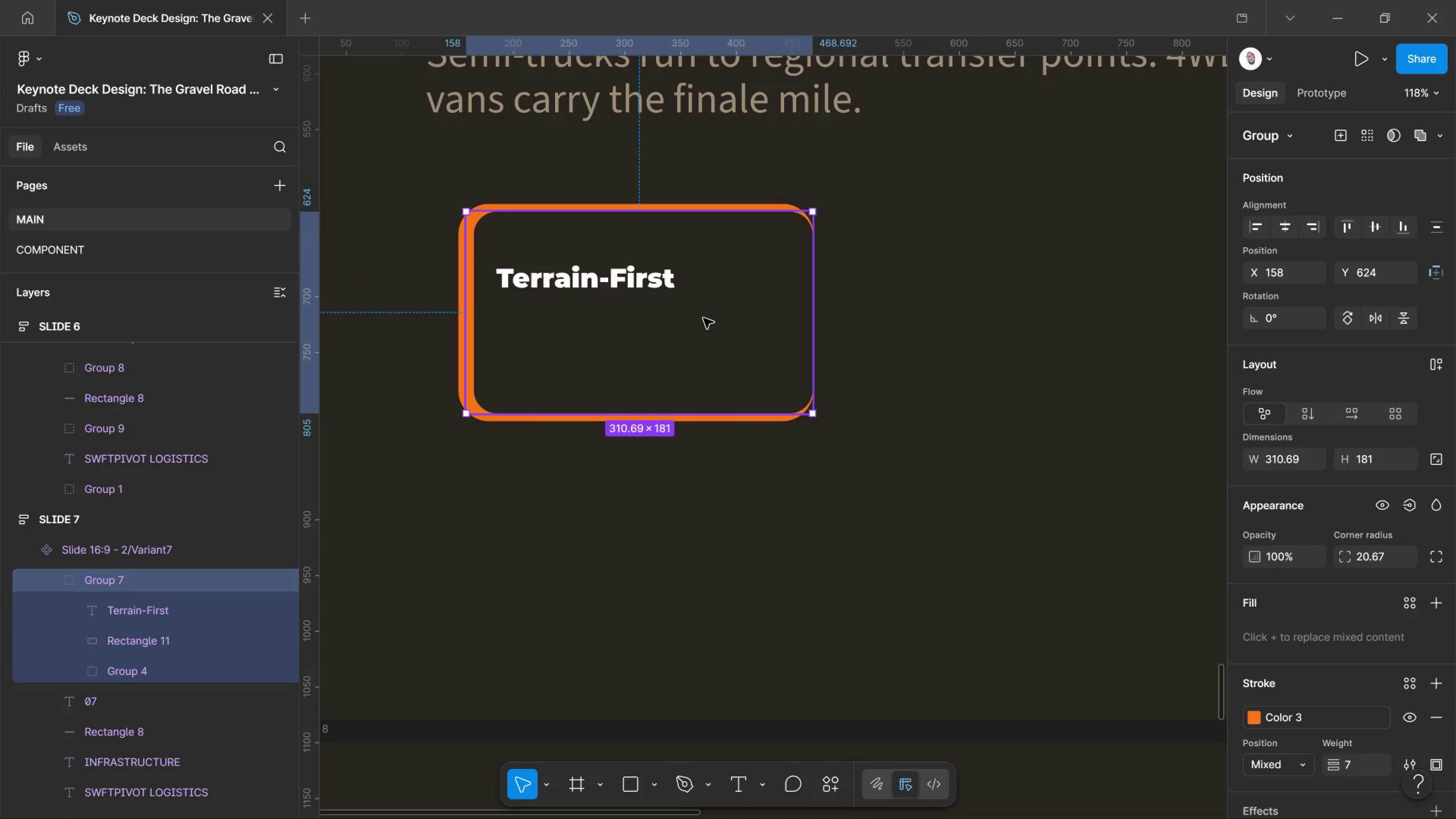 
left_click([703, 318])
 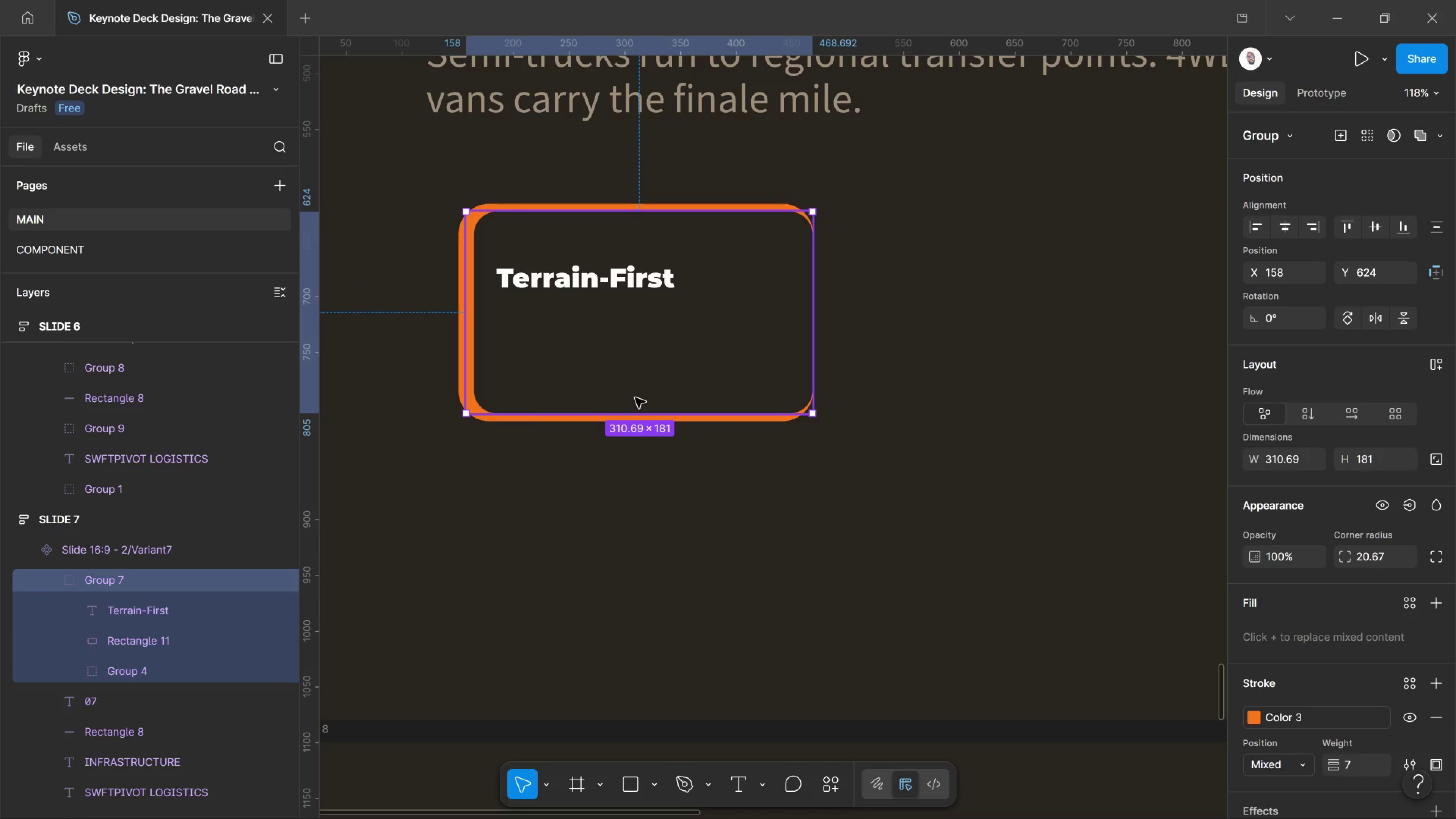 
double_click([635, 398])
 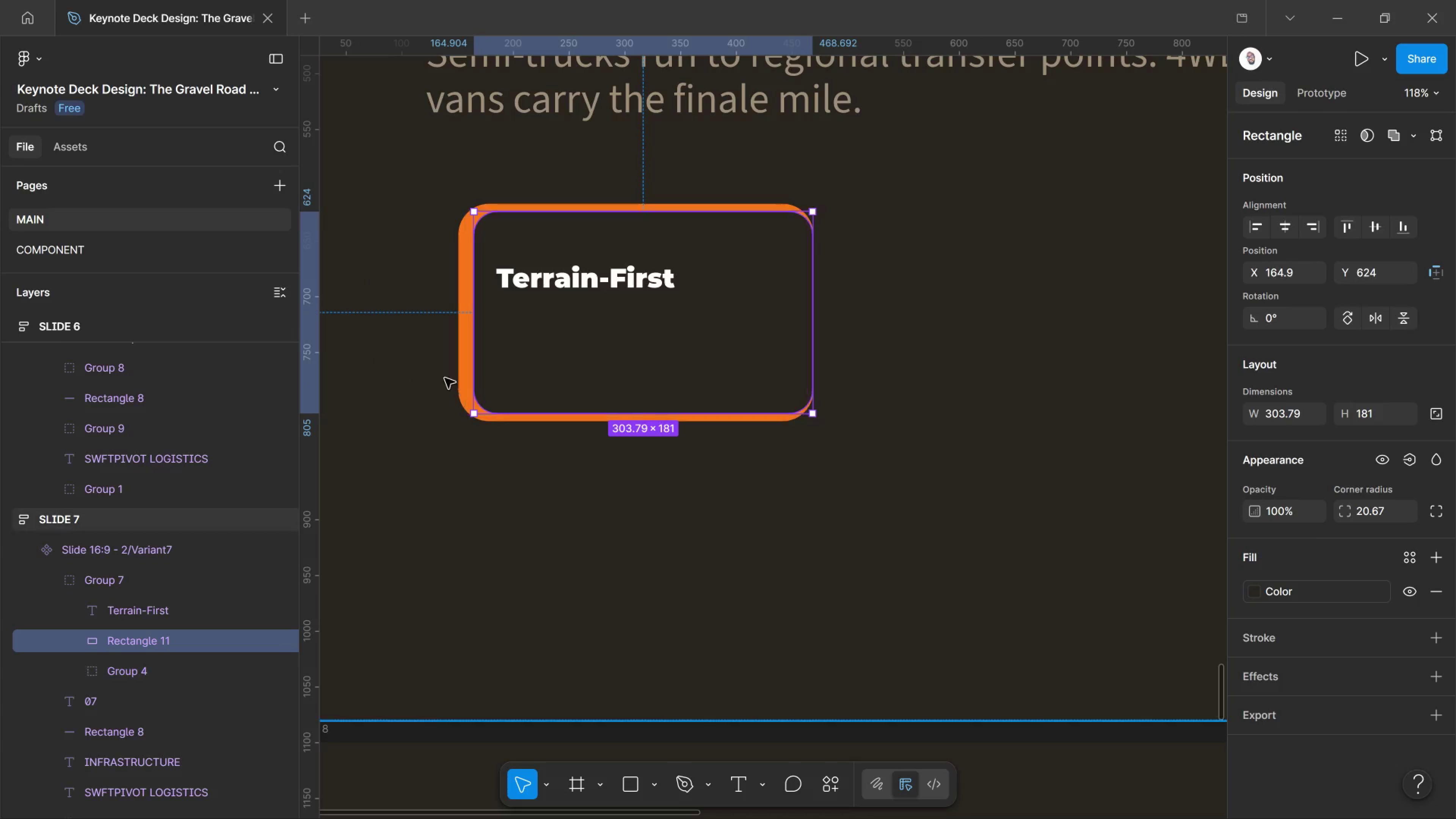 
hold_key(key=ShiftLeft, duration=2.34)
left_click([463, 362])
 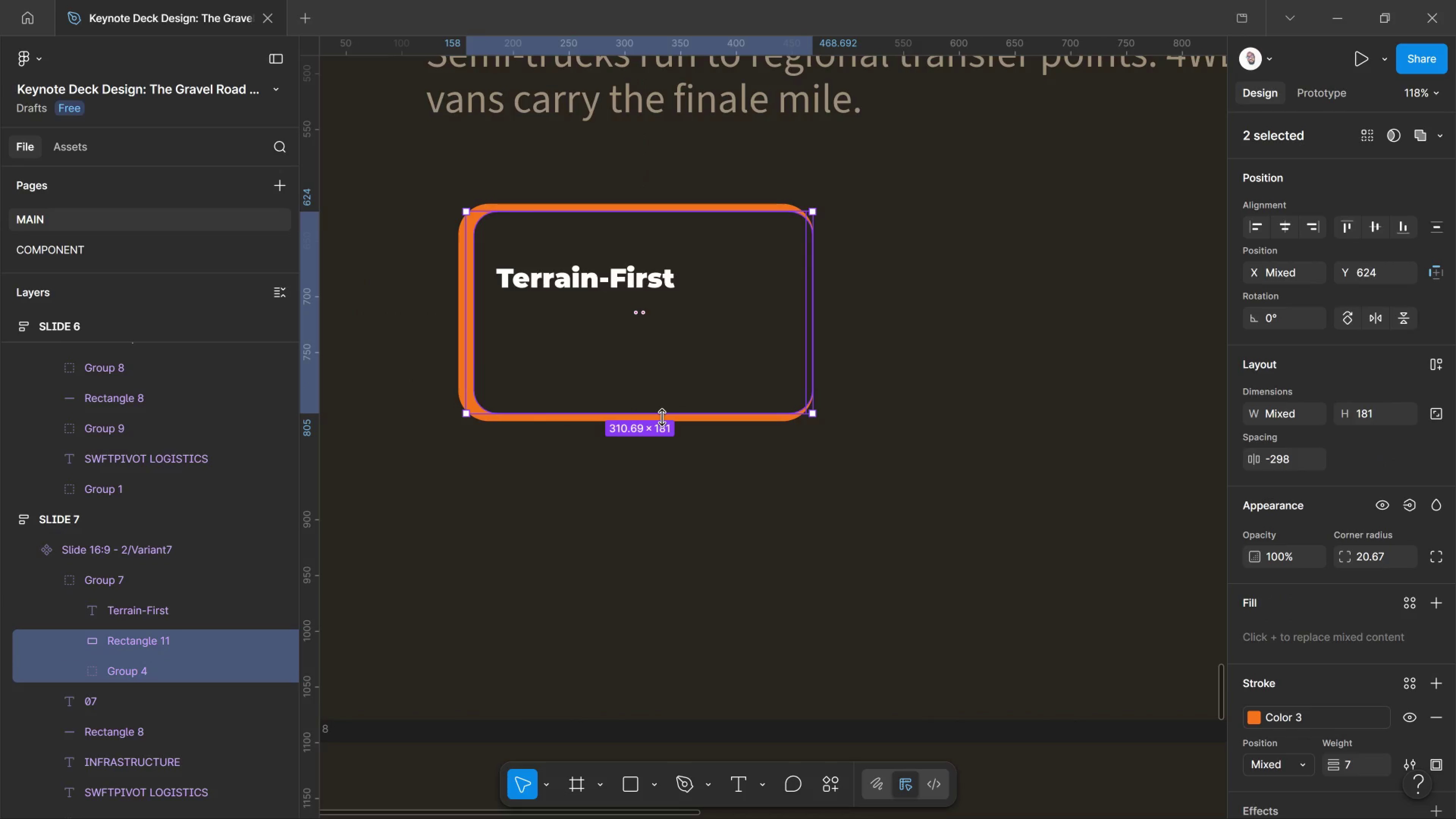 
left_click_drag(start_coordinate=[662, 417], to_coordinate=[664, 343])
 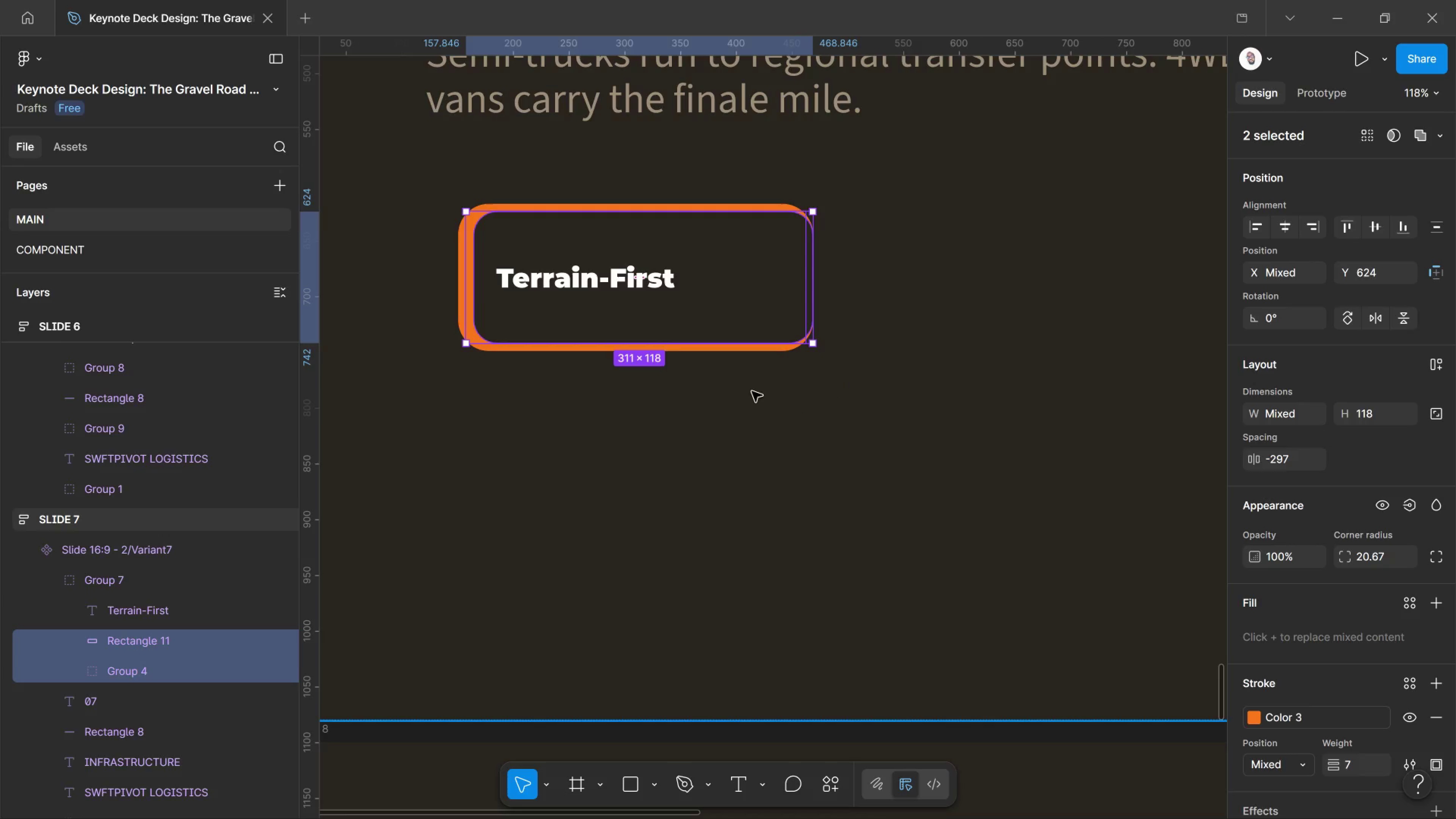 
wait(5.54)
 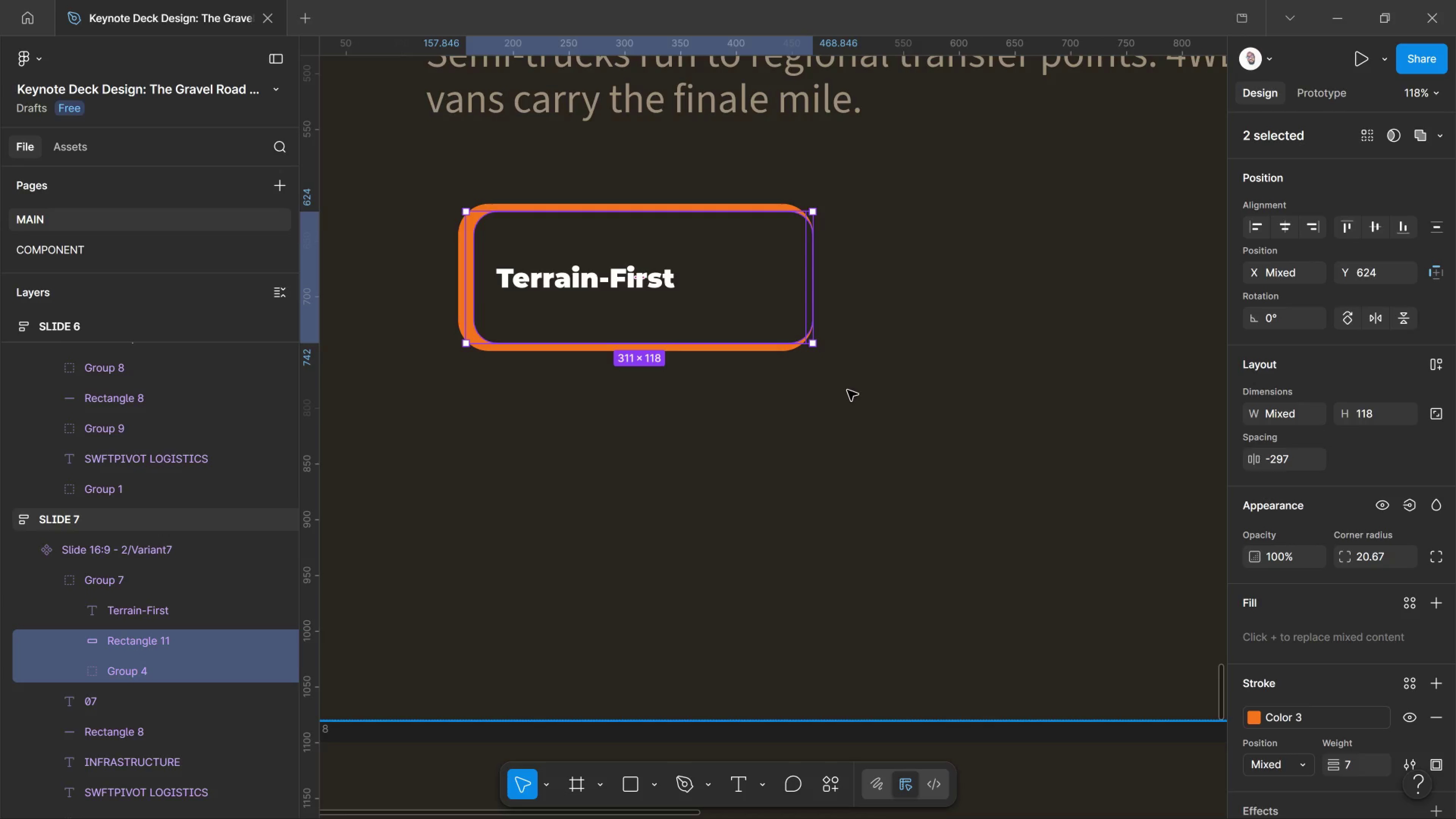 
left_click_drag(start_coordinate=[657, 341], to_coordinate=[657, 397])
 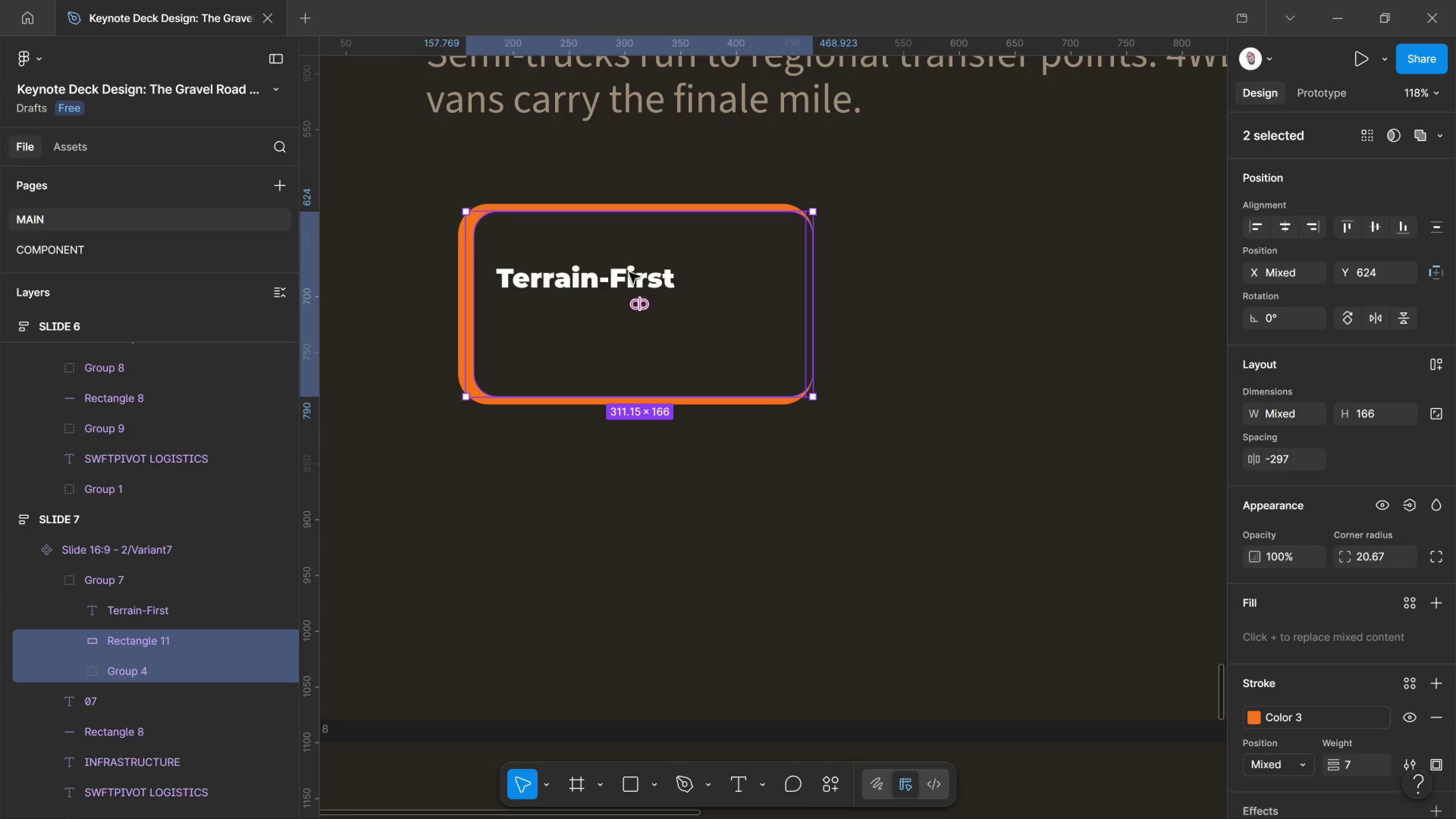 
double_click([629, 273])
 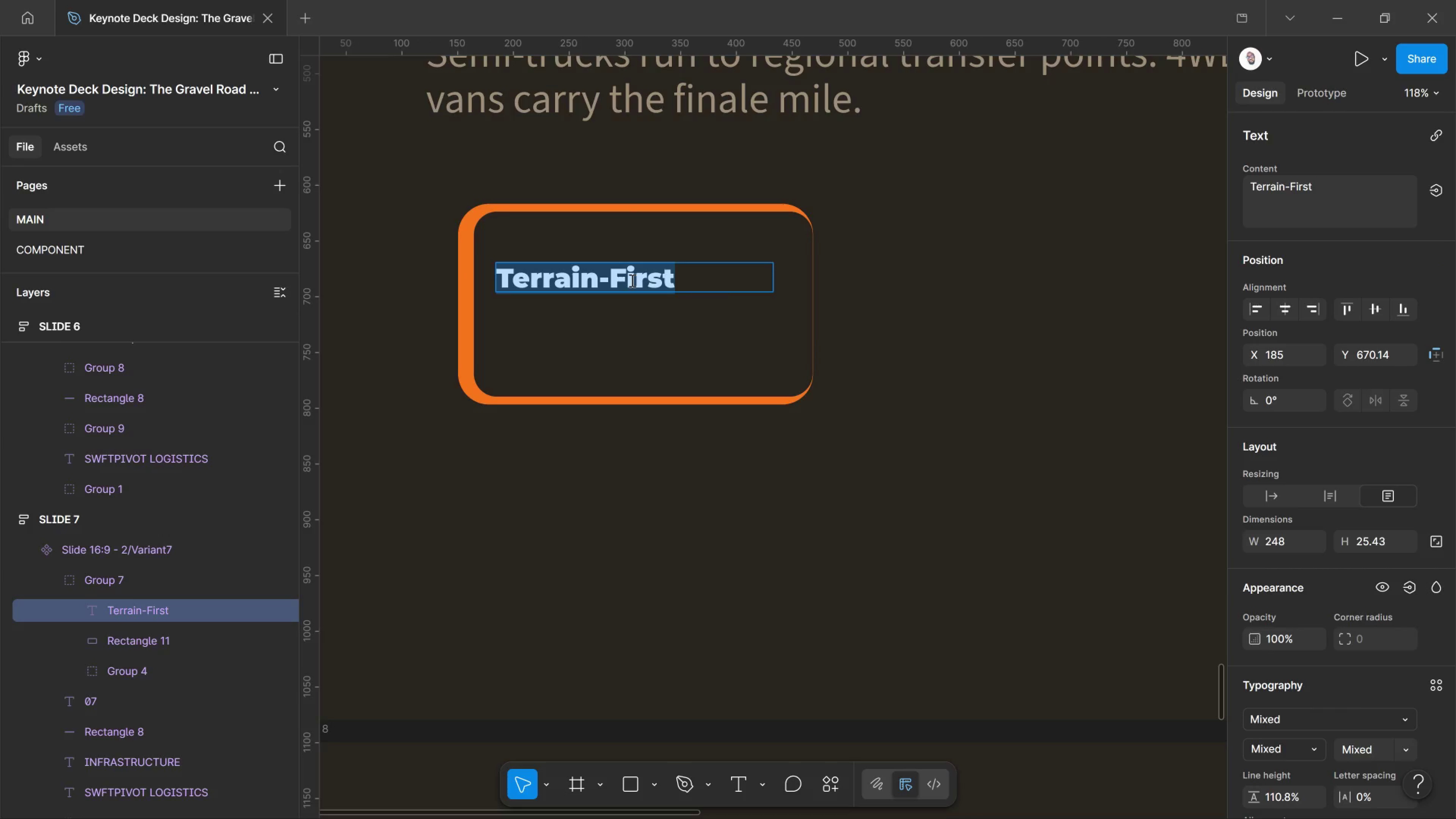 
key(Control+Shift+Period)
 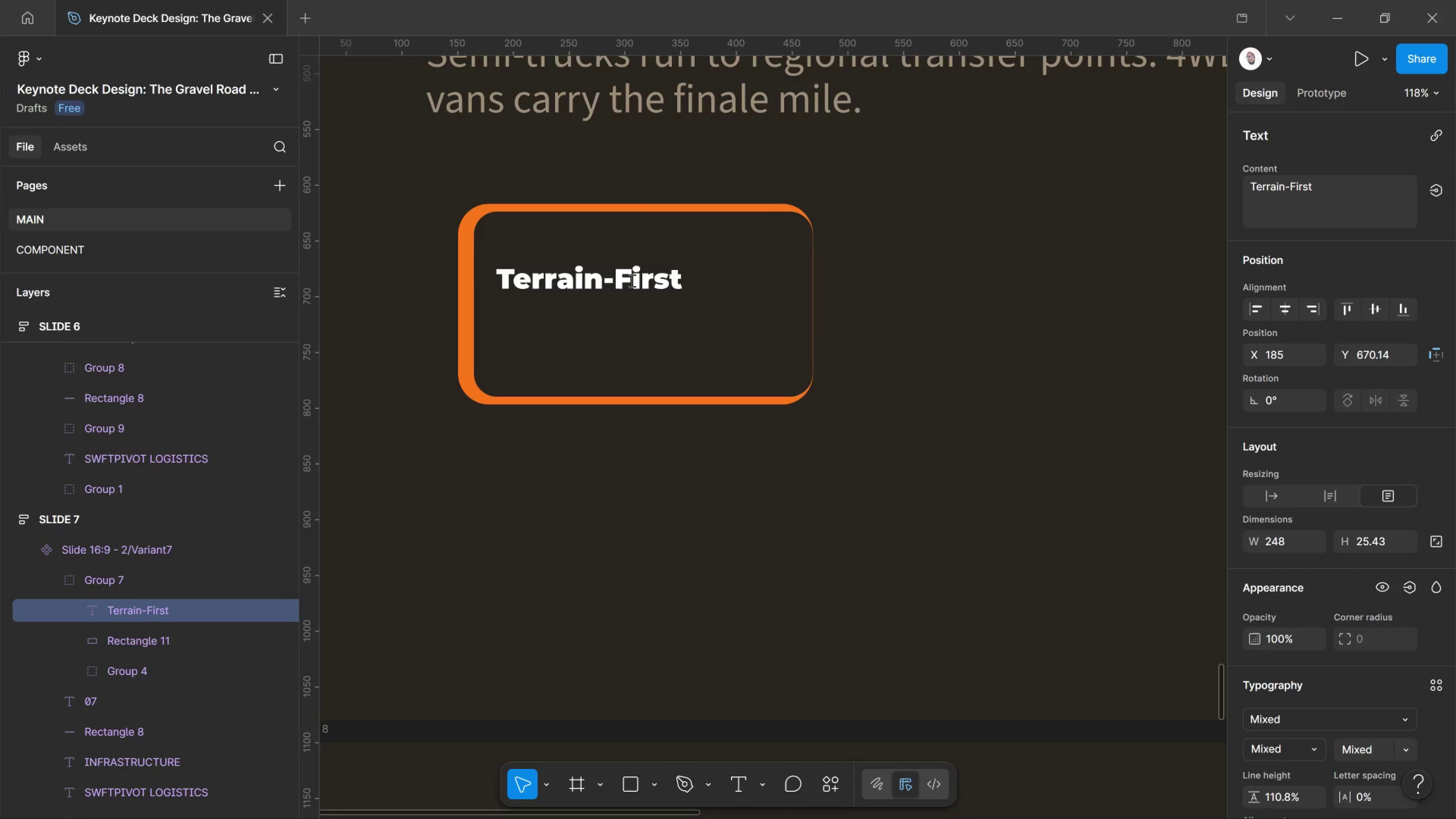 
key(Control+Shift+Period)
 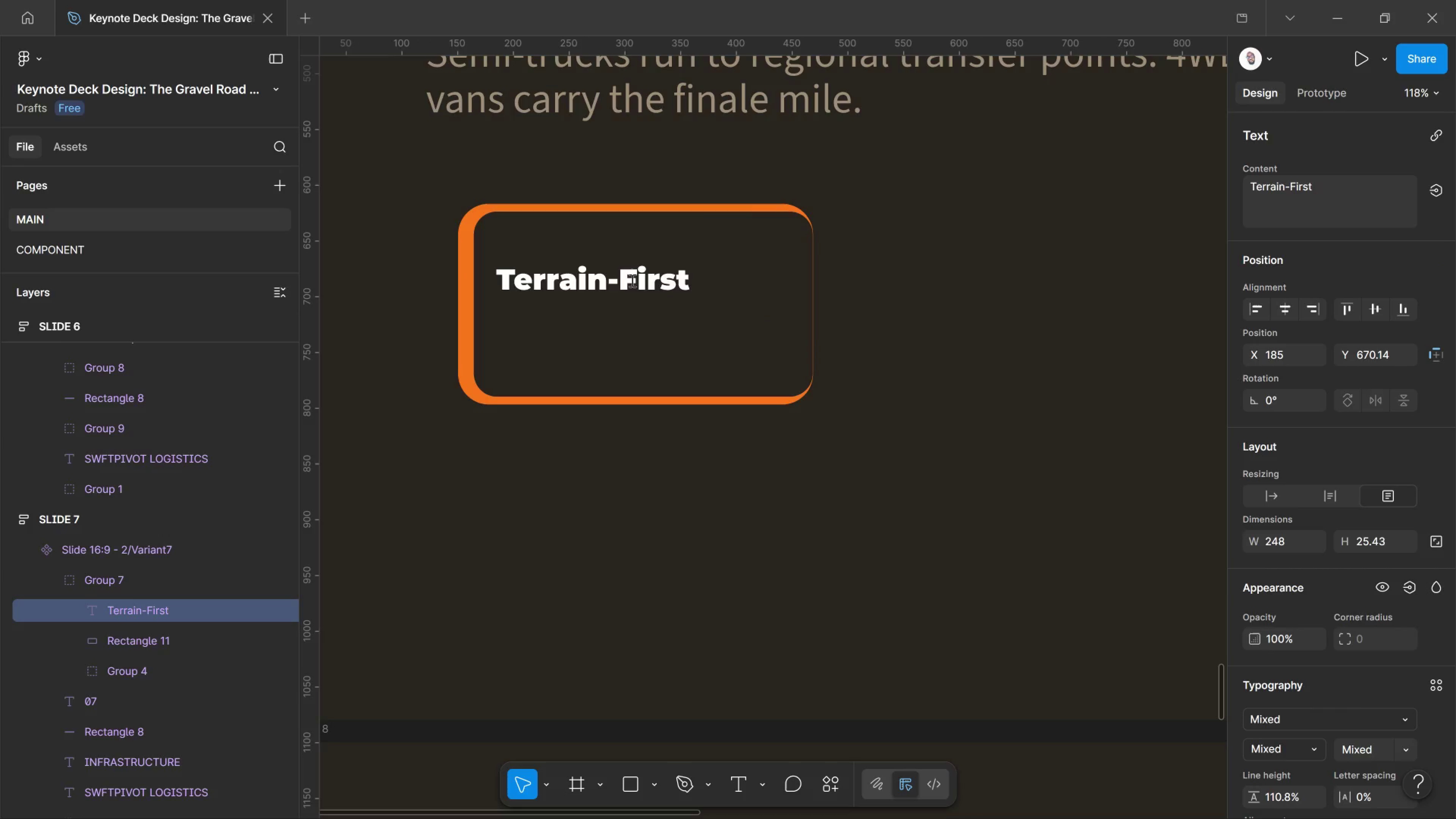 
key(Control+Shift+Period)
 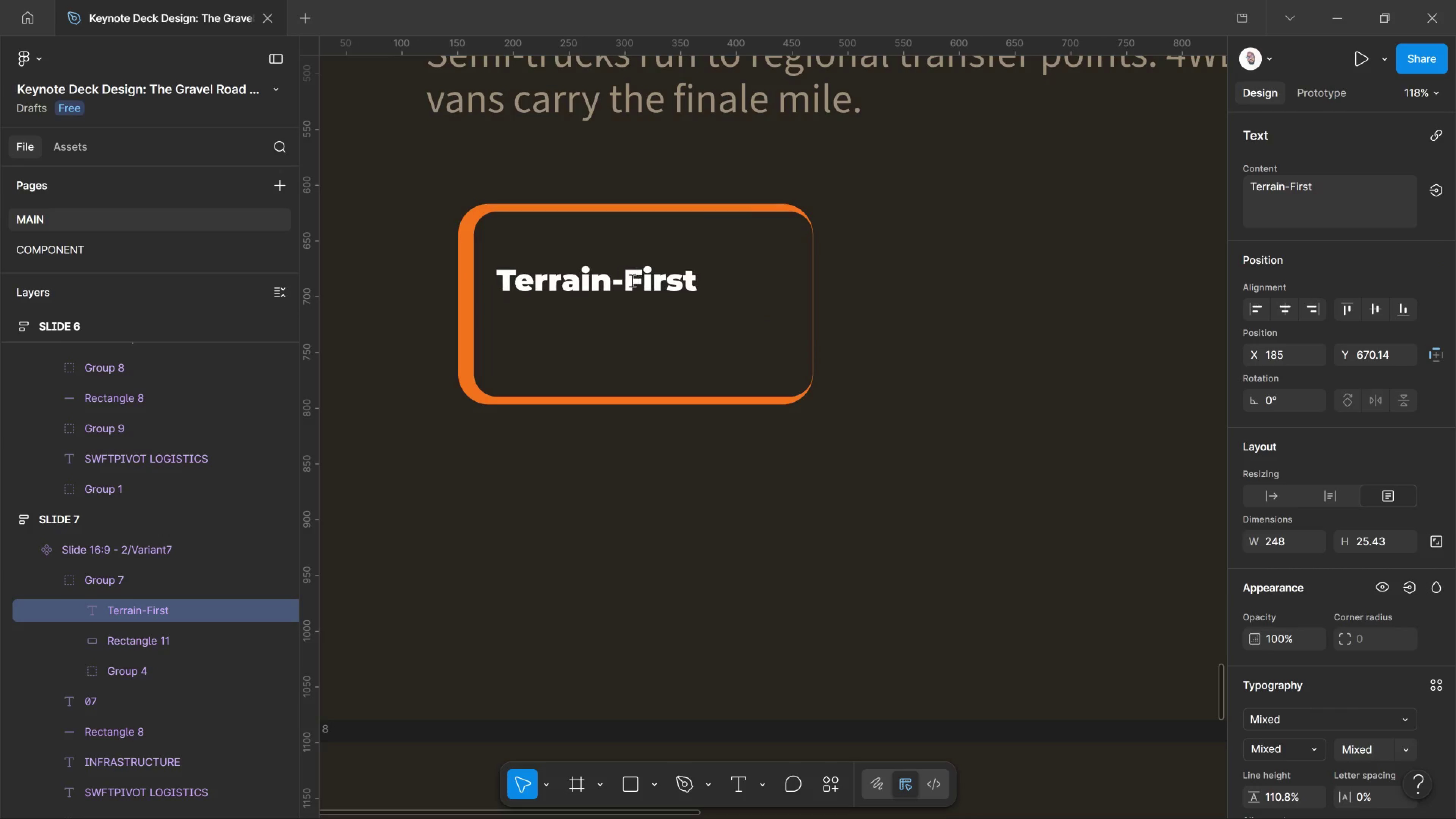 
key(Control+Shift+Period)
 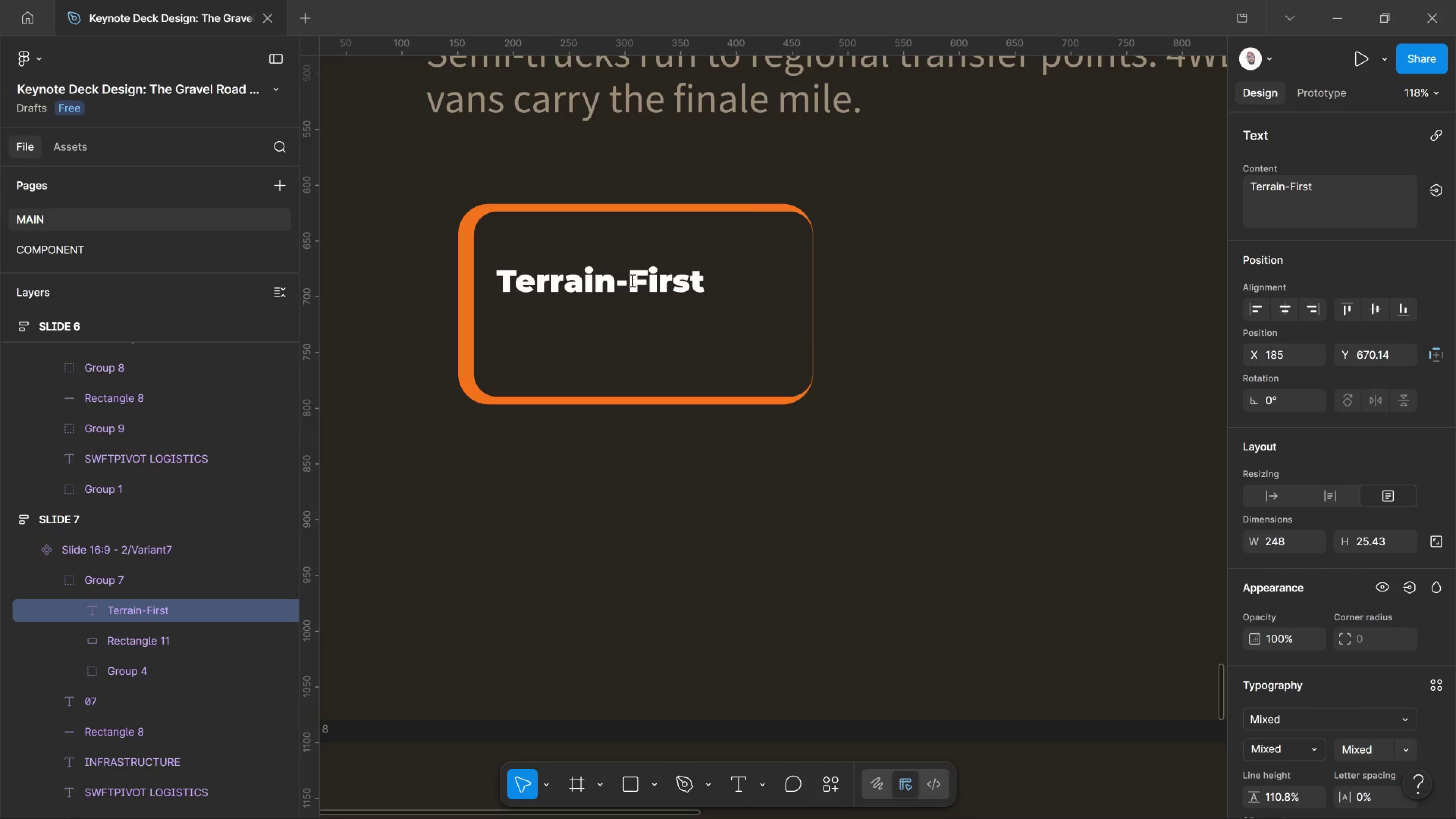 
key(Control+Shift+Period)
 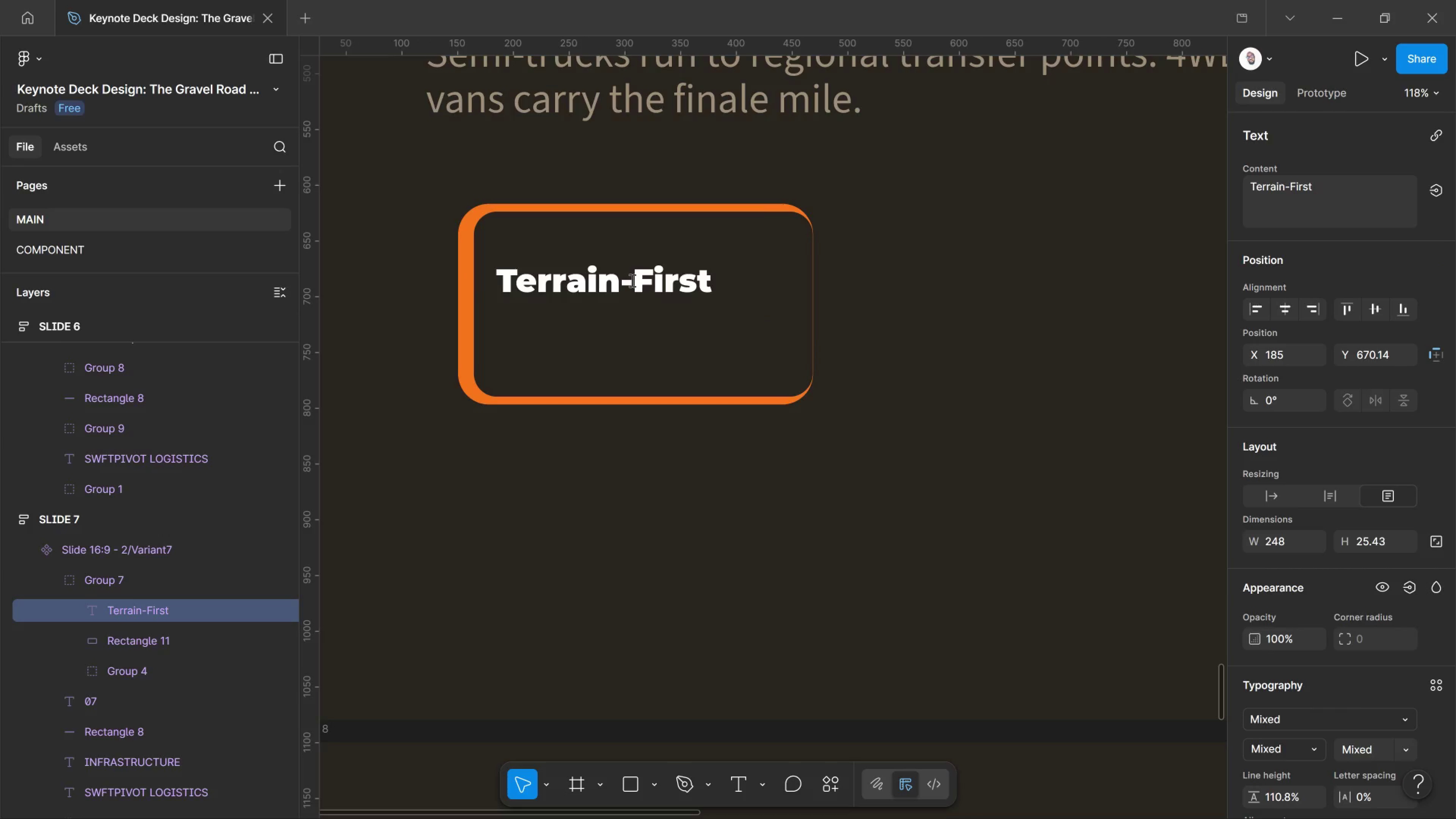 
key(Control+Shift+Period)
 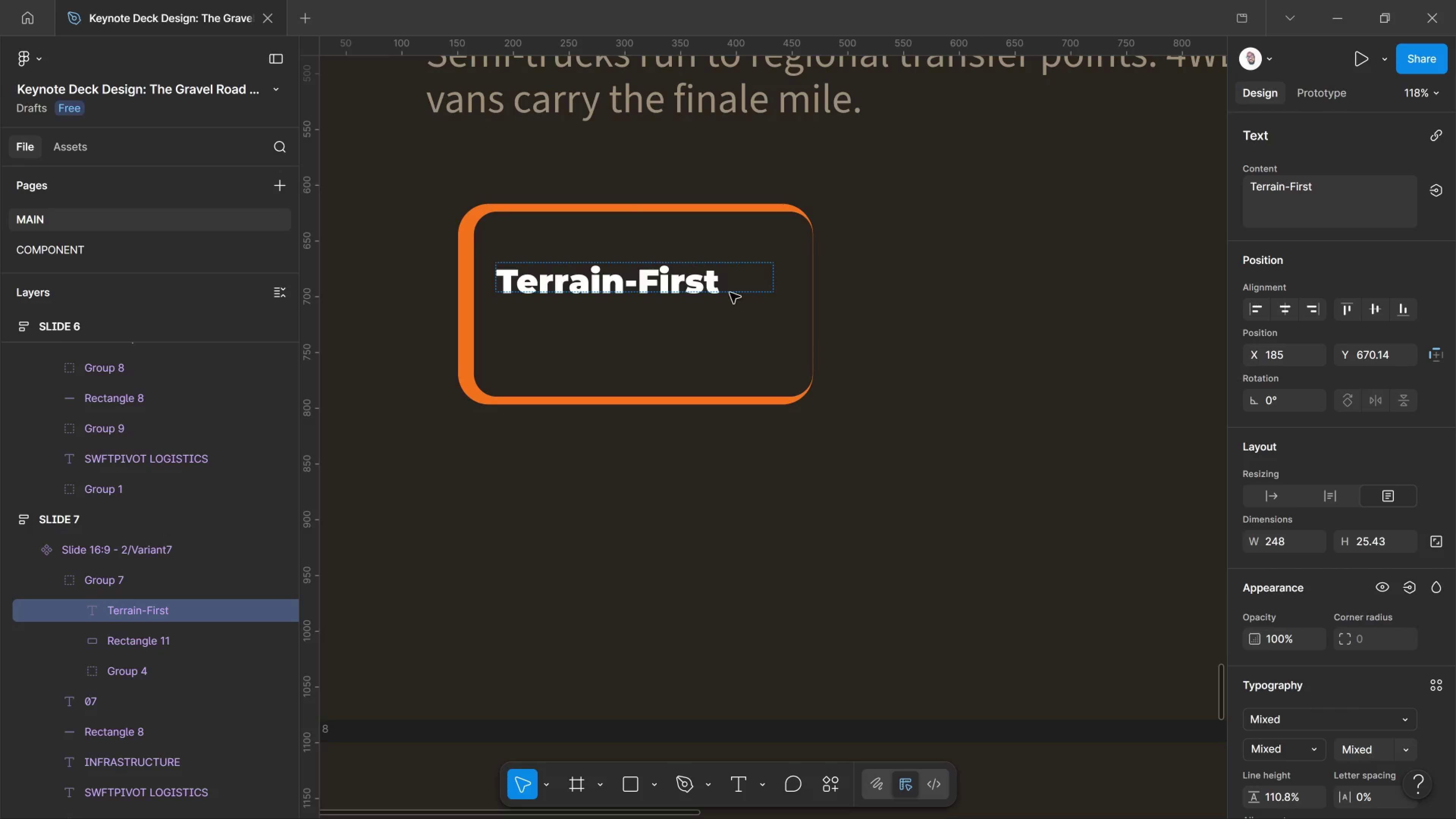 
left_click([725, 288])
 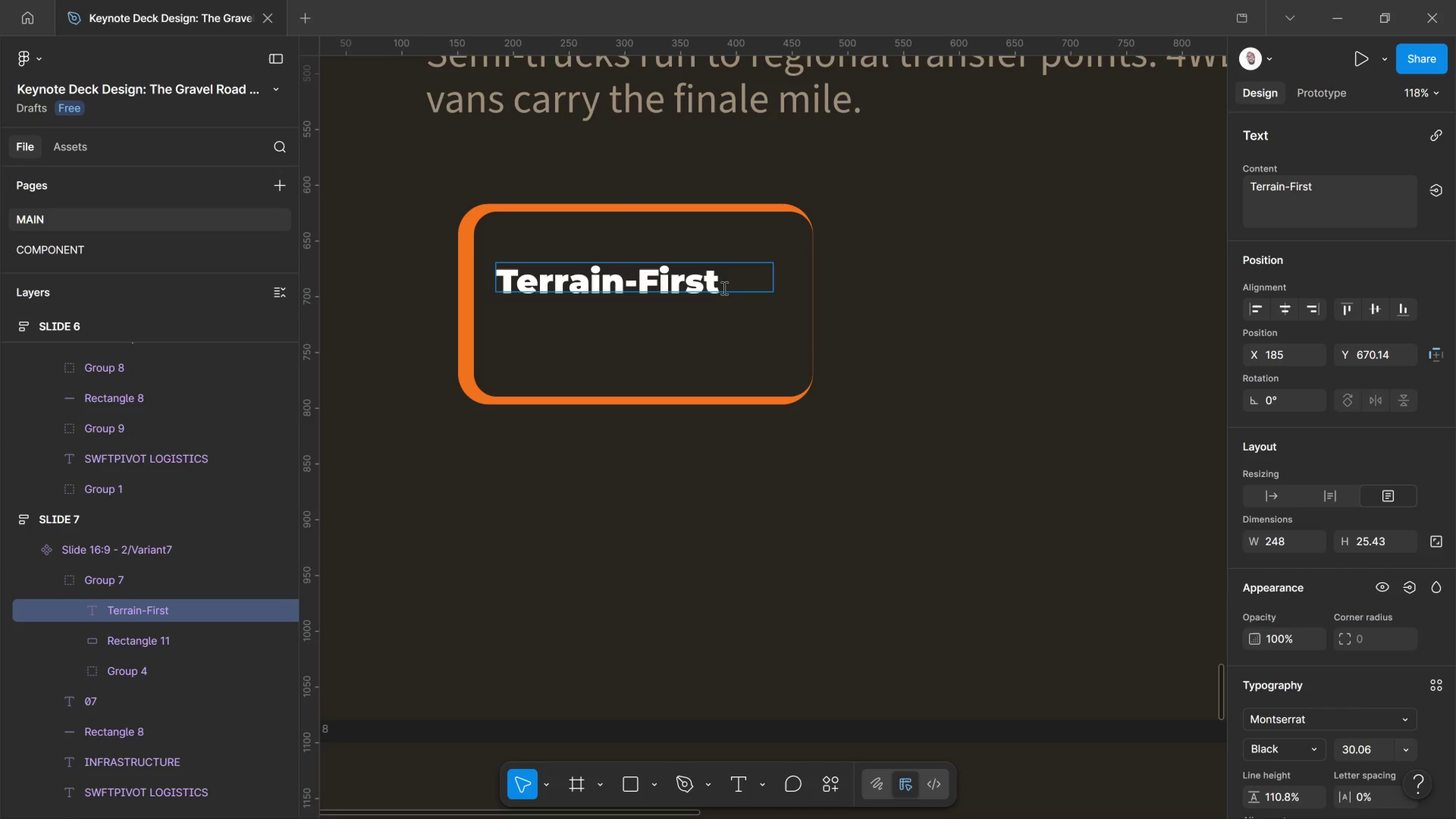 
key(Enter)
 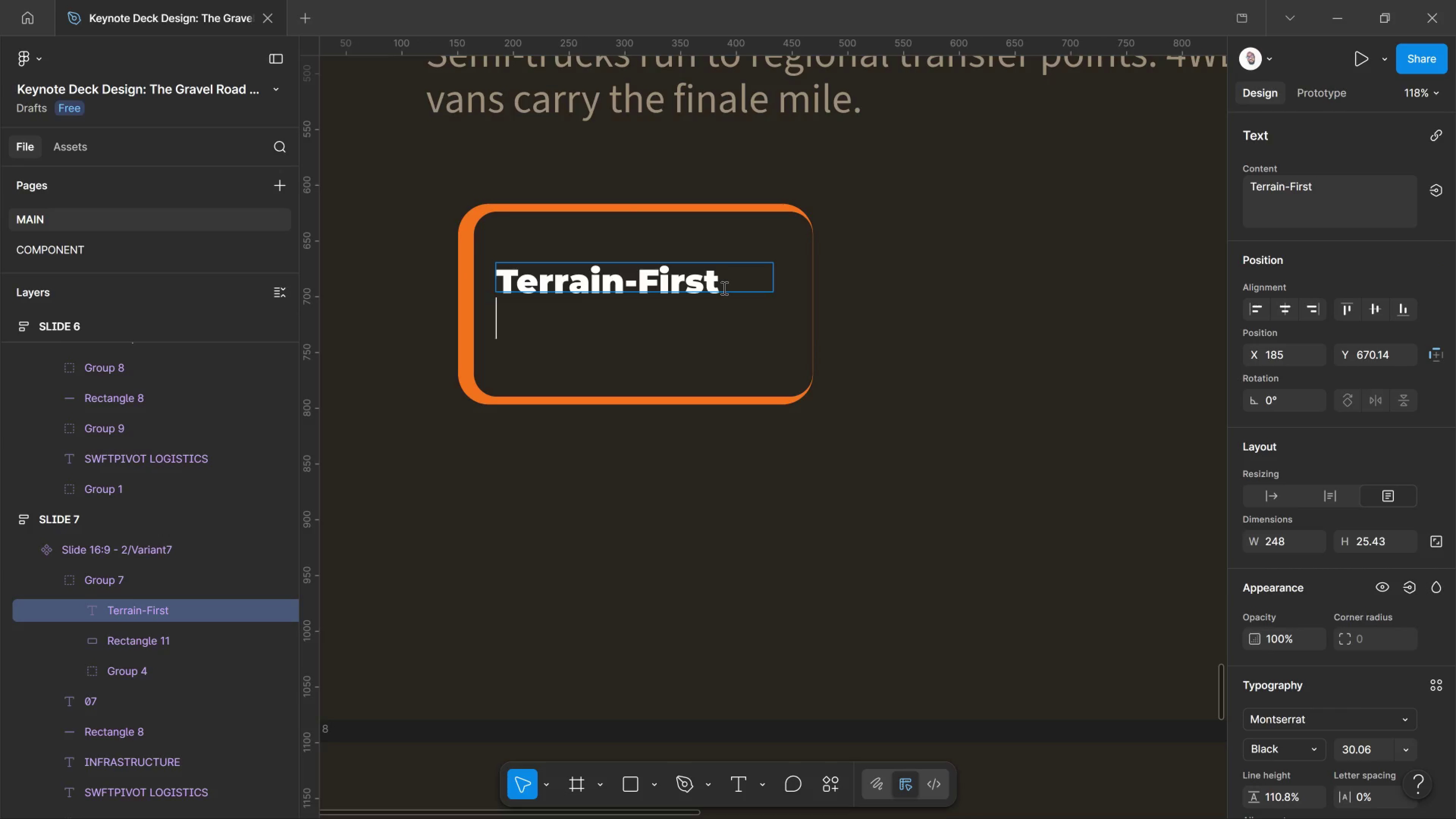 
key(Enter)
 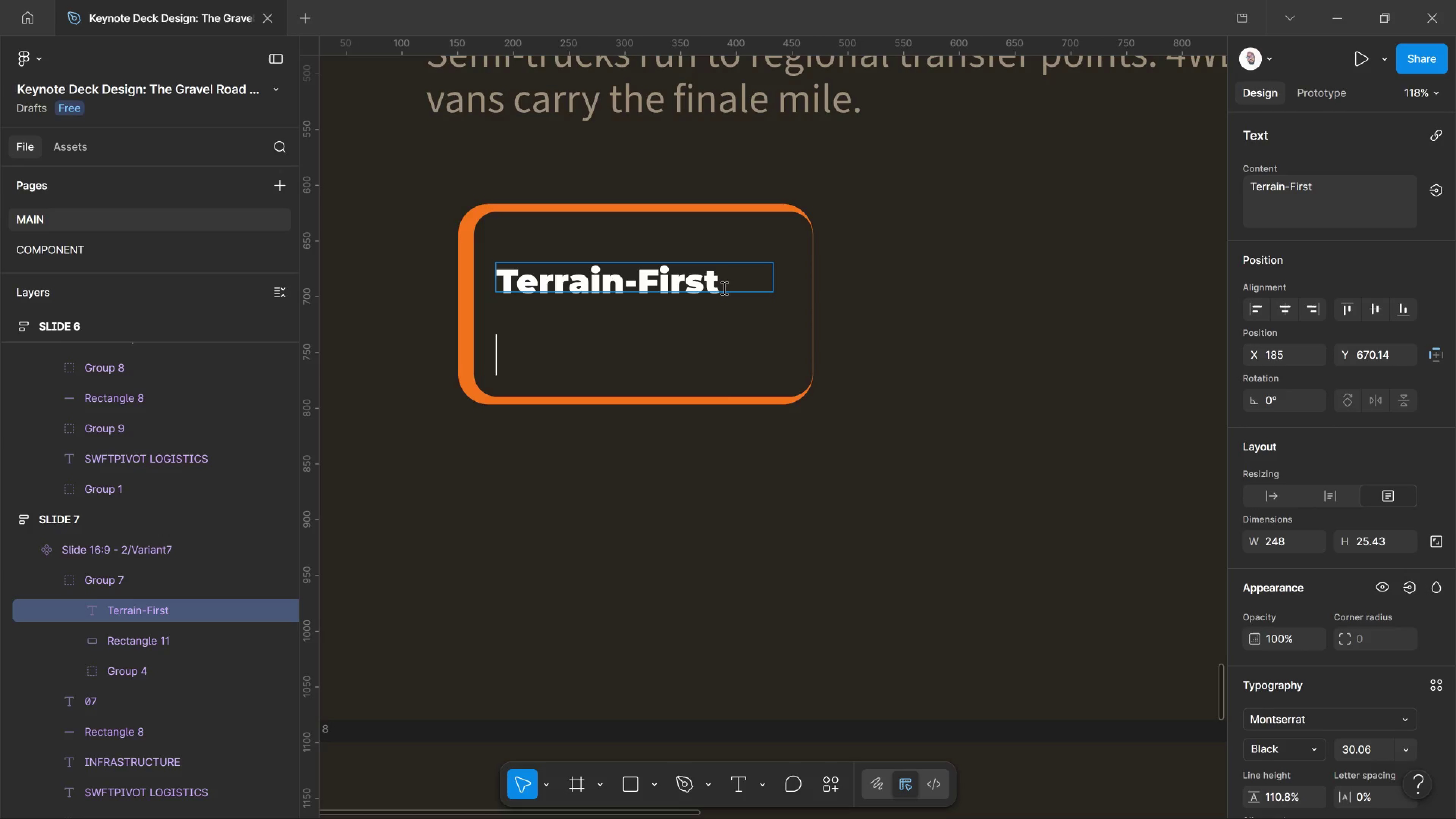 
wait(7.01)
 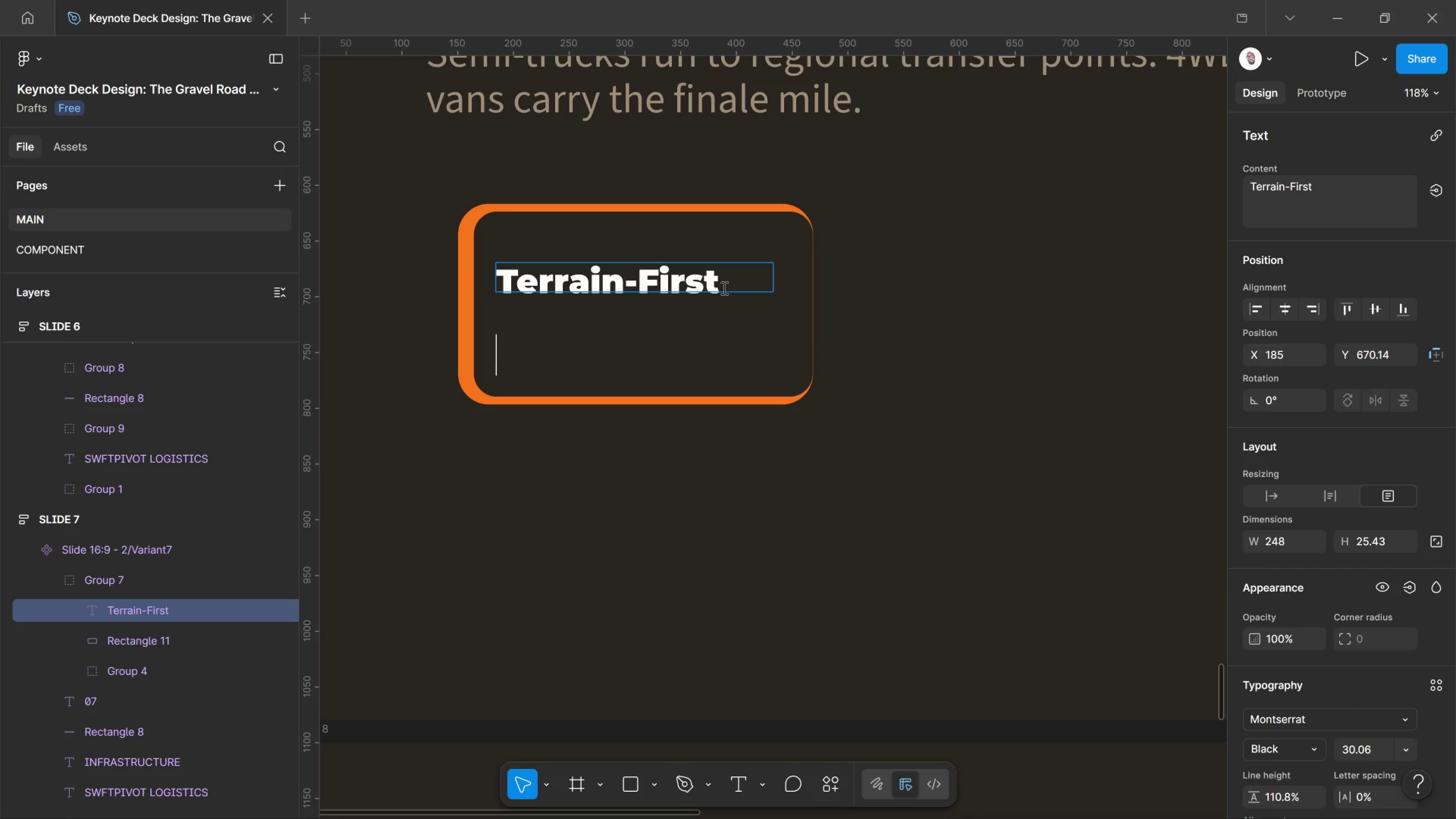 
type(350+)
 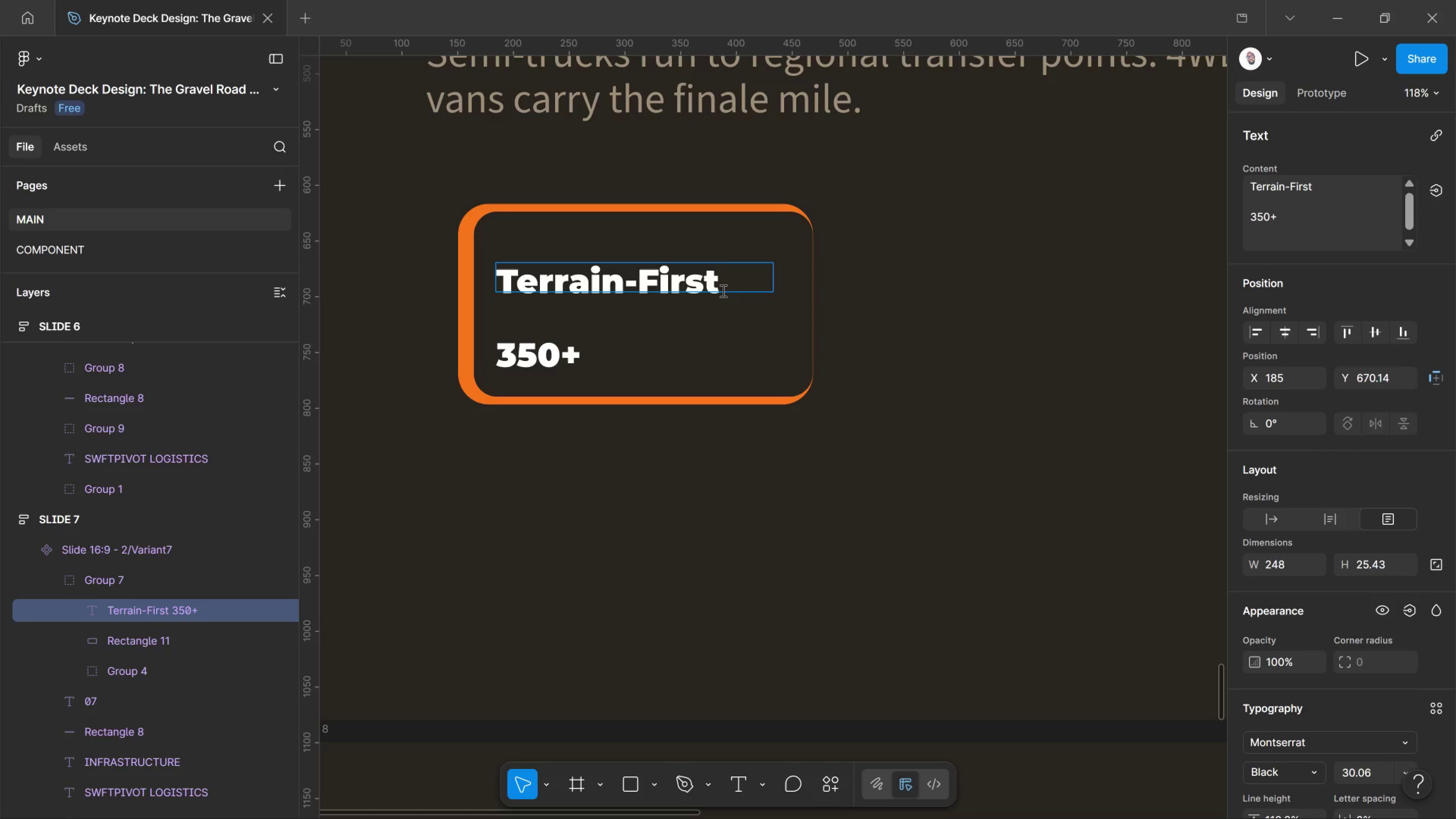 
wait(5.32)
 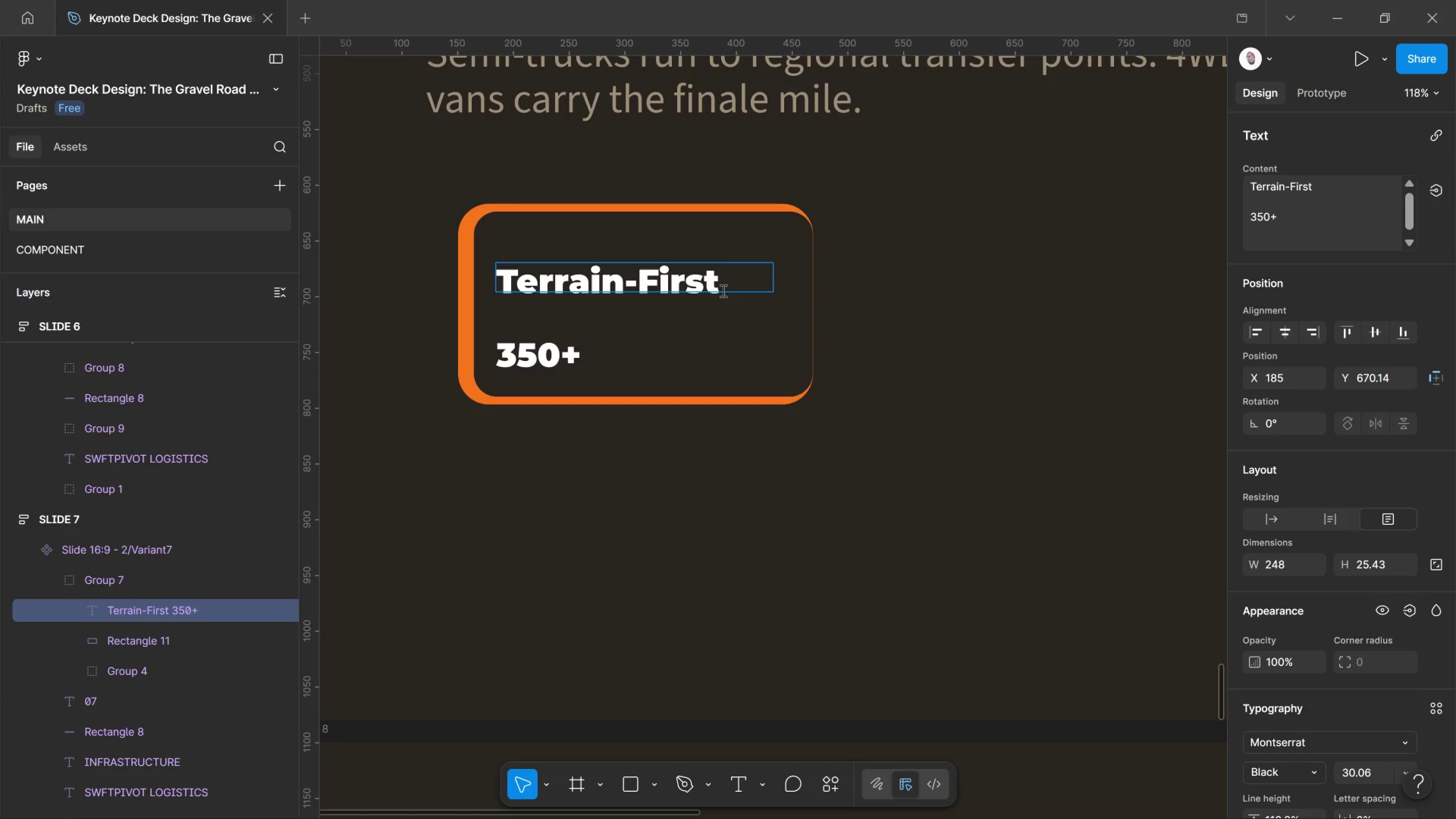 
key(Enter)
 